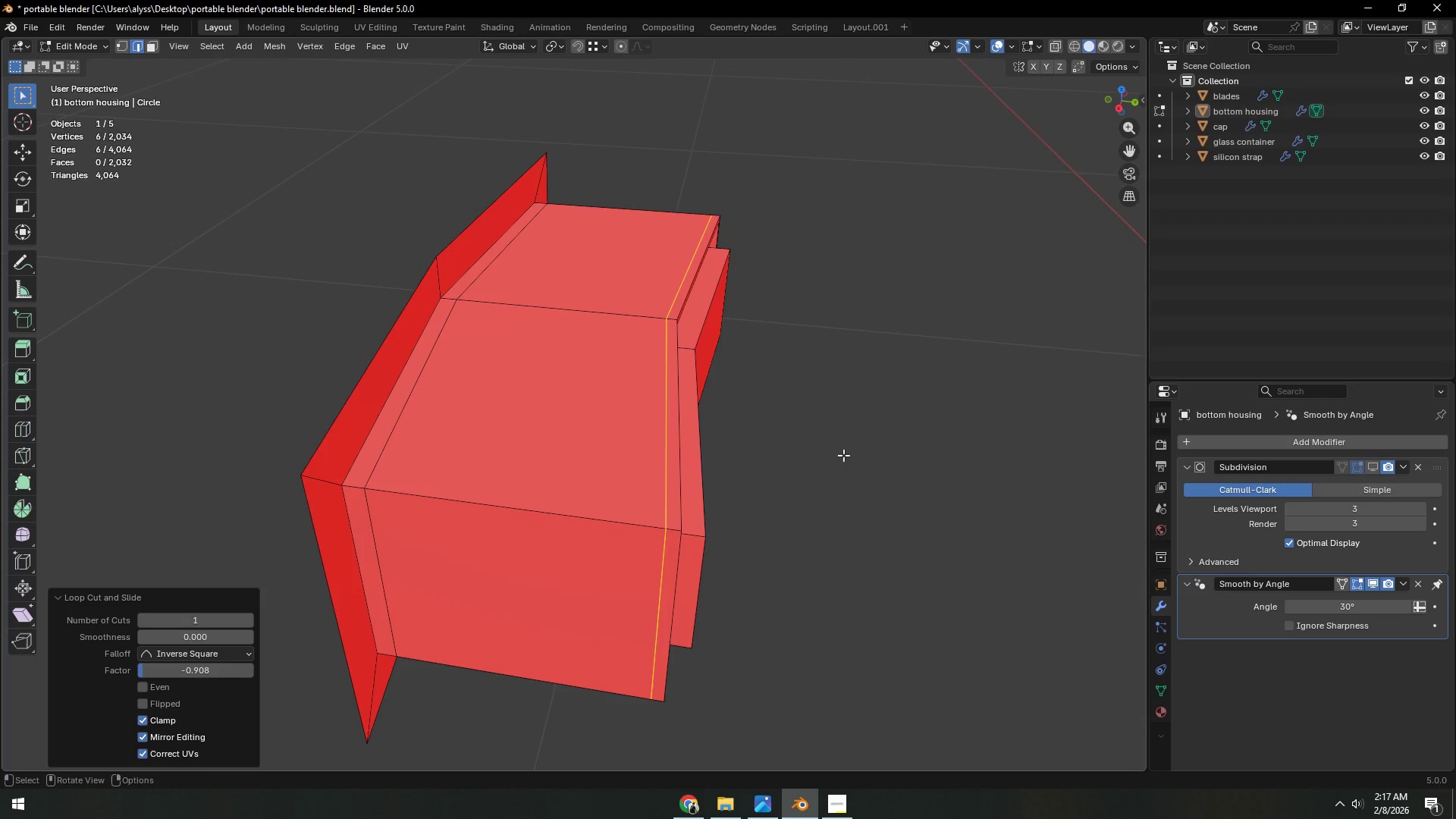 
key(Control+Z)
 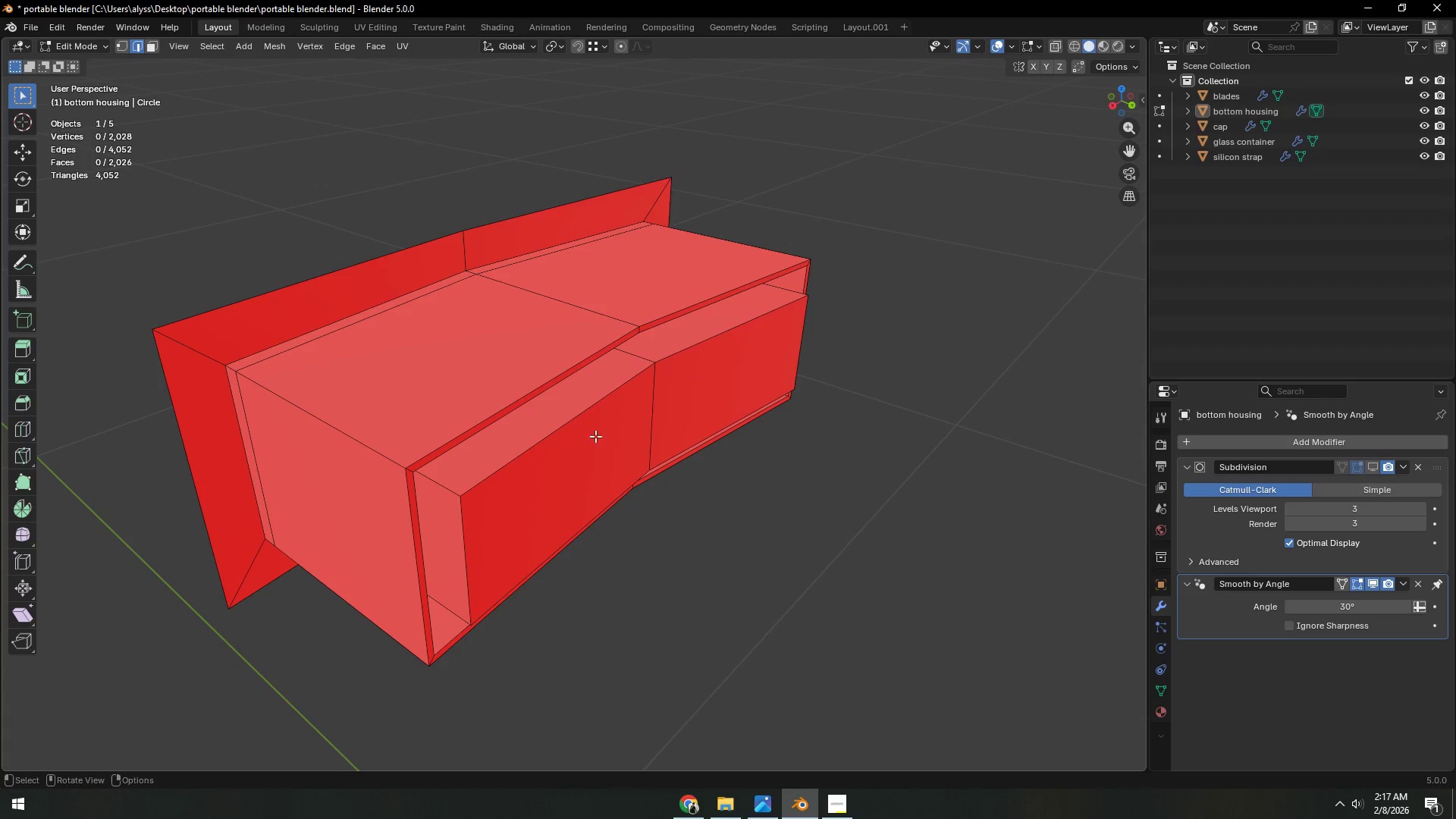 
key(3)
 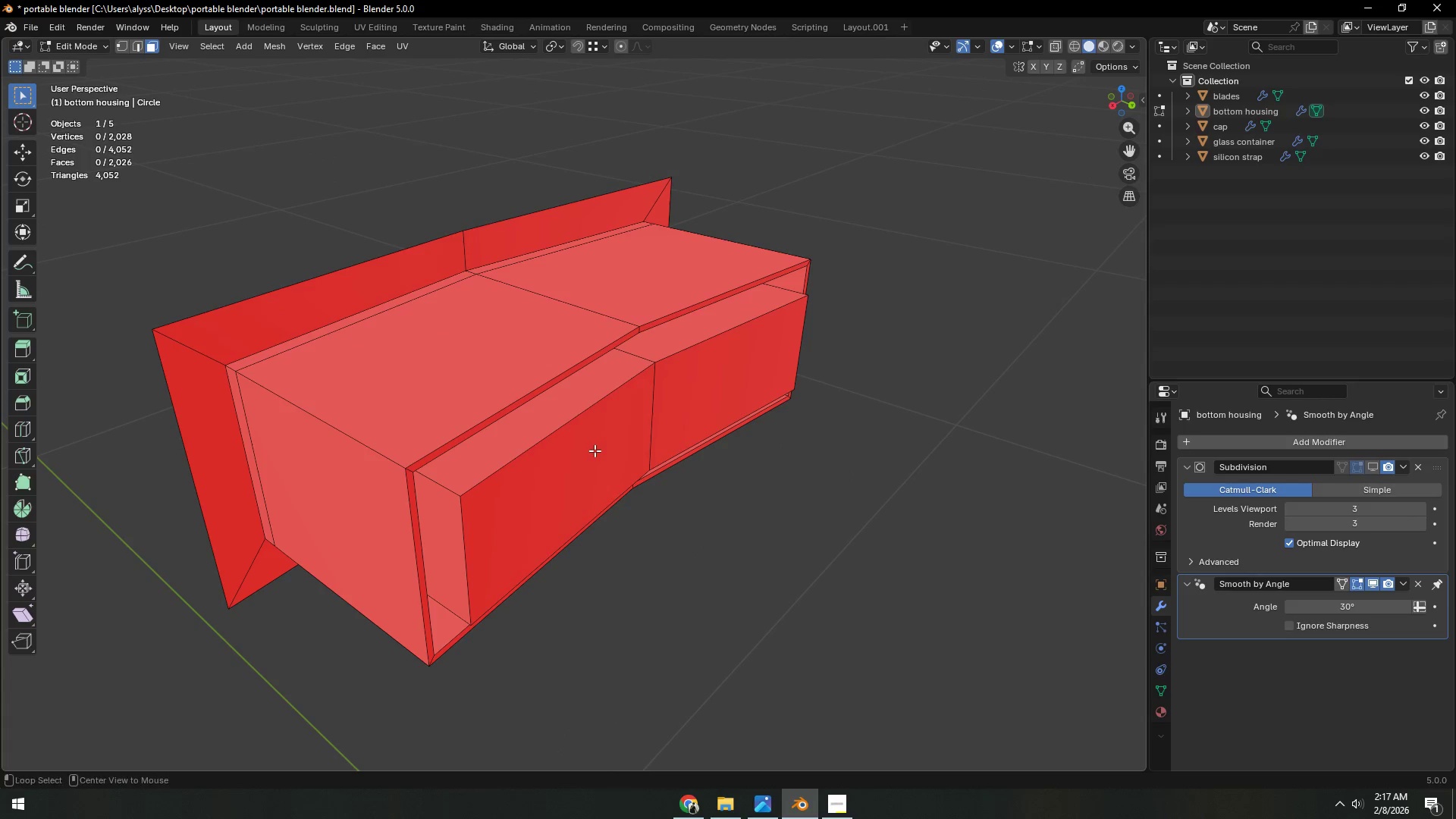 
hold_key(key=AltLeft, duration=0.47)
left_click([595, 450])
 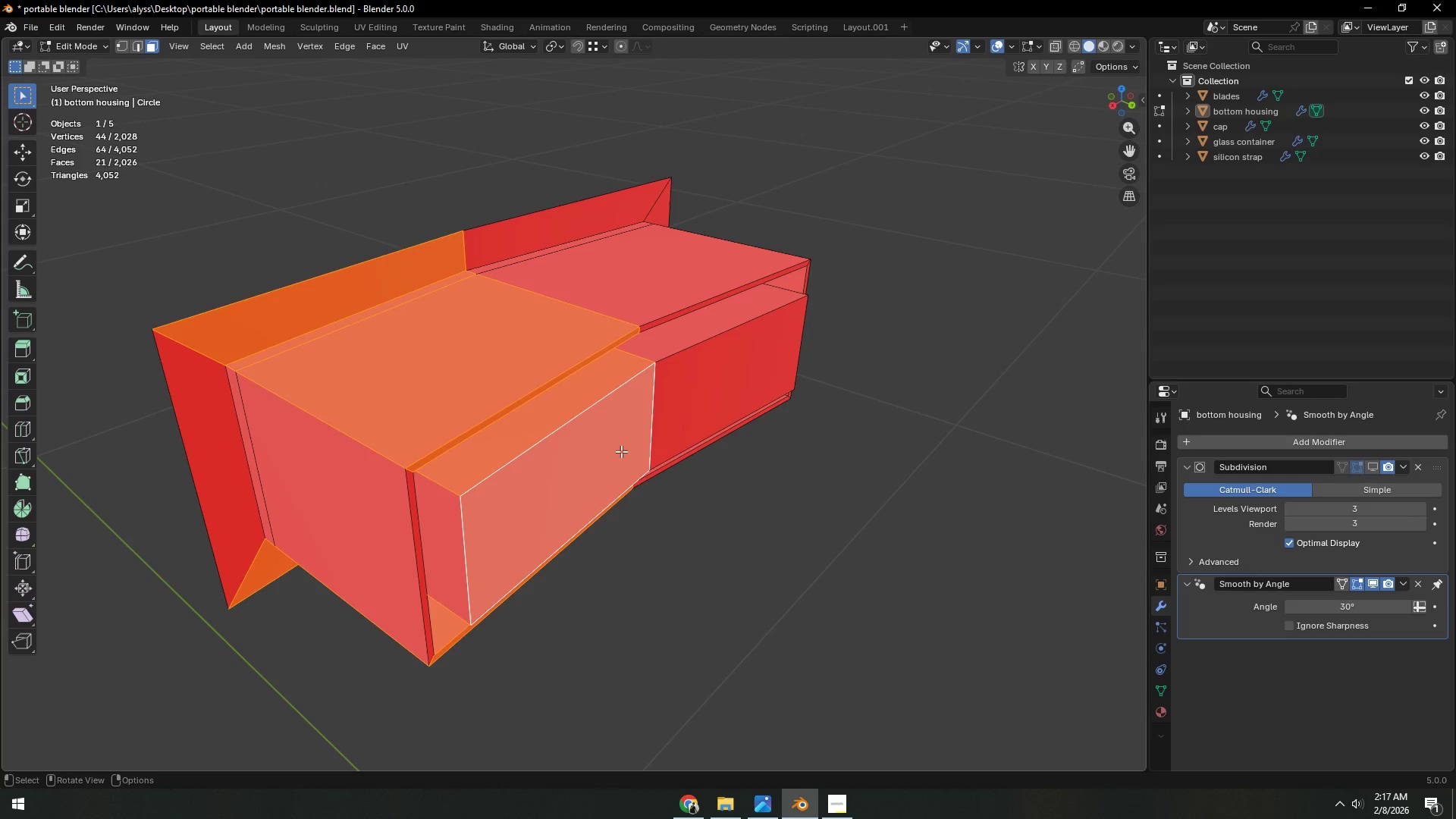 
left_click([621, 451])
 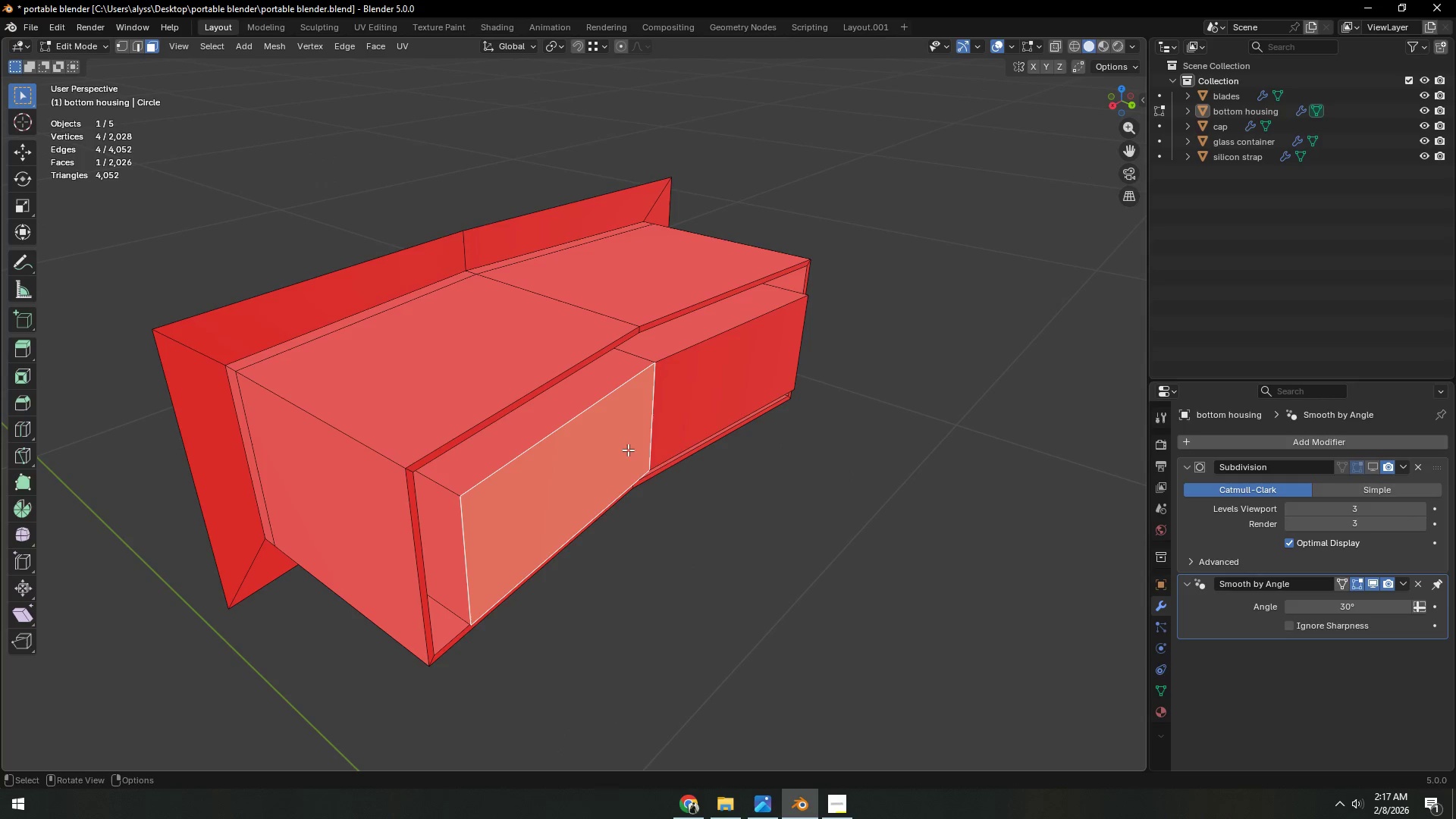 
key(Shift+ShiftLeft)
 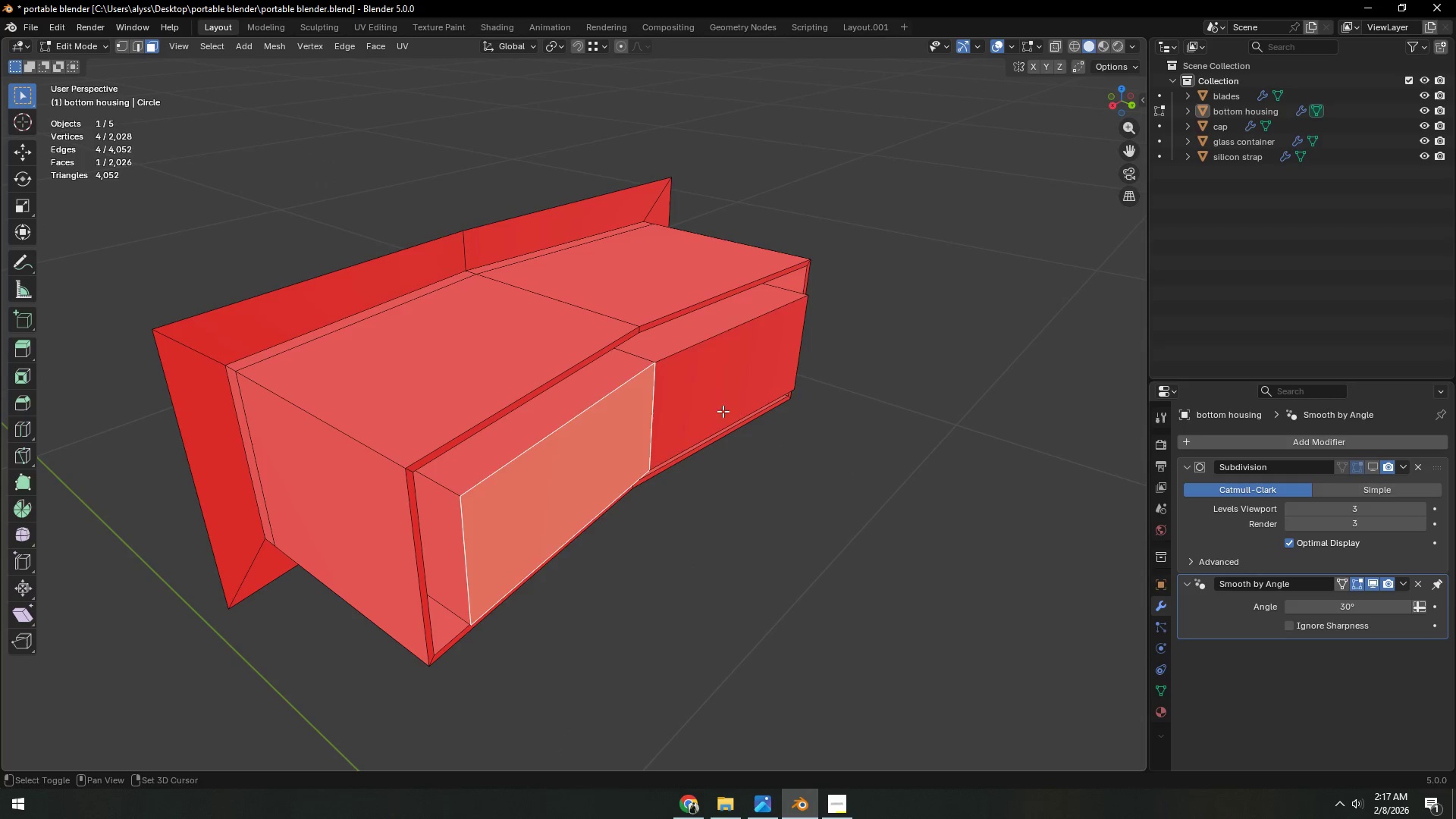 
double_click([724, 410])
 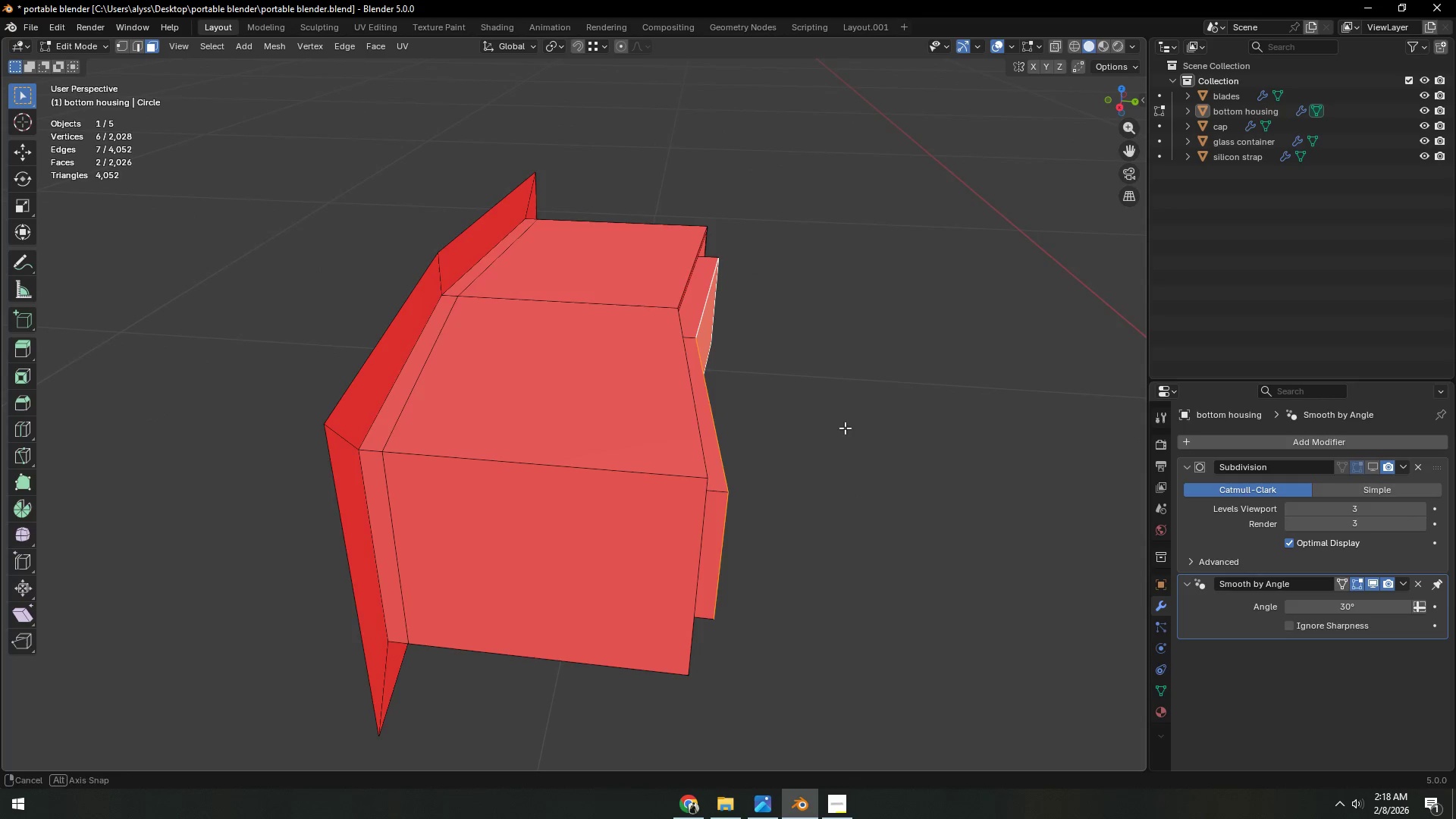 
type(sy0)
key(NumpadEnter)
 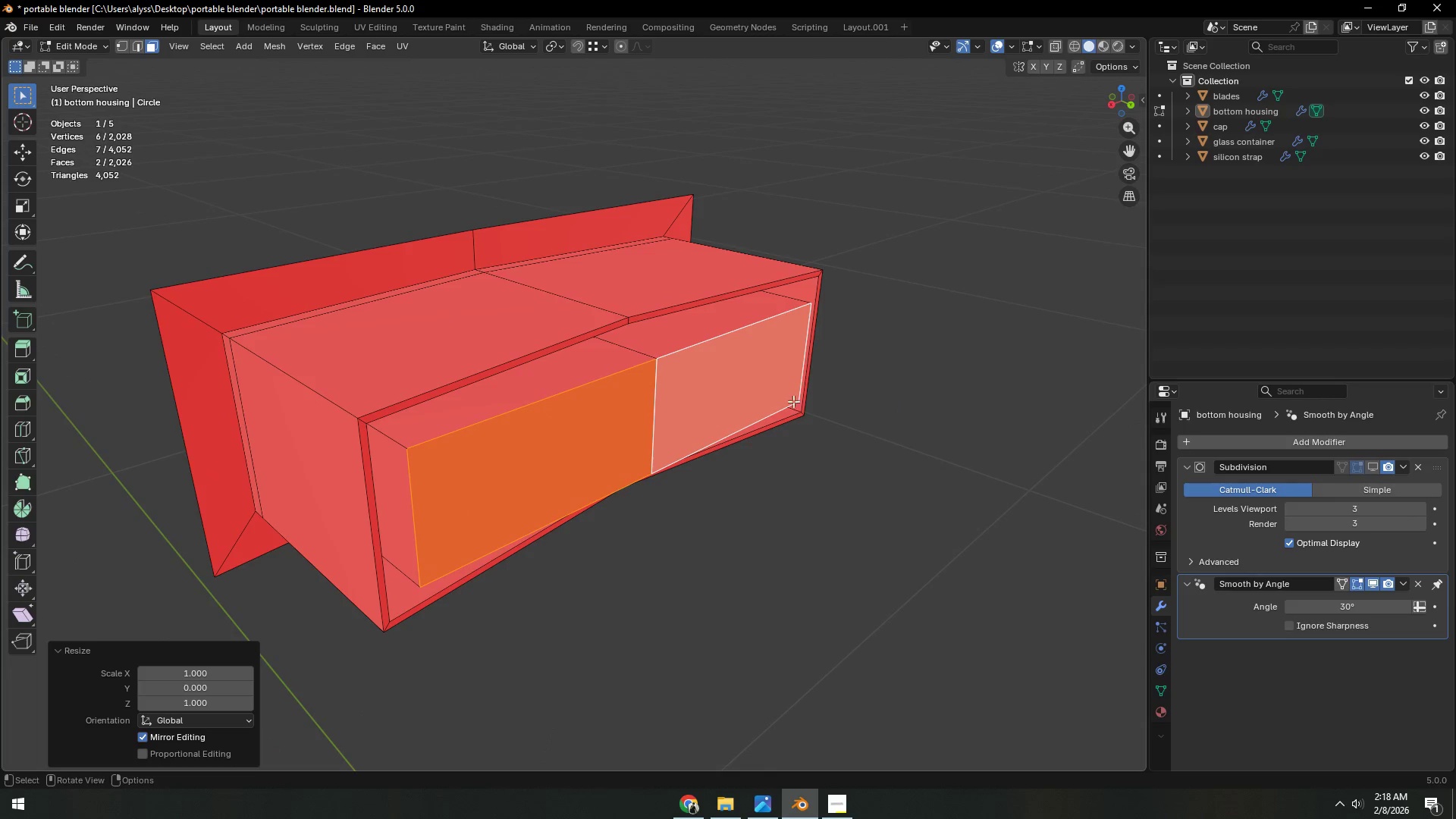 
hold_key(key=AltLeft, duration=1.5)
left_click([631, 318])
 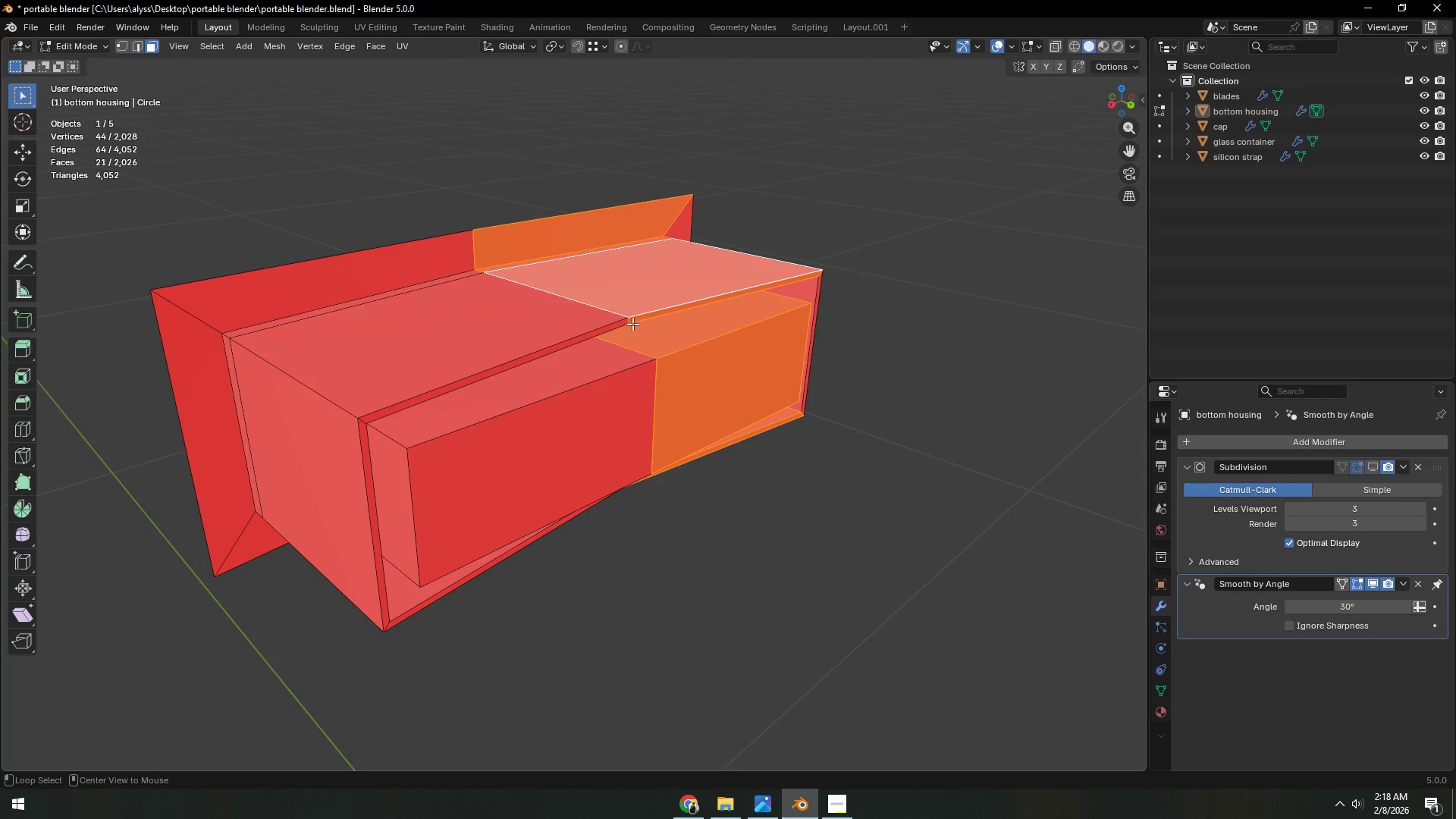 
hold_key(key=AltLeft, duration=1.5)
left_click([626, 322])
 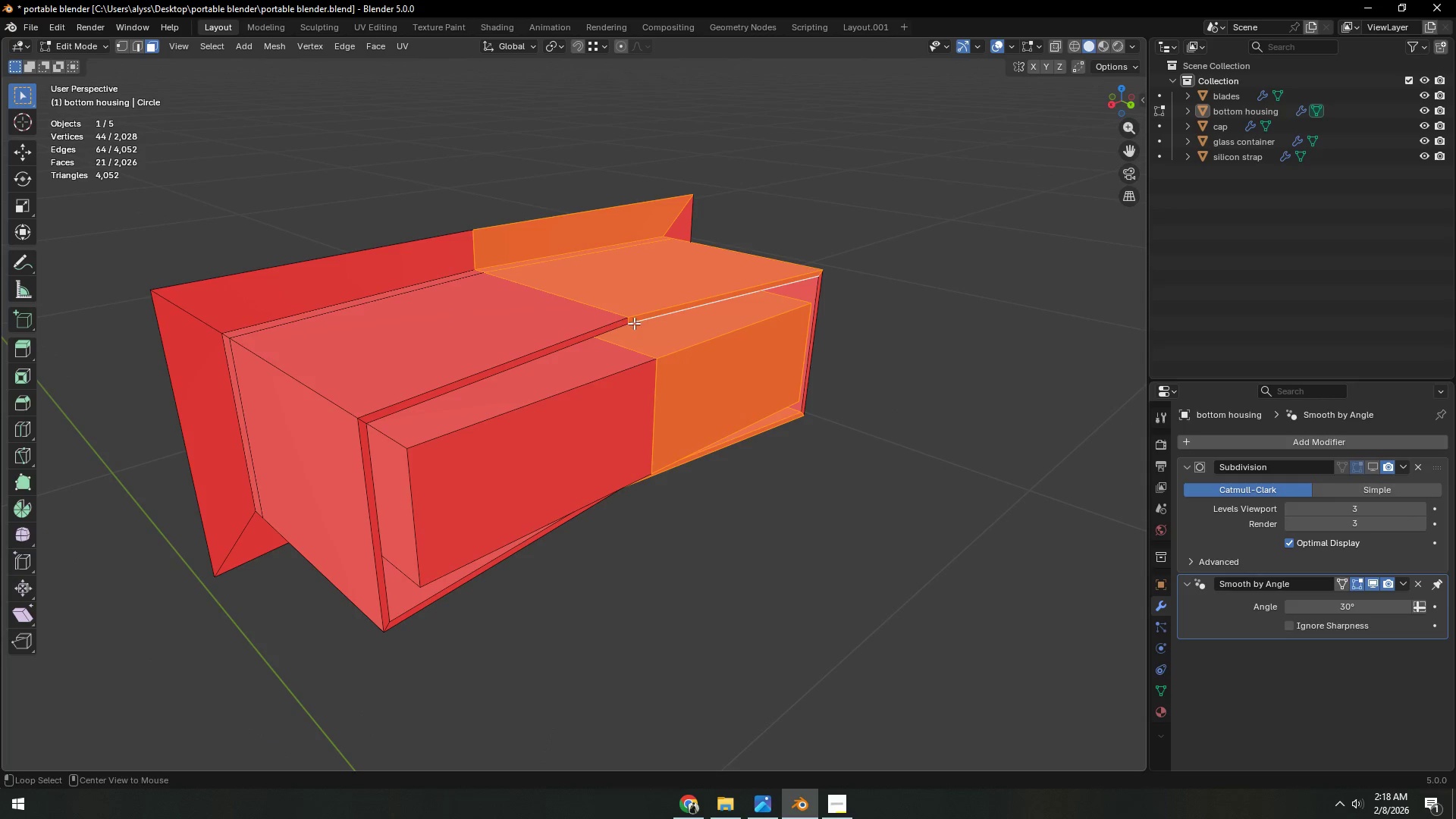 
hold_key(key=AltLeft, duration=1.5)
left_click([620, 321])
 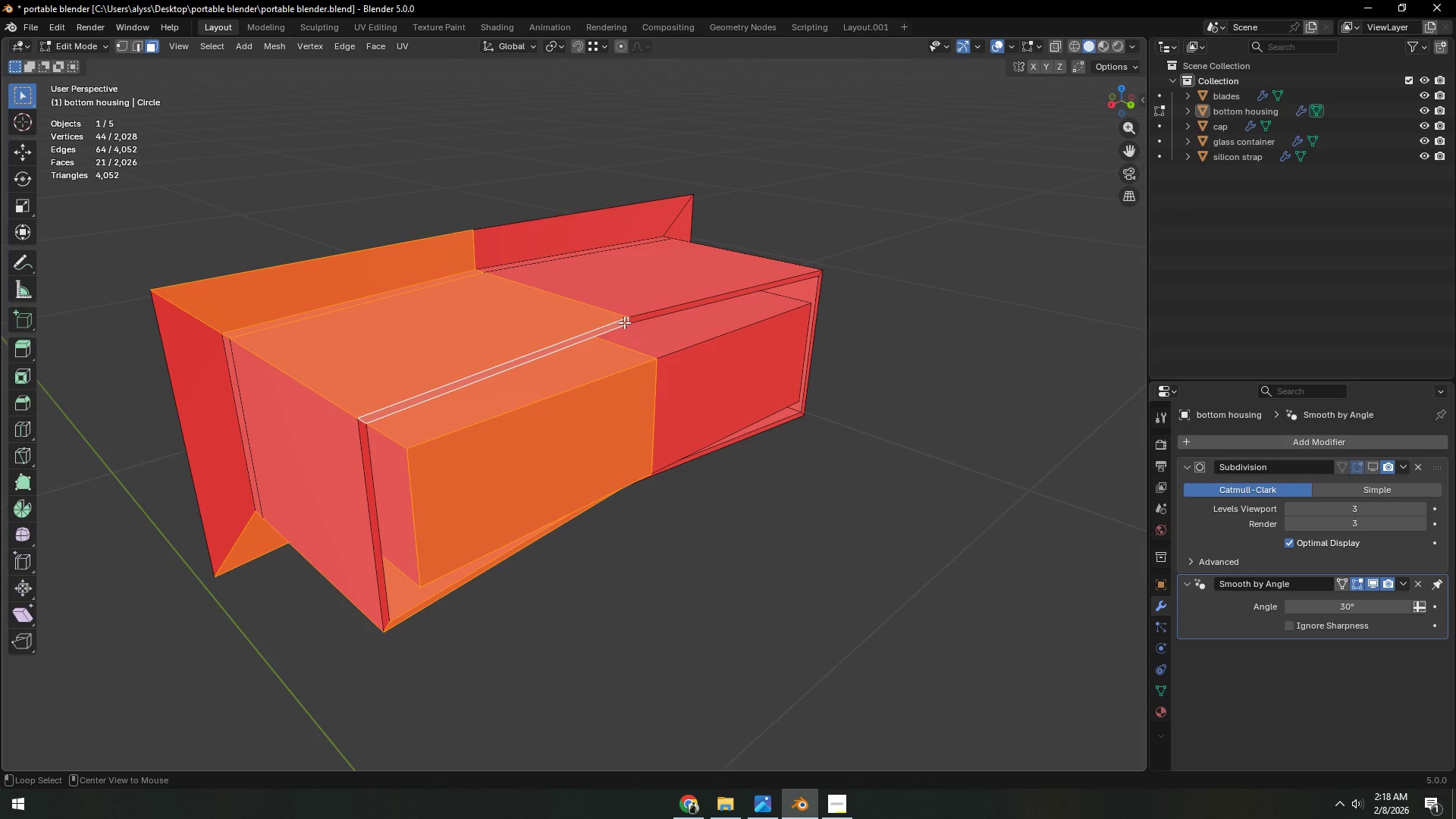 
left_click([625, 322])
 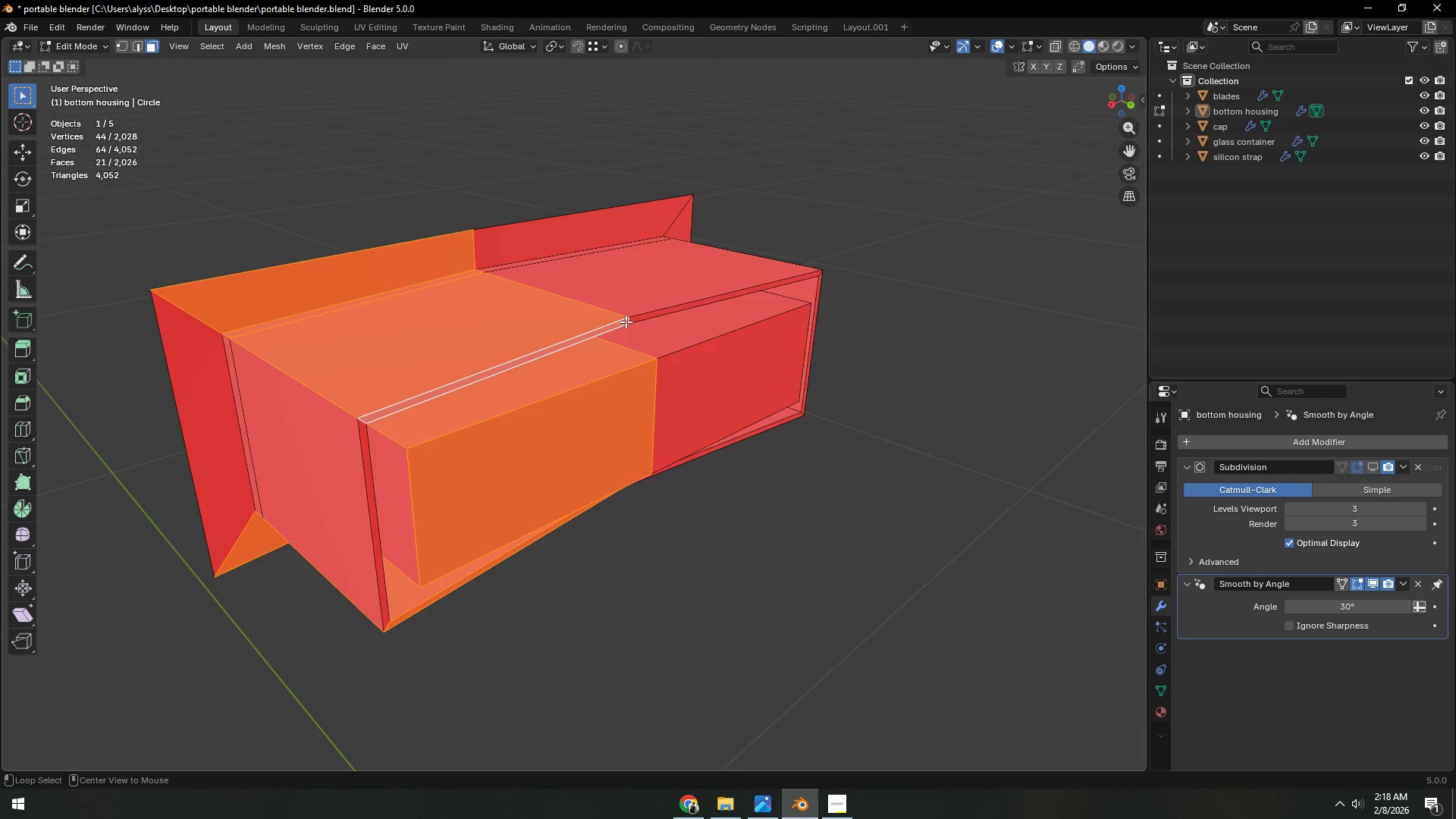 
double_click([627, 321])
 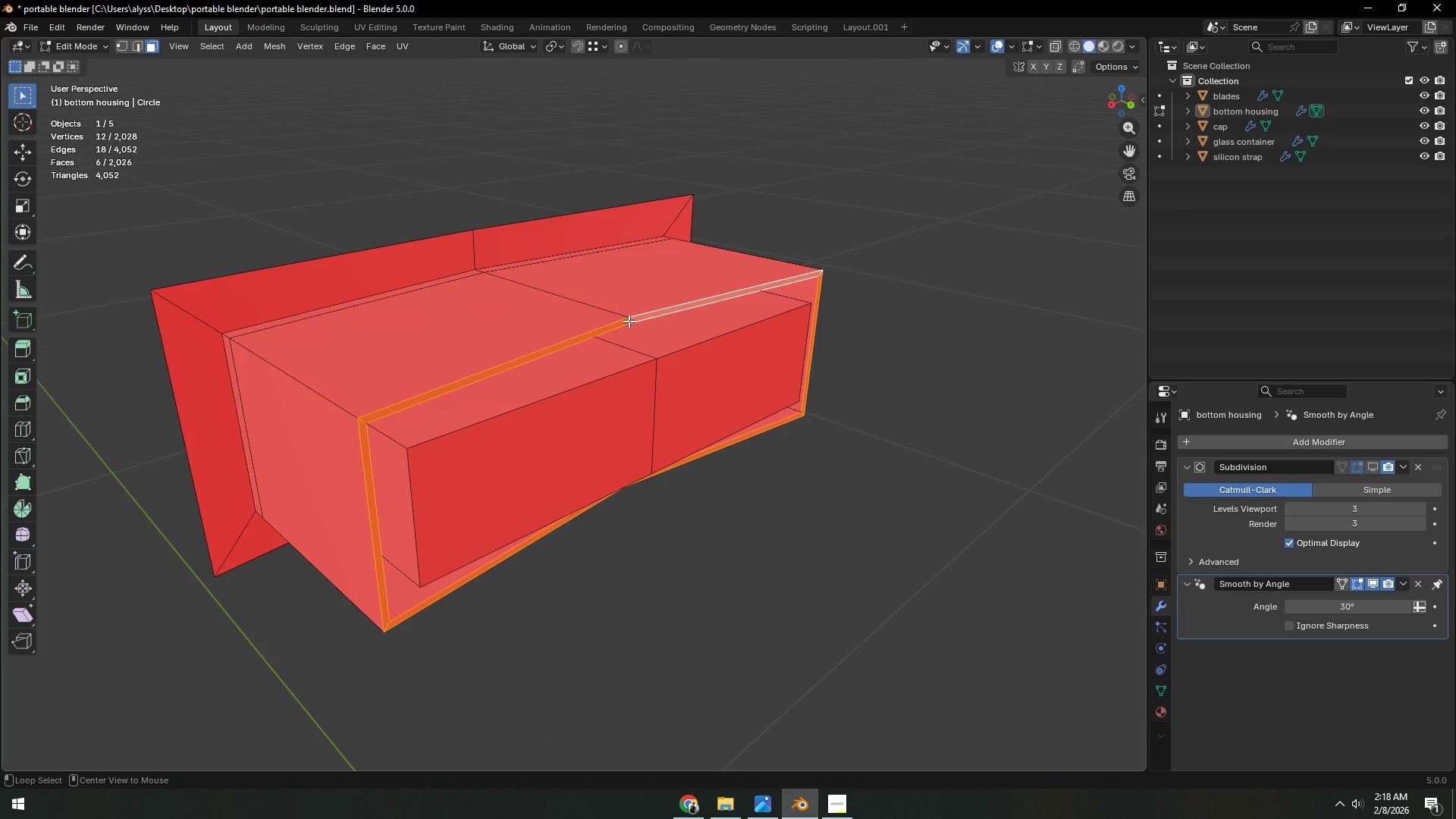 
key(Alt+AltLeft)
 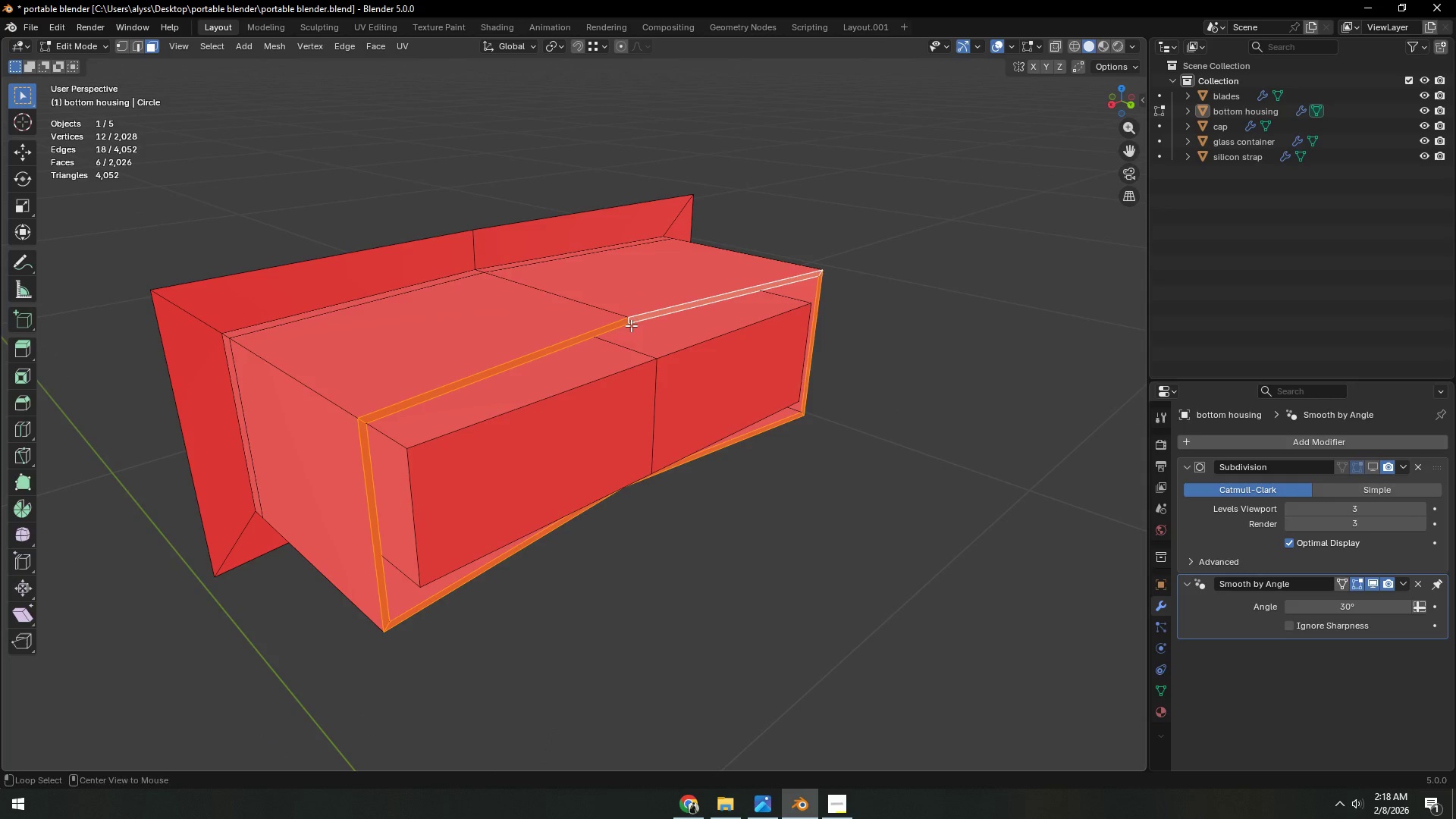 
key(Alt+AltLeft)
 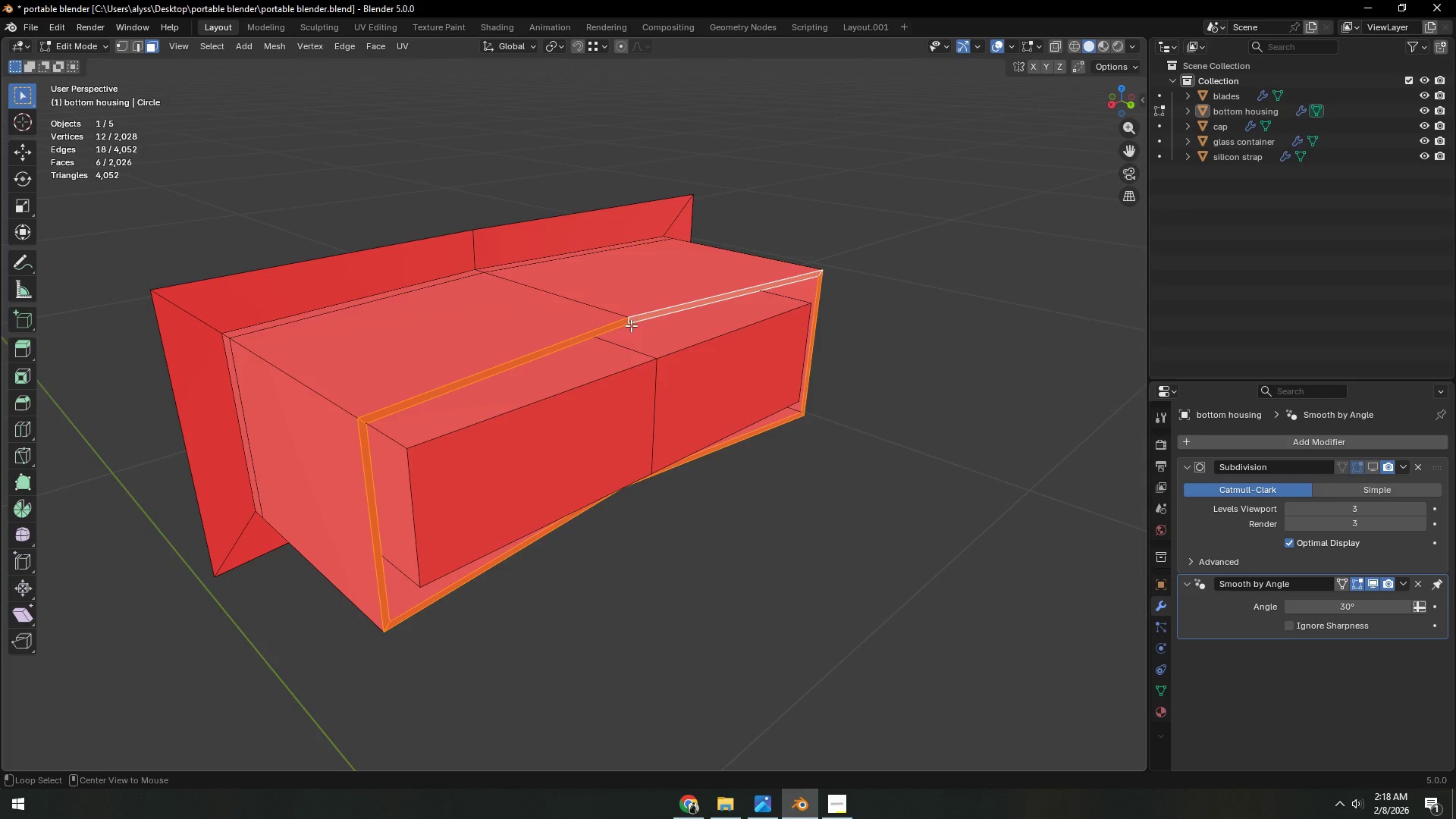 
key(Alt+AltLeft)
 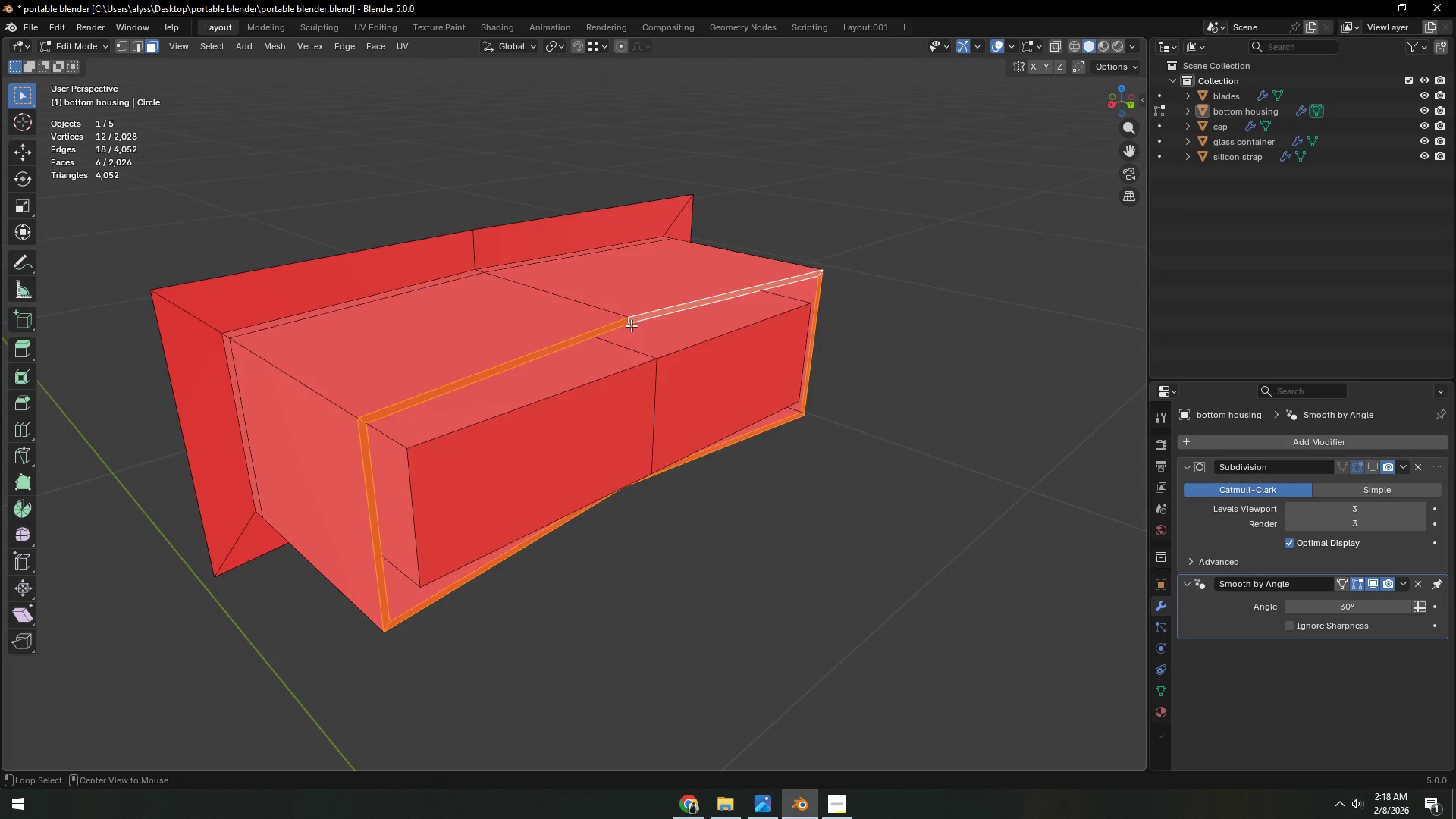 
key(Alt+AltLeft)
 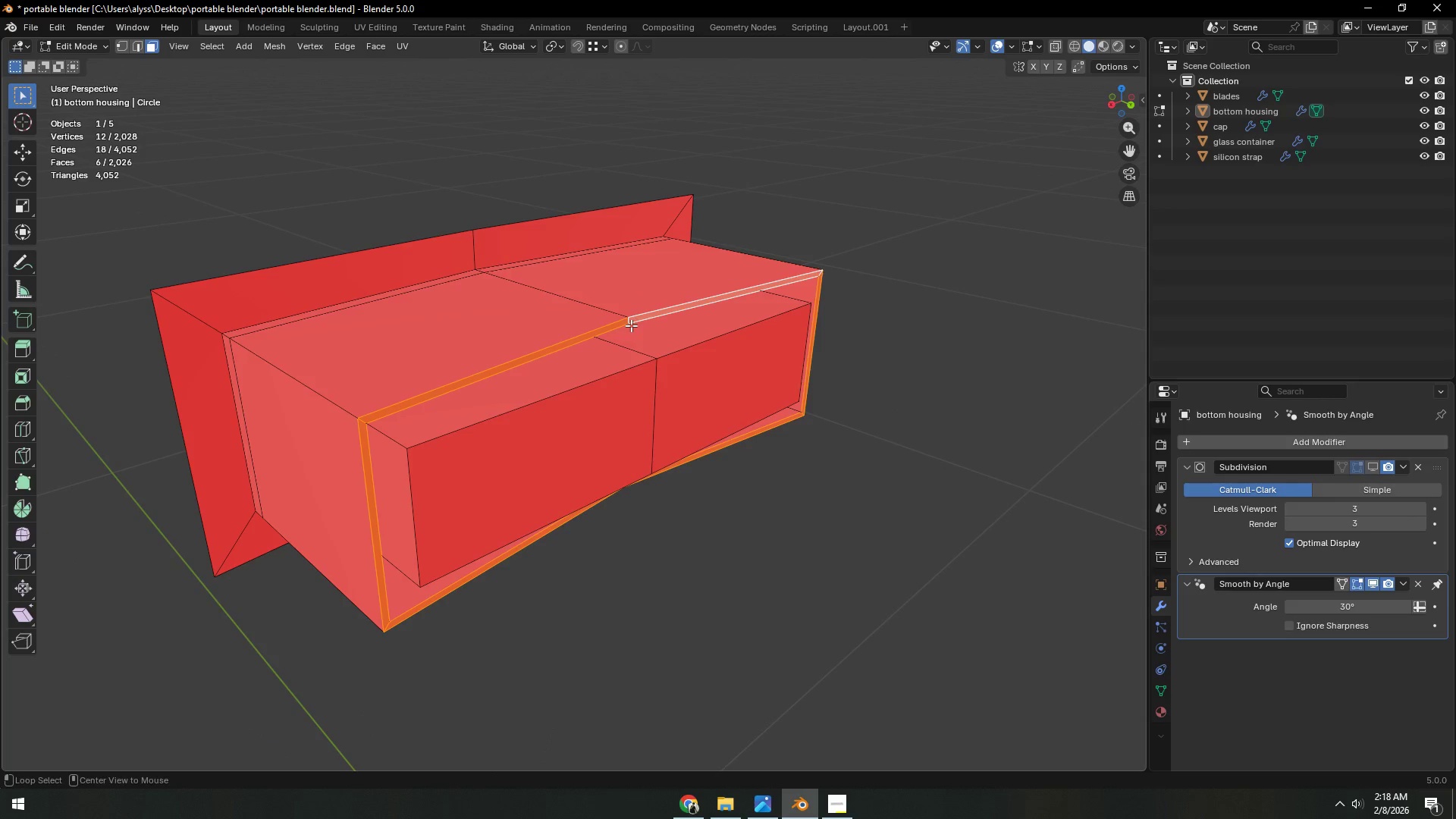 
key(Alt+AltLeft)
 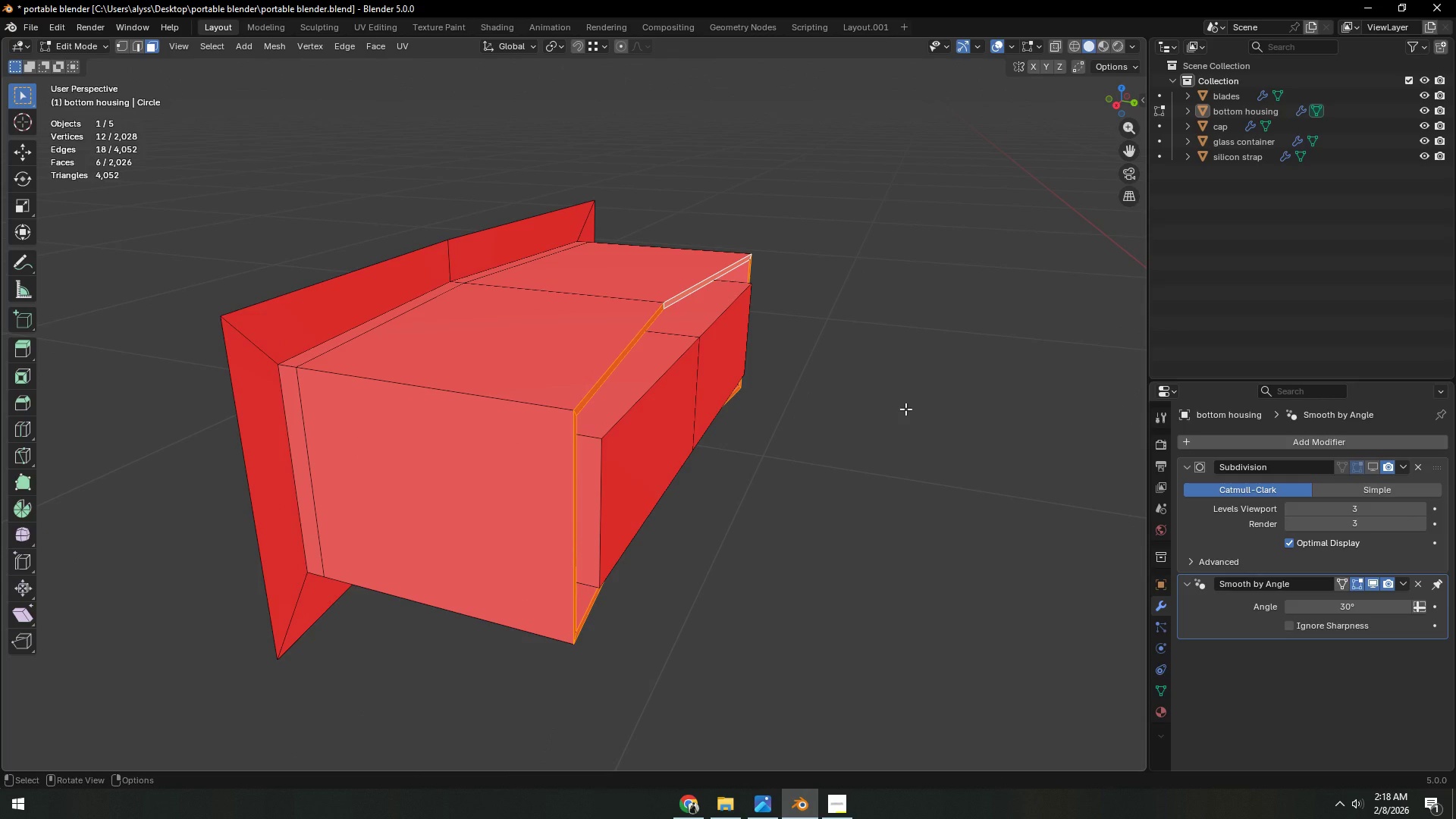 
type(sy0)
key(NumpadEnter)
 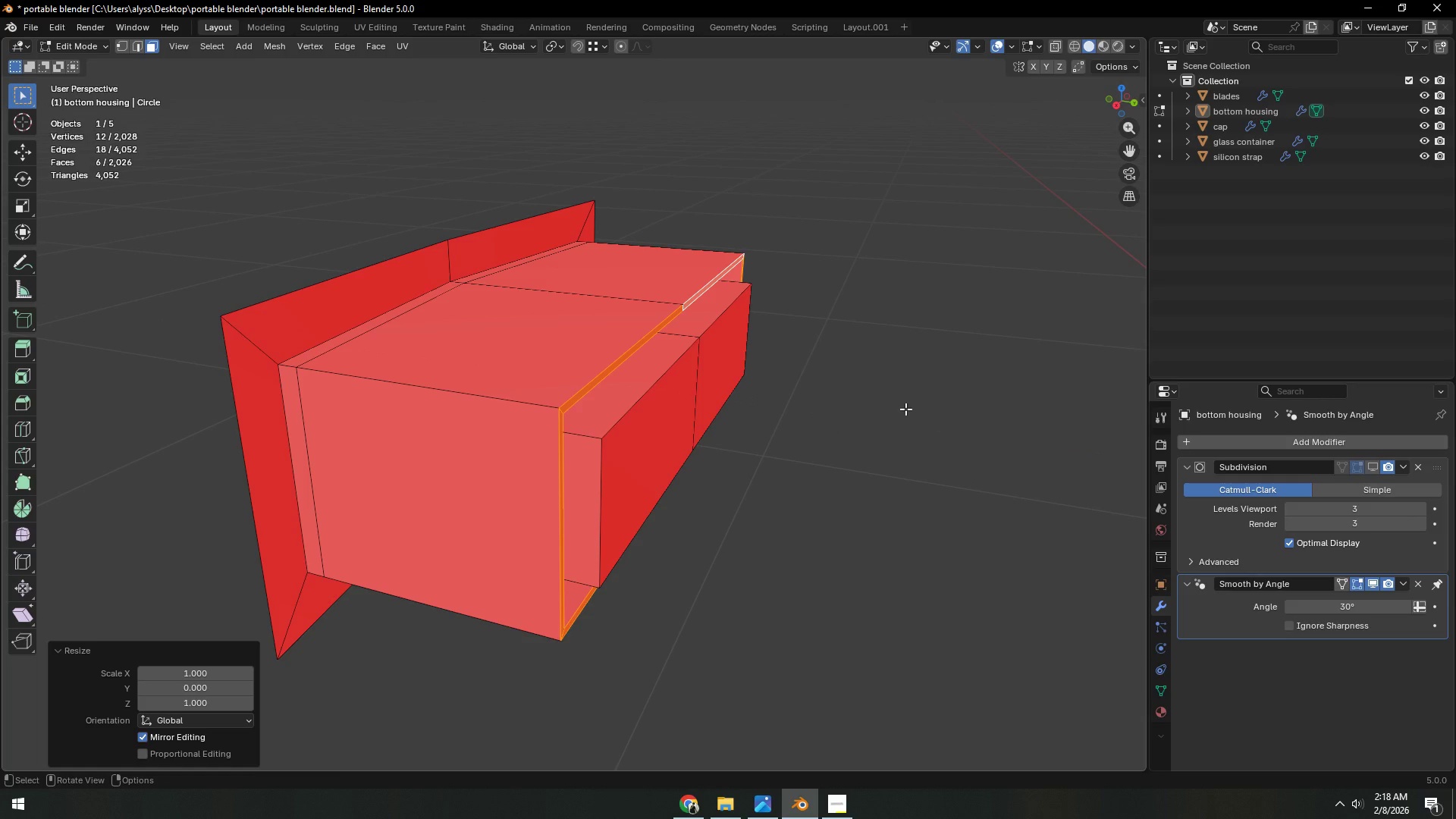 
left_click([905, 409])
 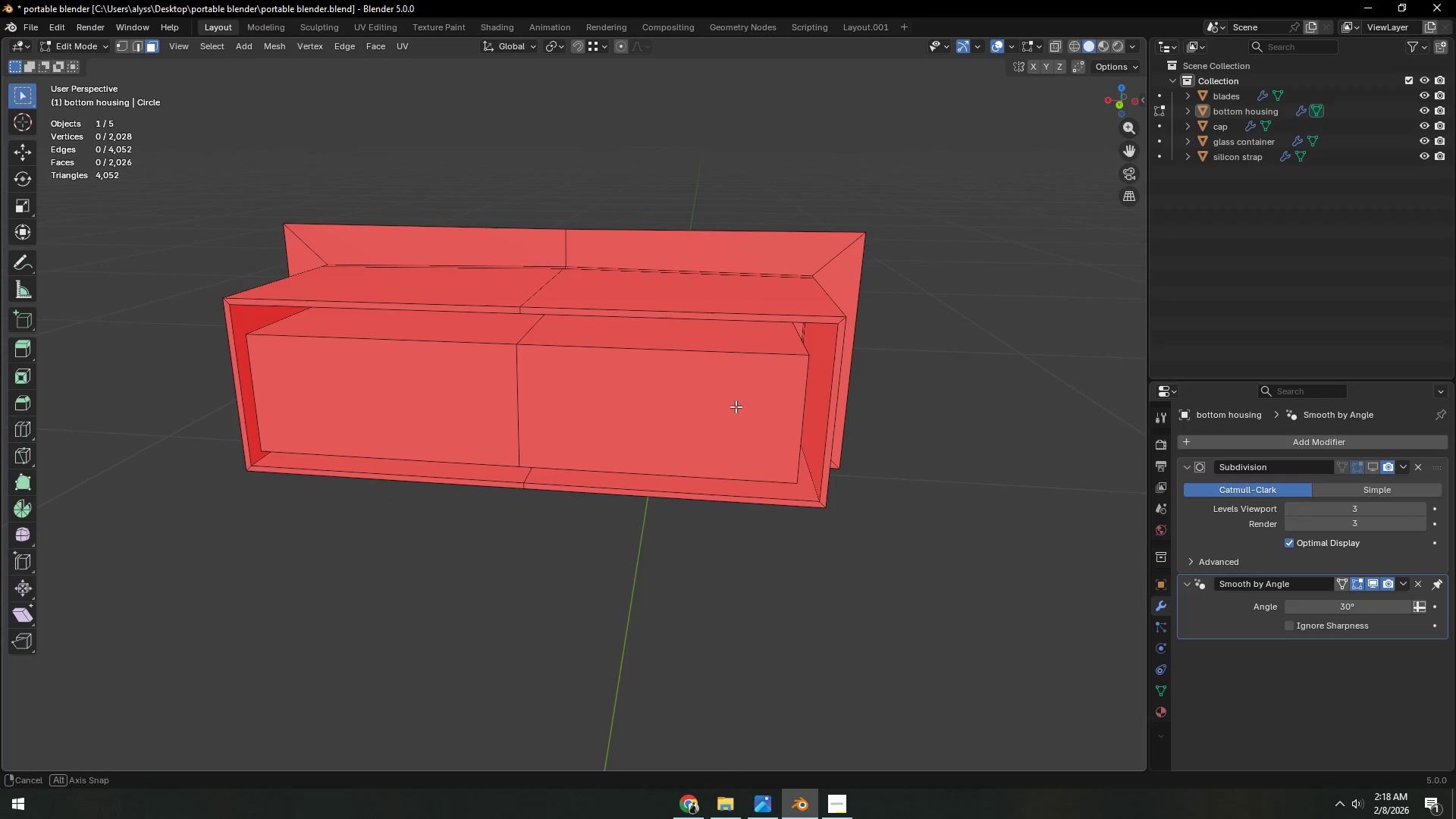 
wait(26.0)
 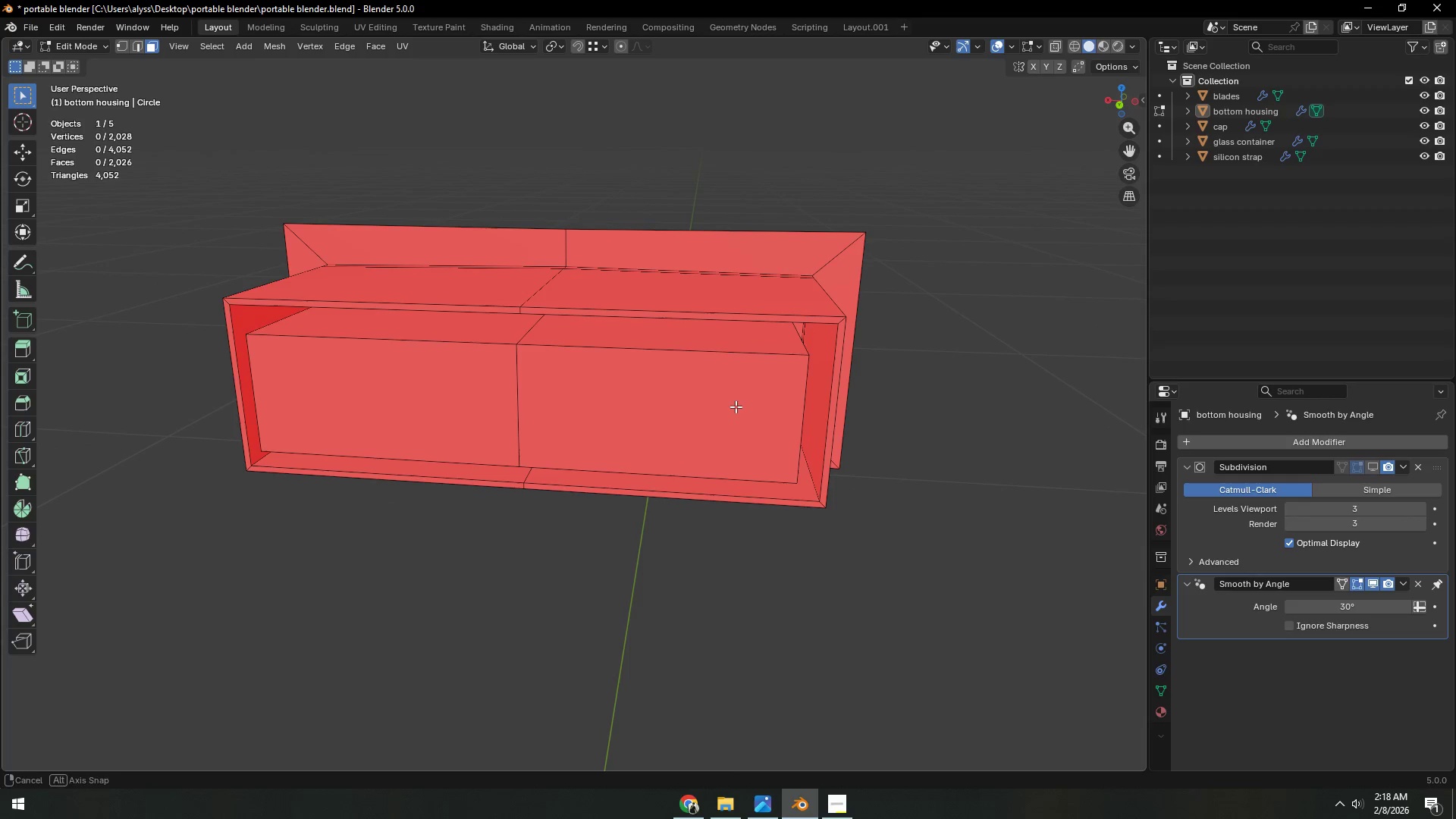 
left_click([1376, 467])
 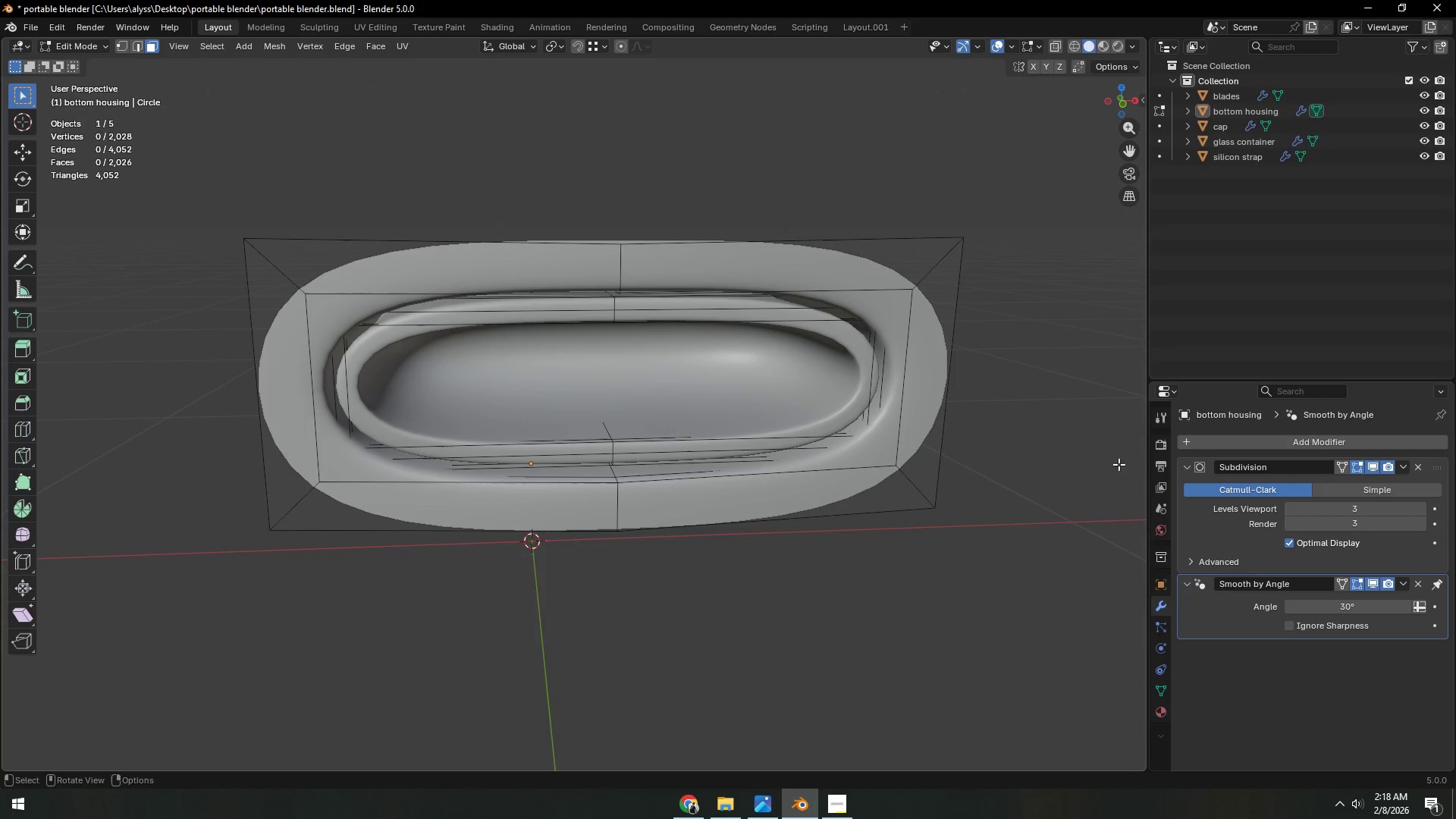 
left_click([1013, 445])
 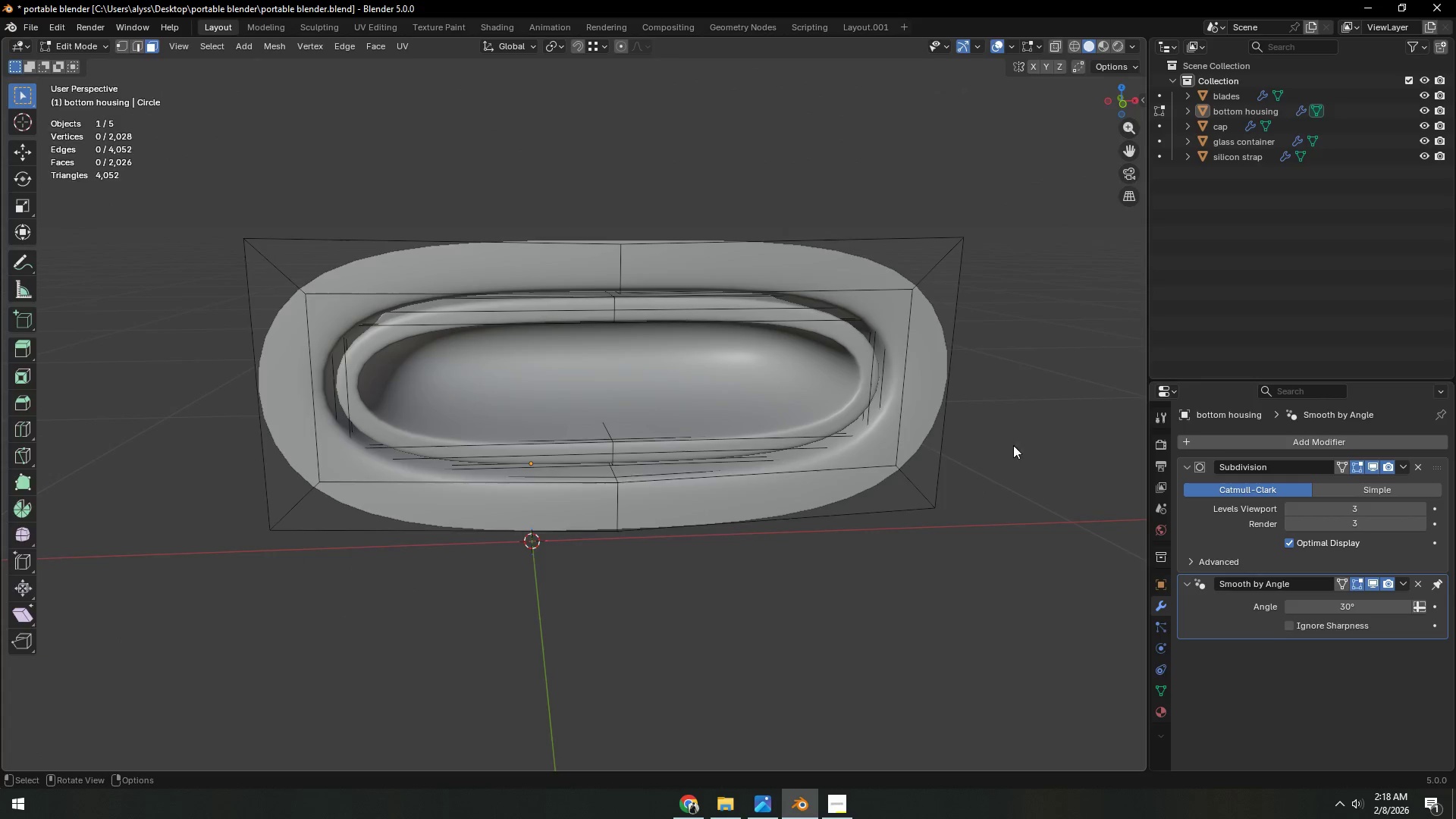 
key(Tab)
 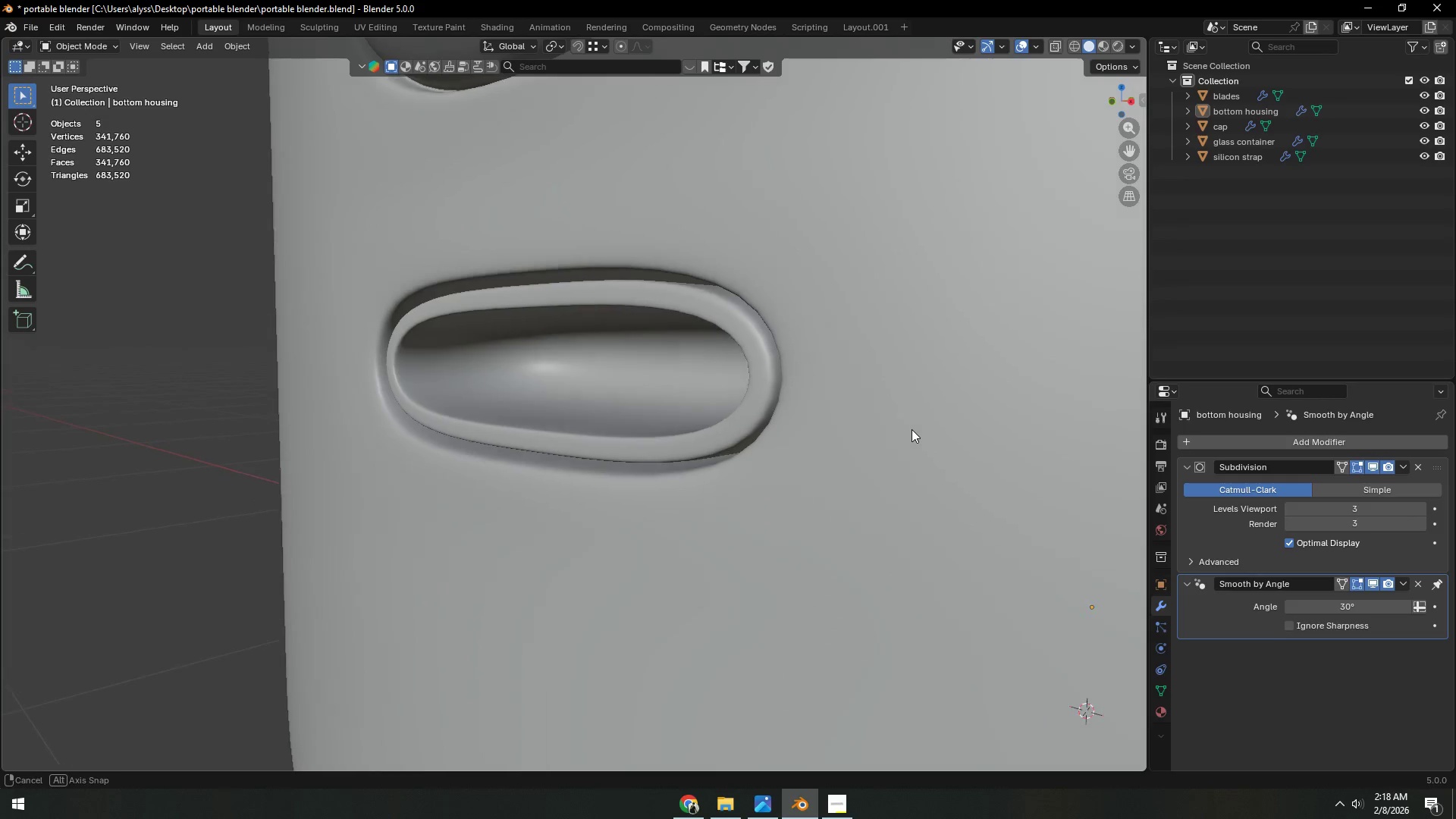 
scroll: coordinate [966, 421], scroll_direction: down, amount: 9.0
 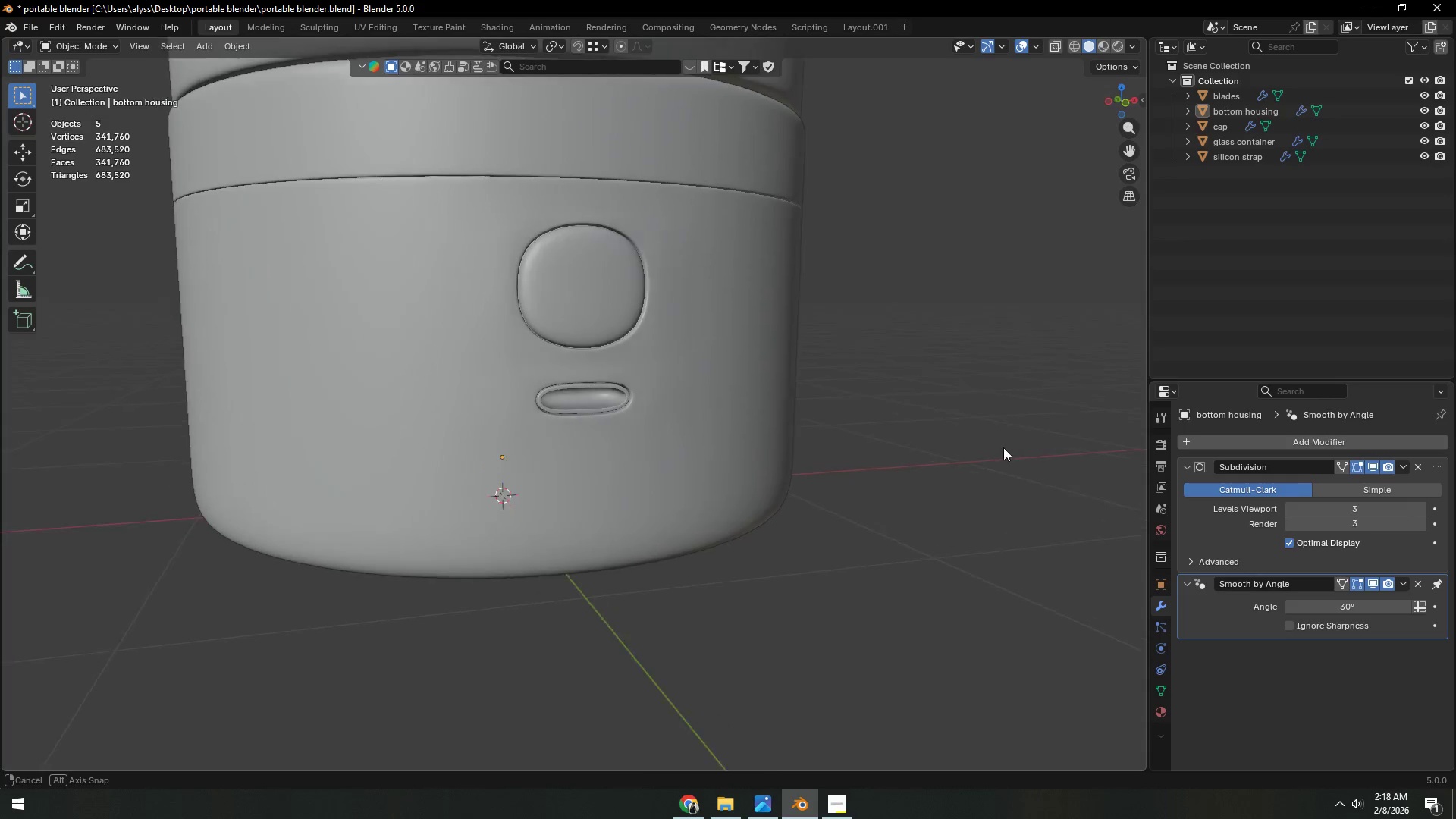 
scroll: coordinate [902, 450], scroll_direction: up, amount: 5.0
 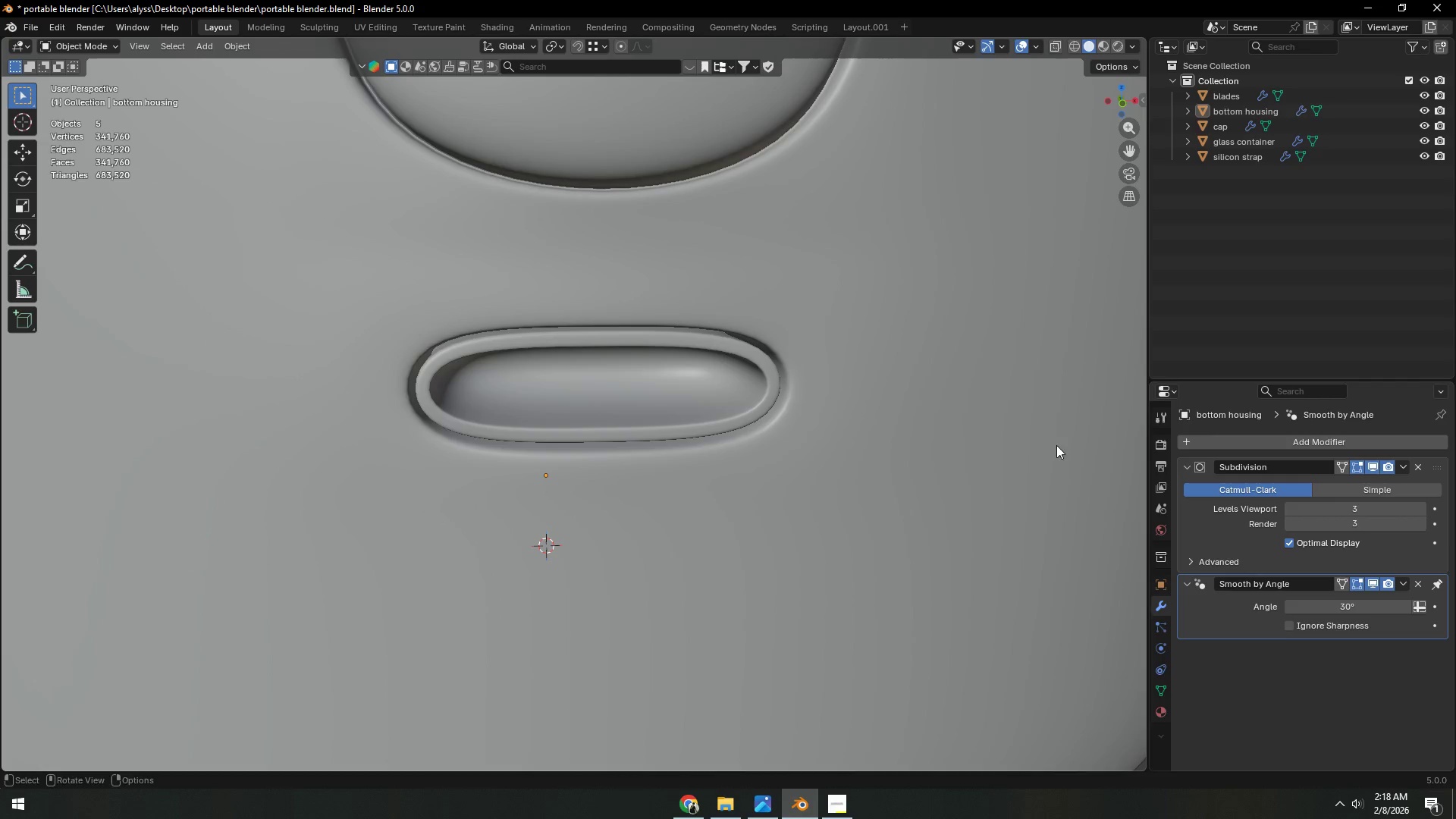 
left_click([1370, 466])
 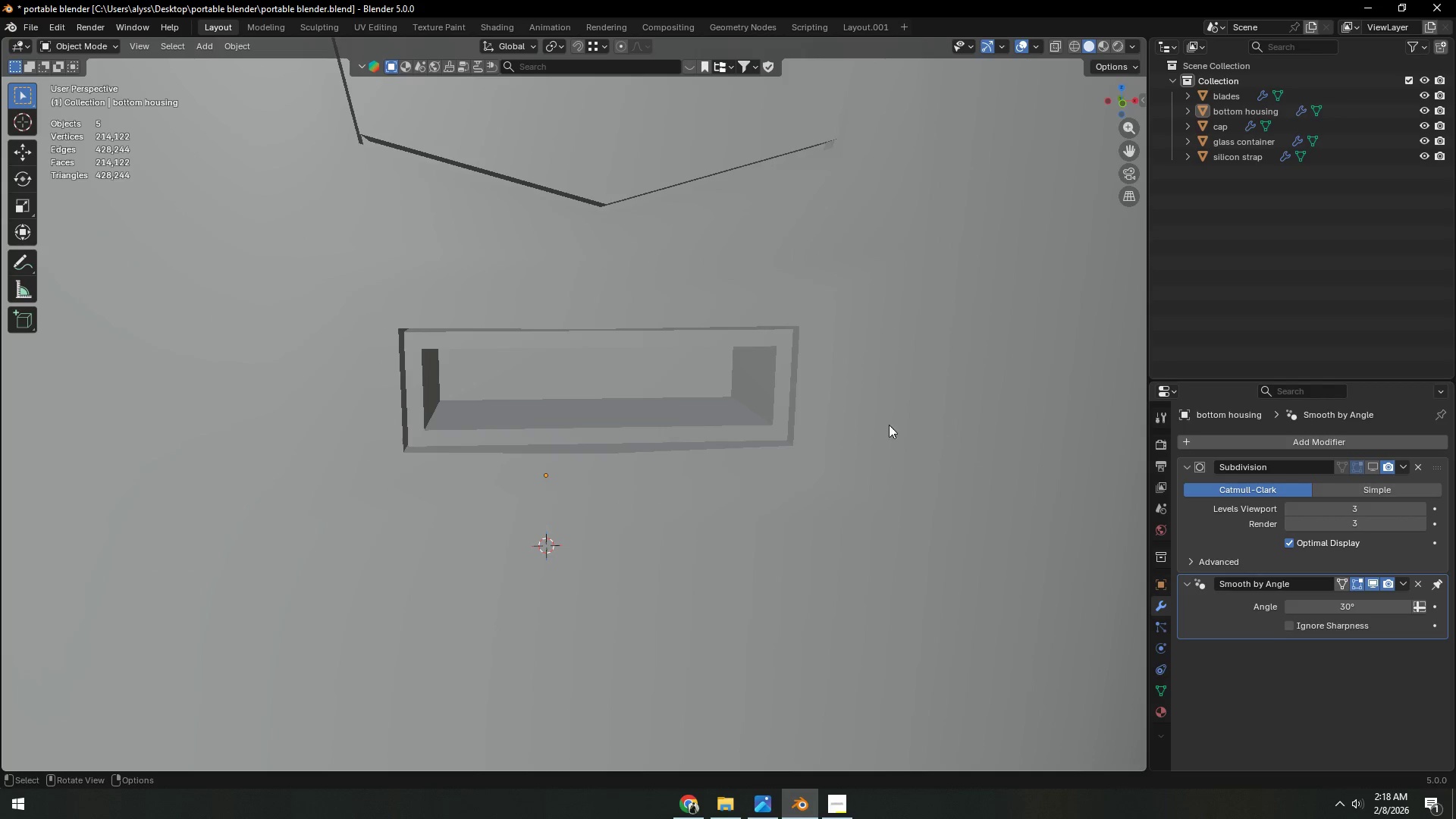 
key(Tab)
 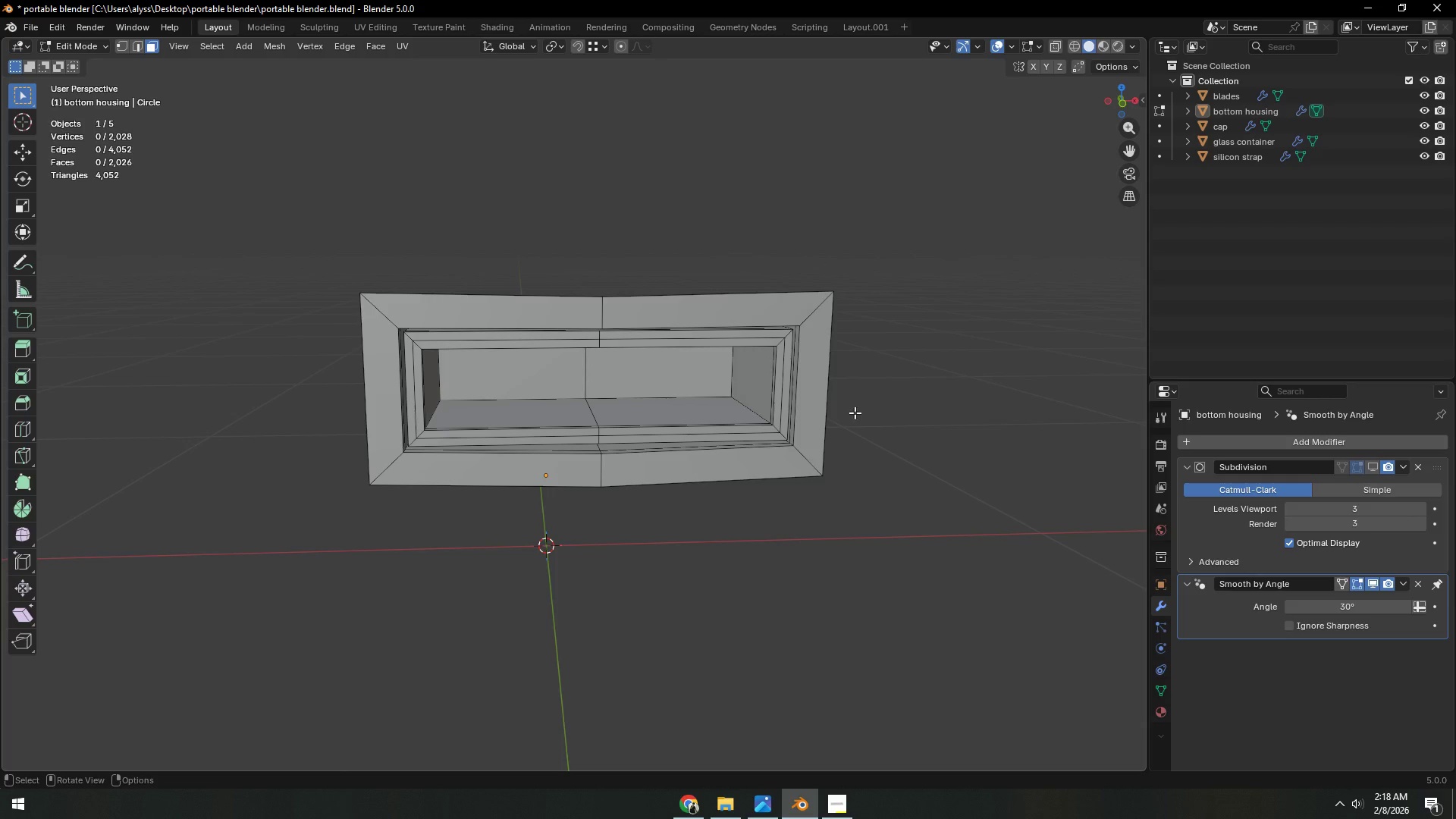 
key(Control+R)
 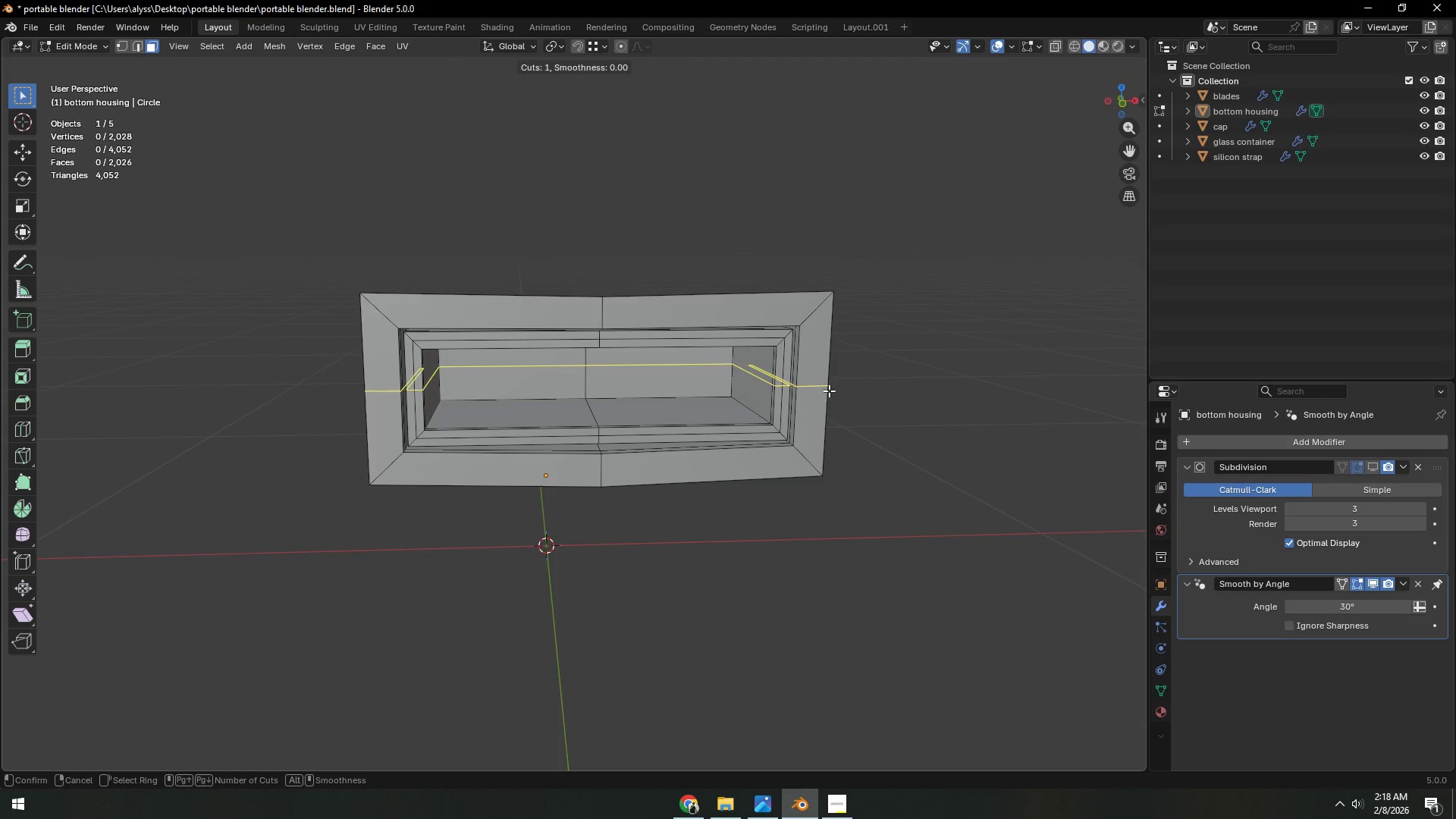 
right_click([829, 391])
 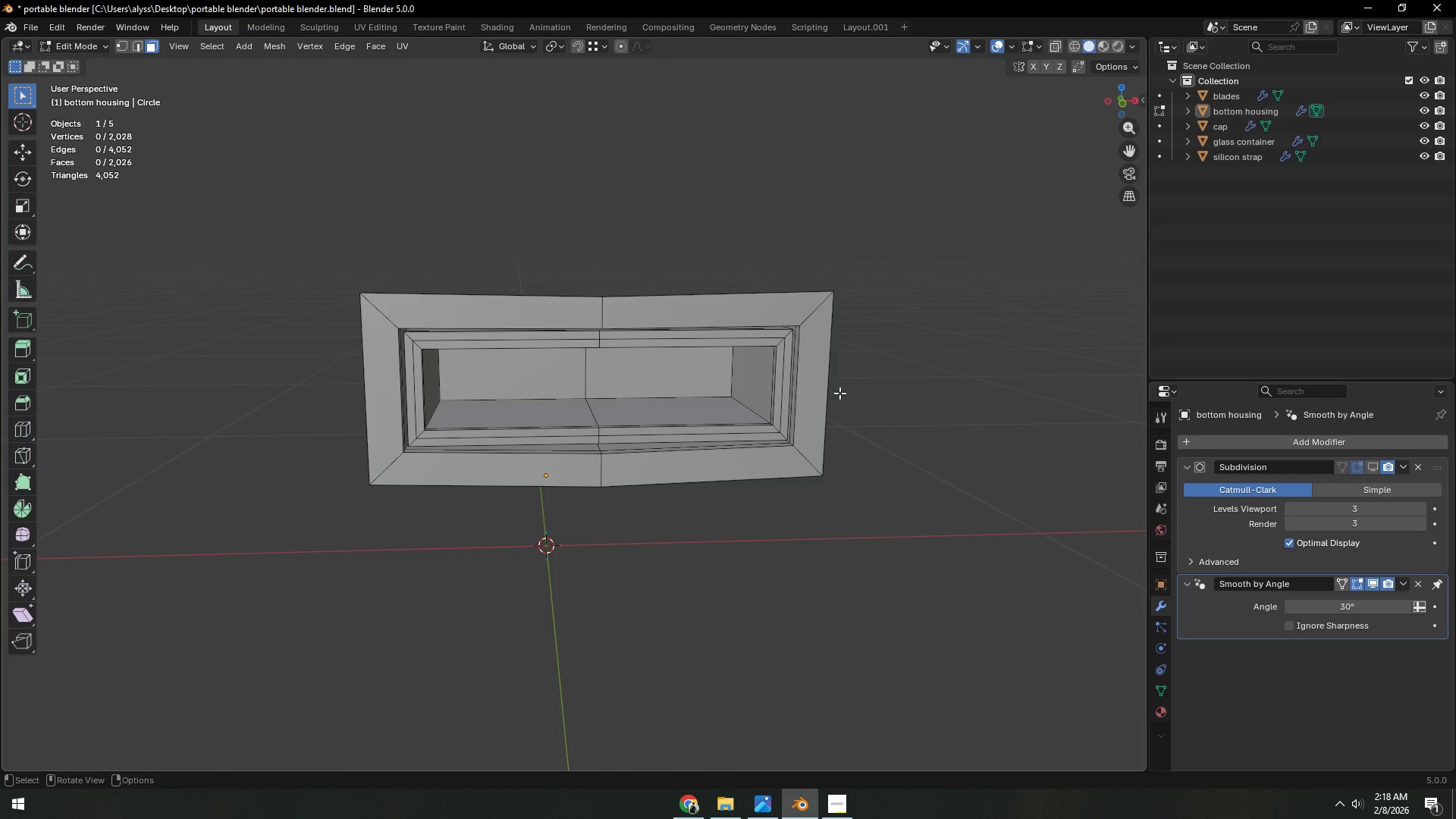 
key(Alt+H)
 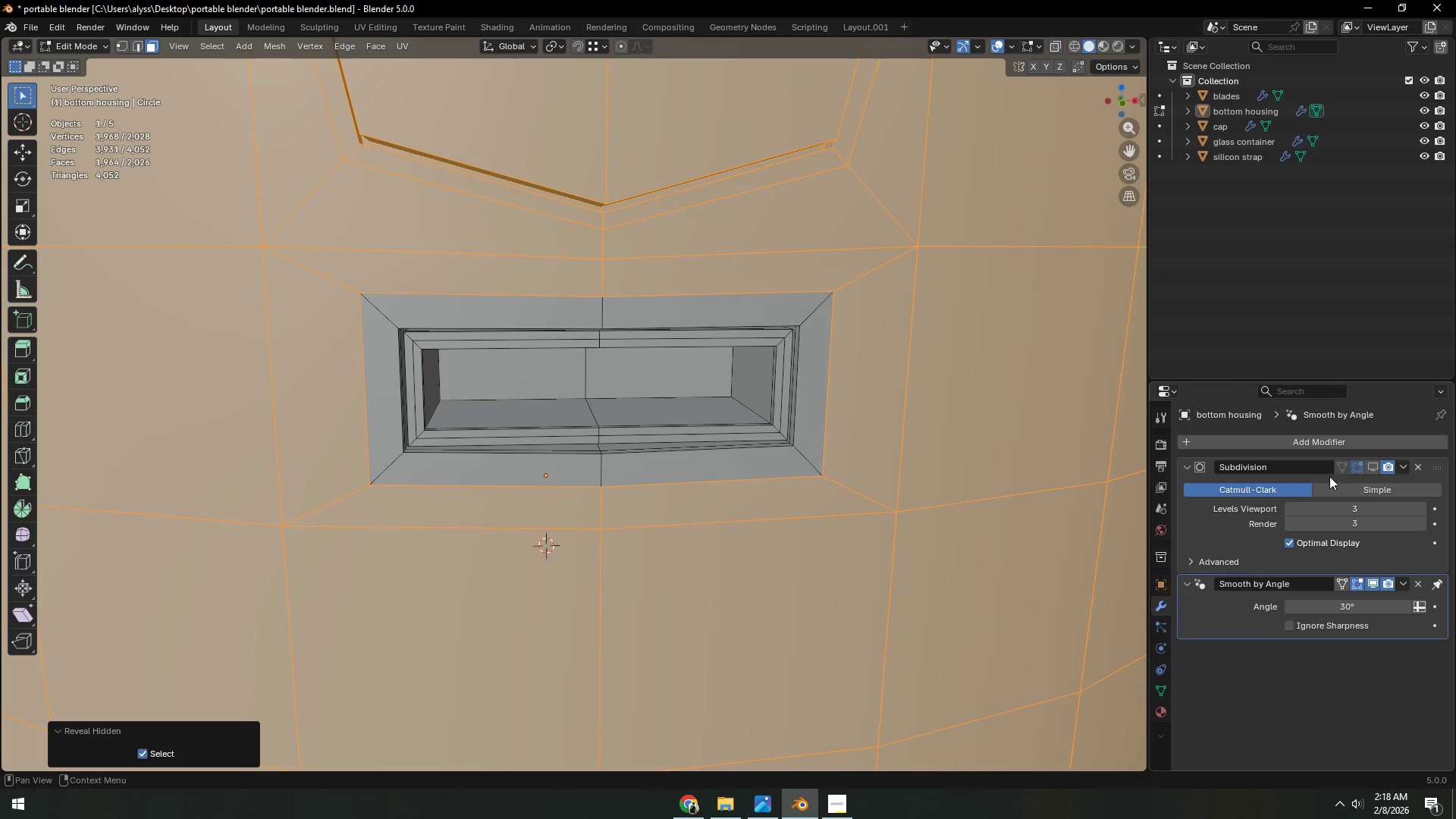 
left_click([1379, 467])
 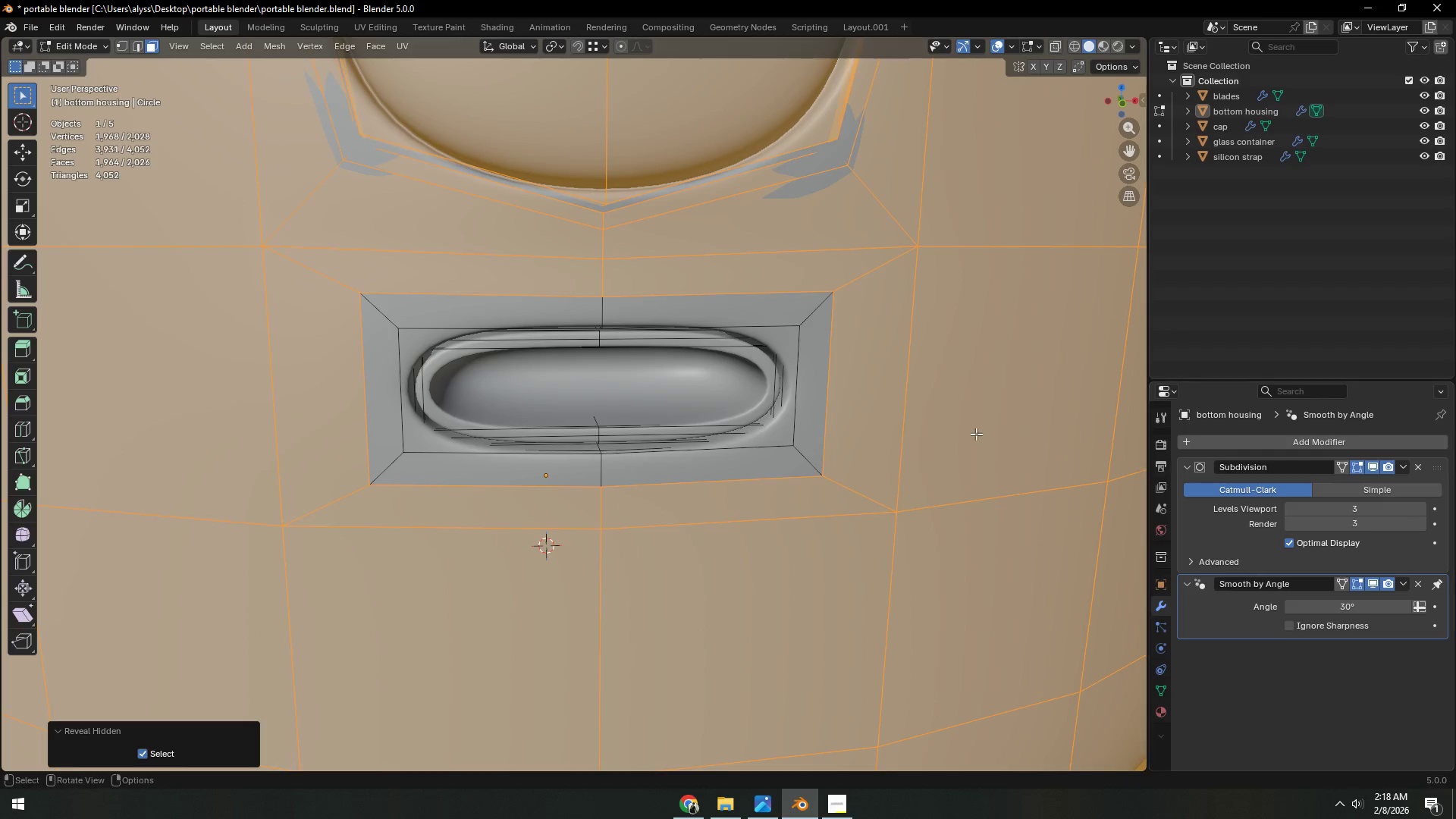 
key(Control+ControlLeft)
 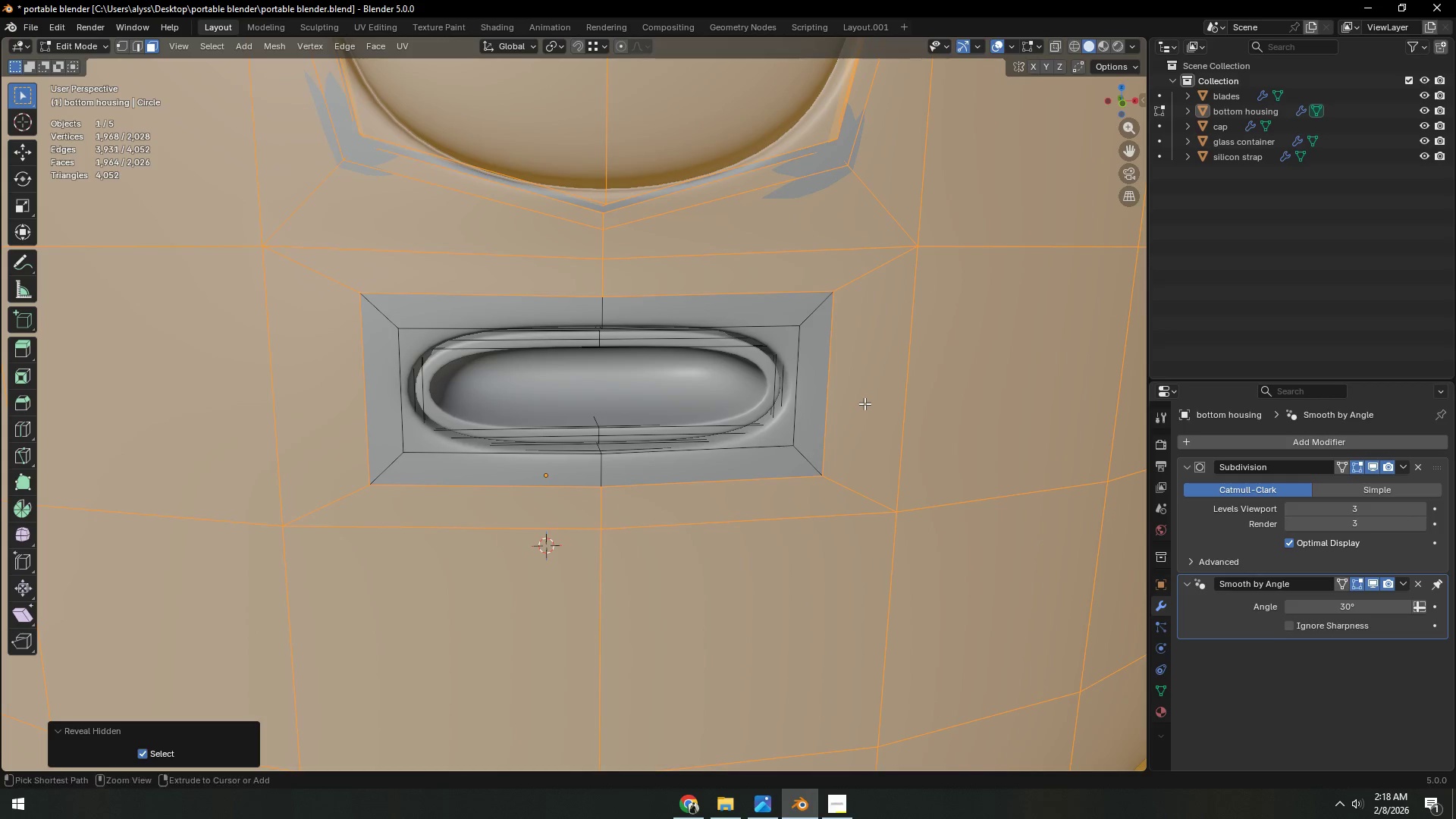 
key(Control+R)
 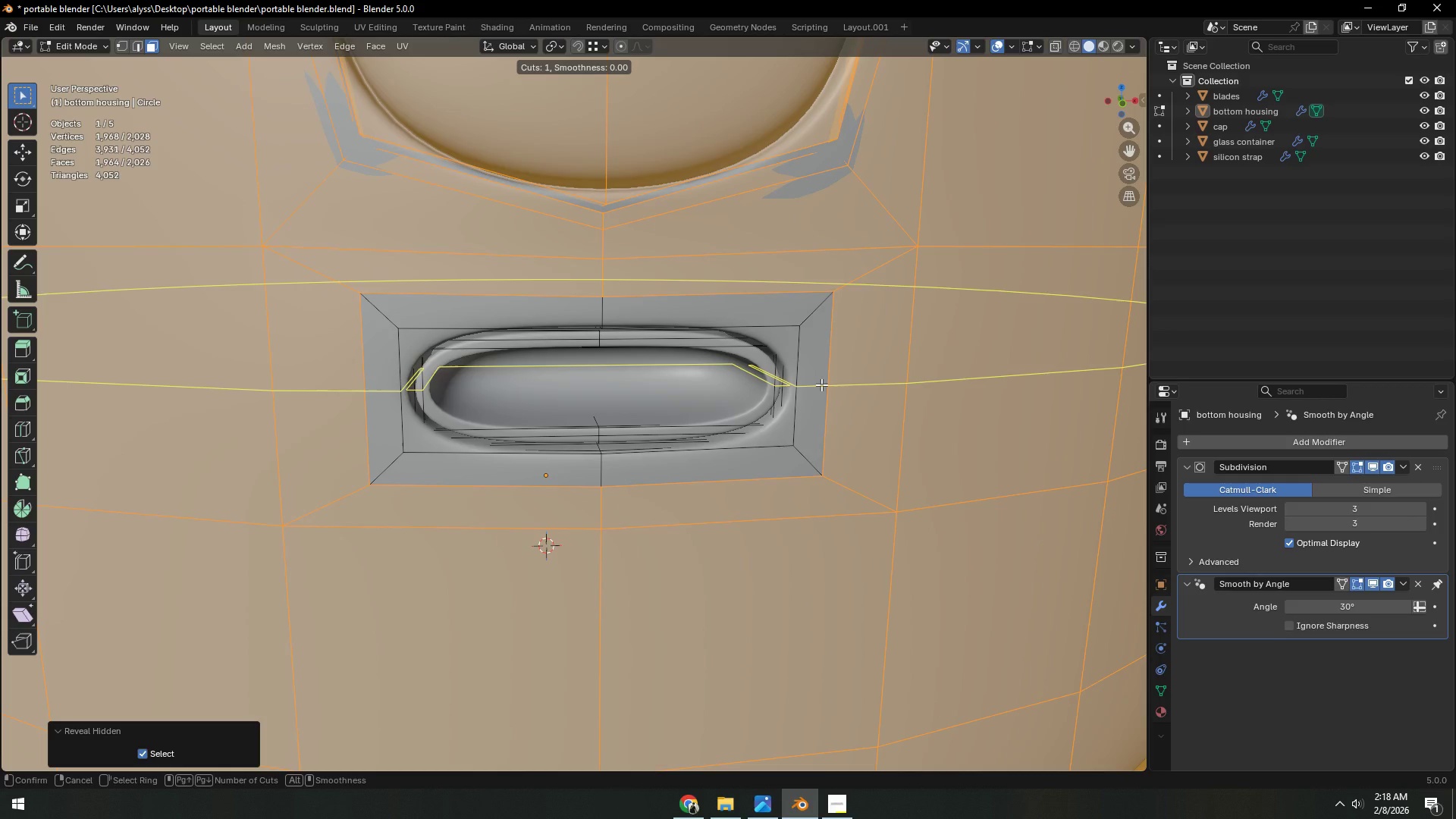 
left_click([821, 384])
 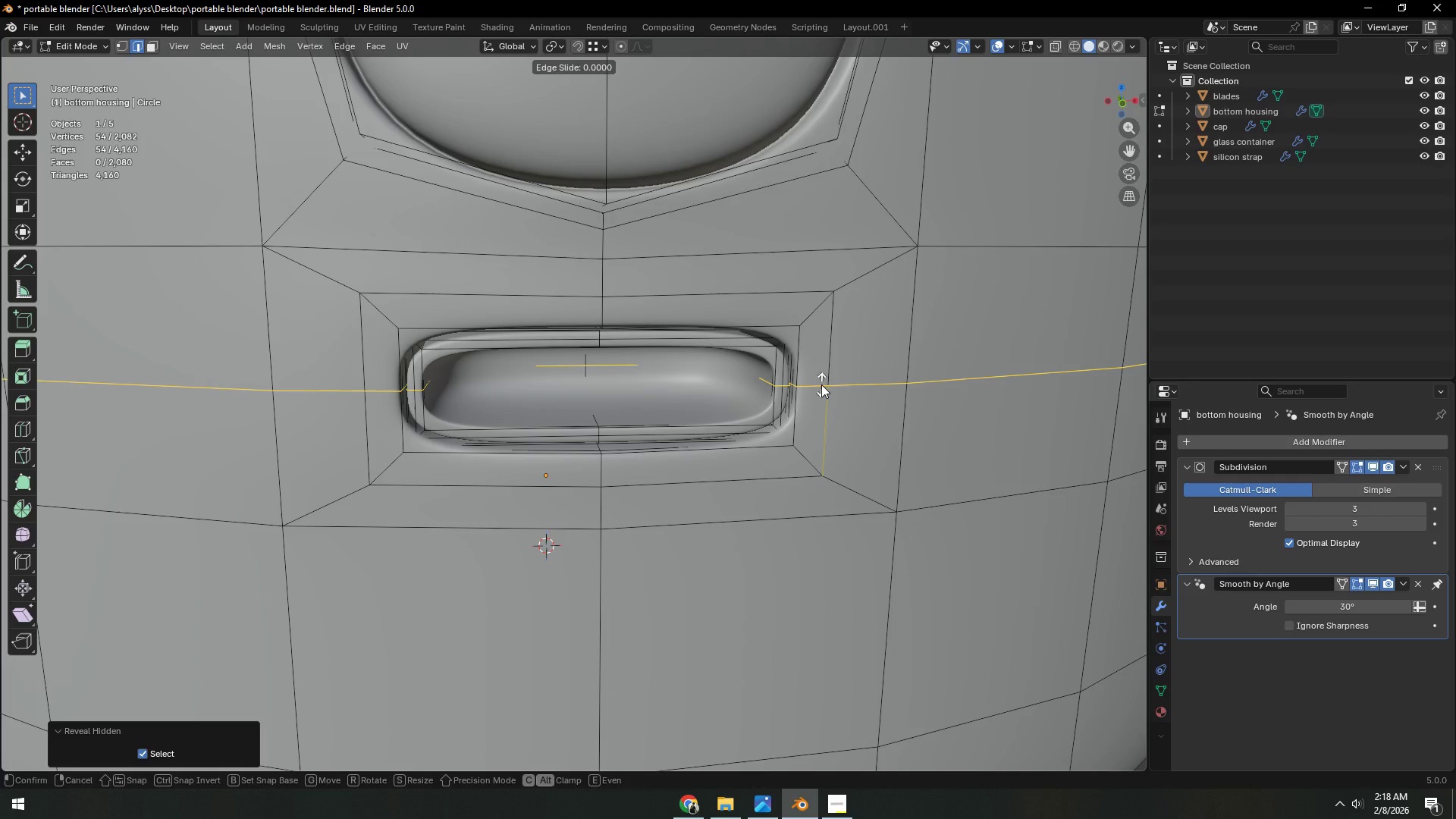 
right_click([821, 384])
 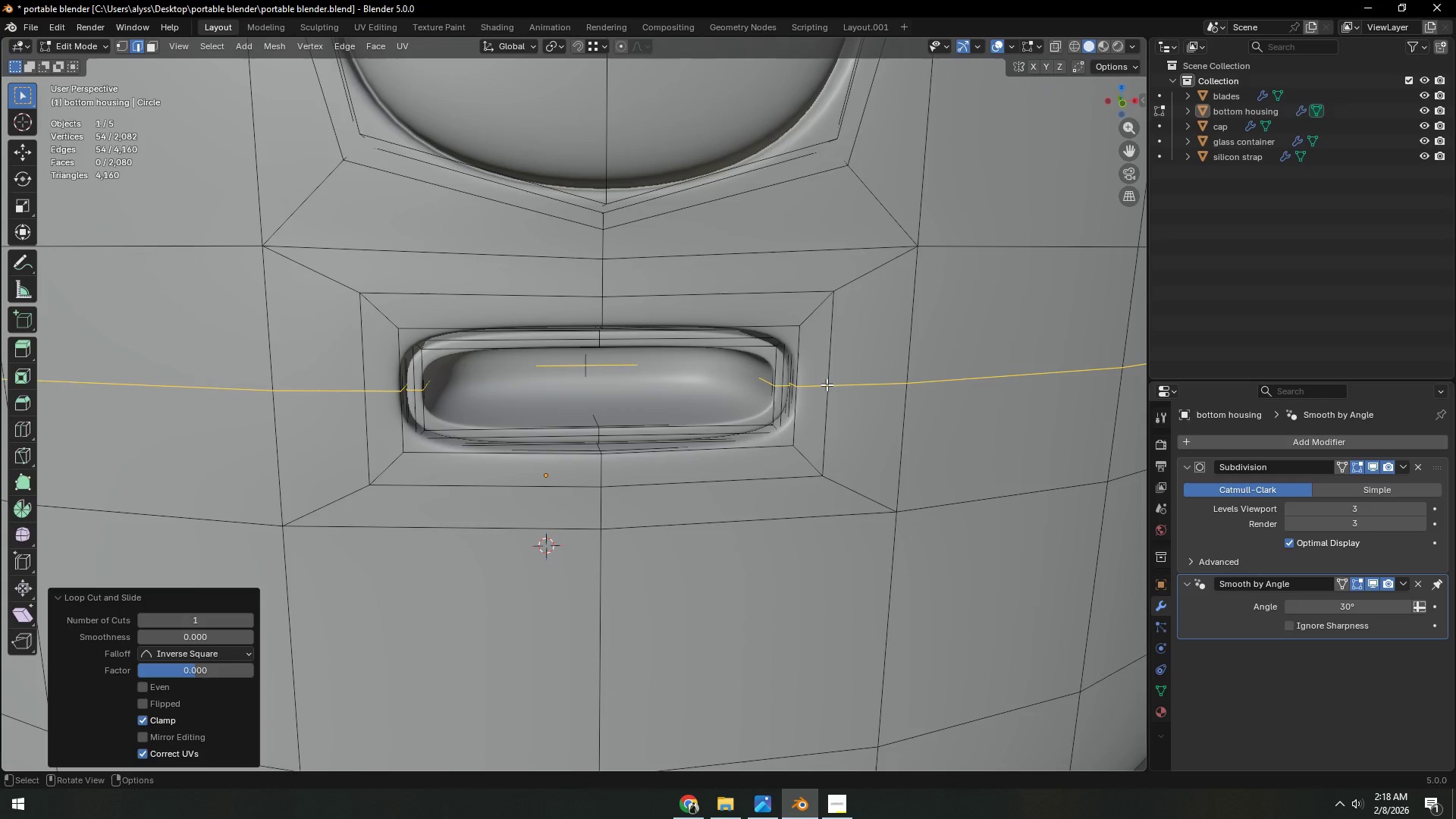 
key(Tab)
 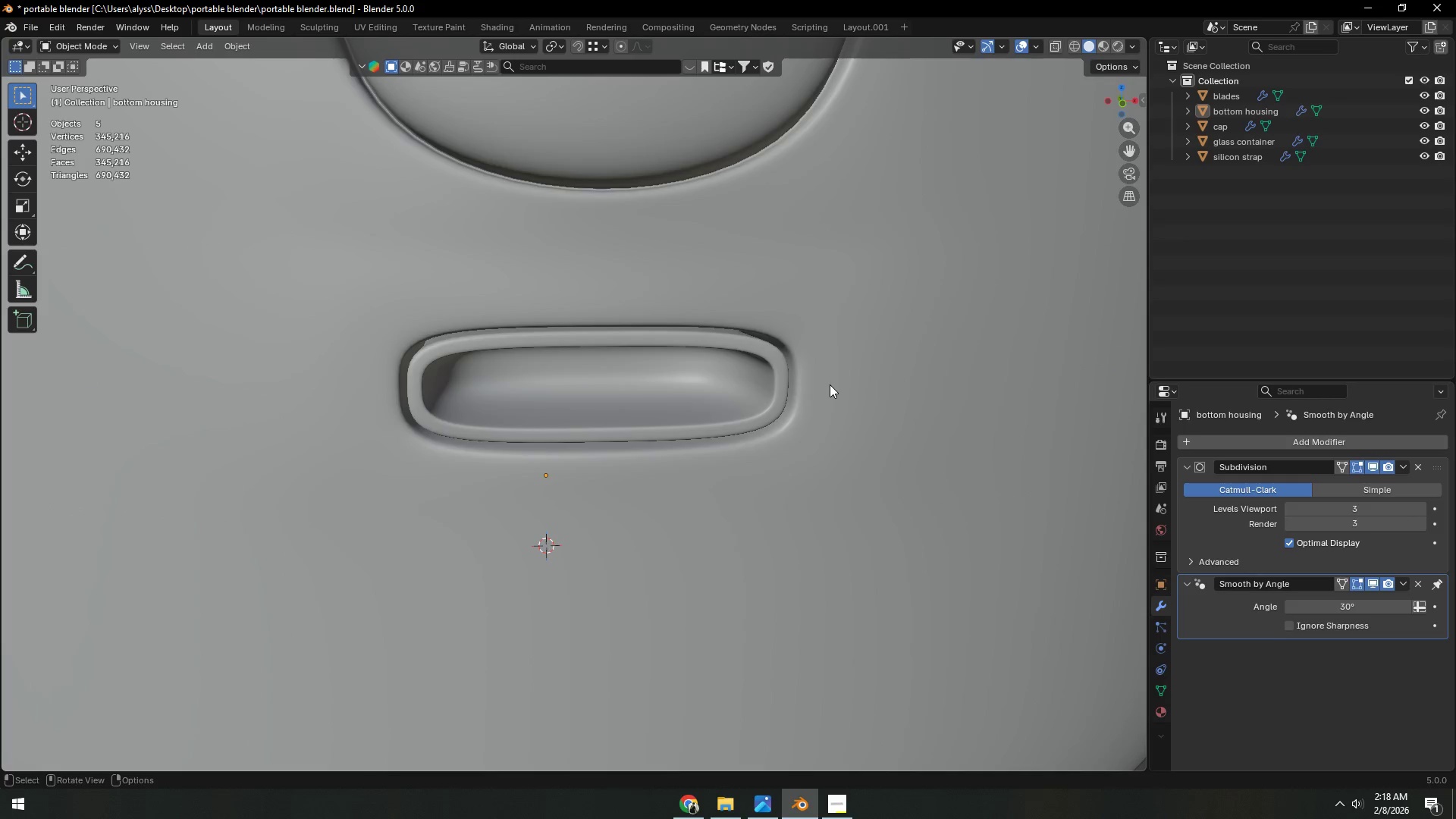 
scroll: coordinate [816, 378], scroll_direction: down, amount: 10.0
 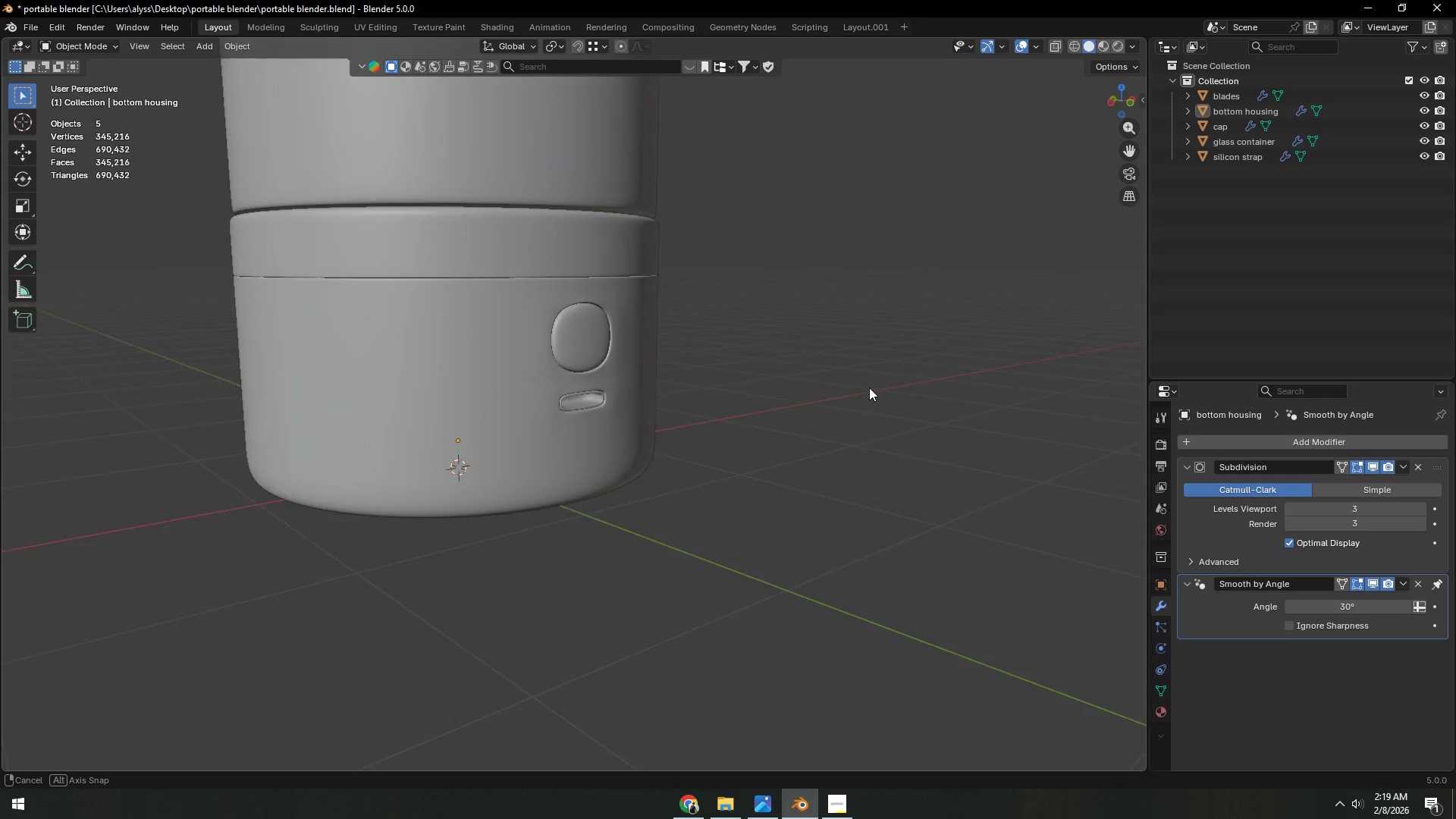 
key(Tab)
 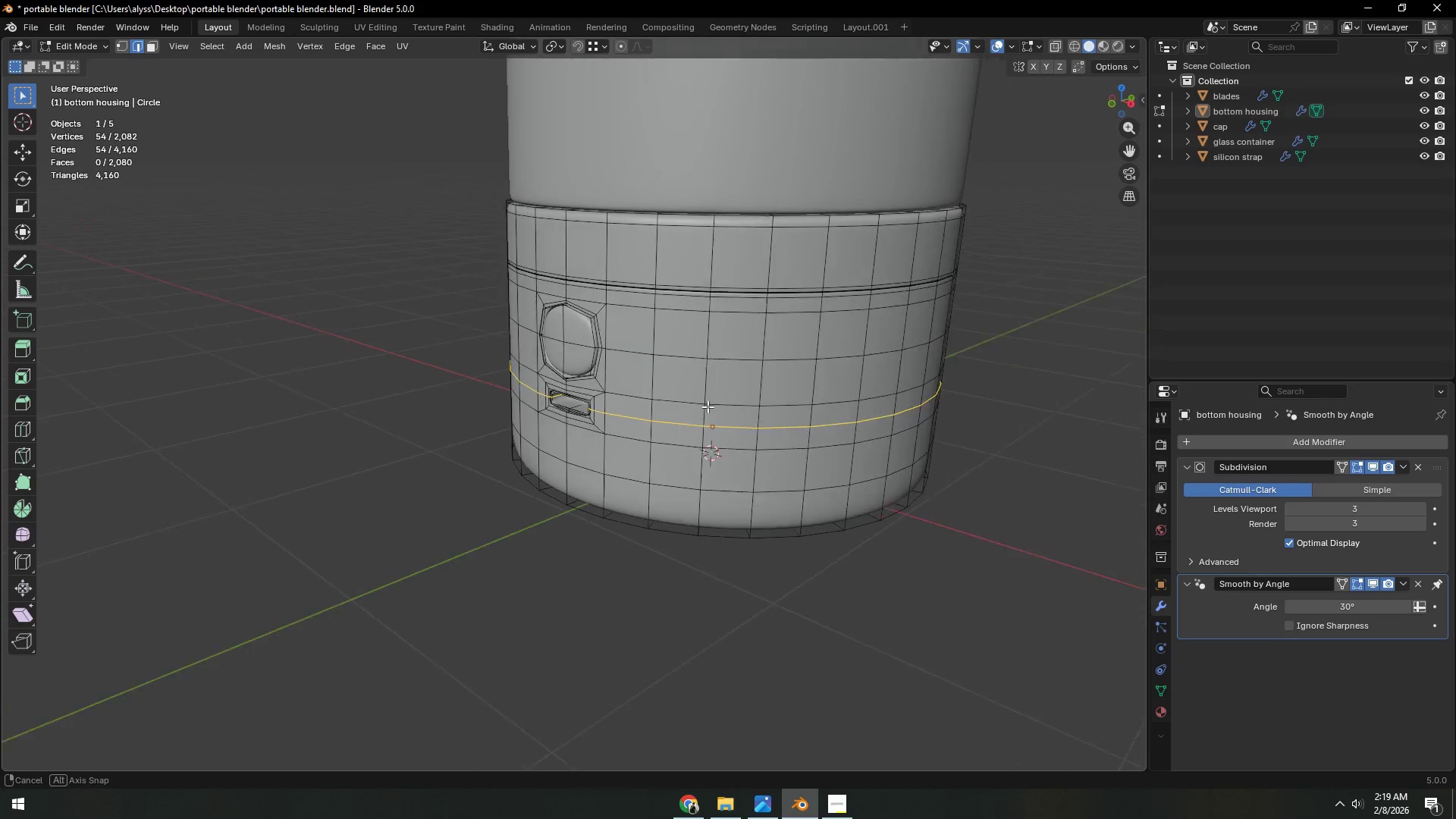 
key(Shift+ShiftLeft)
 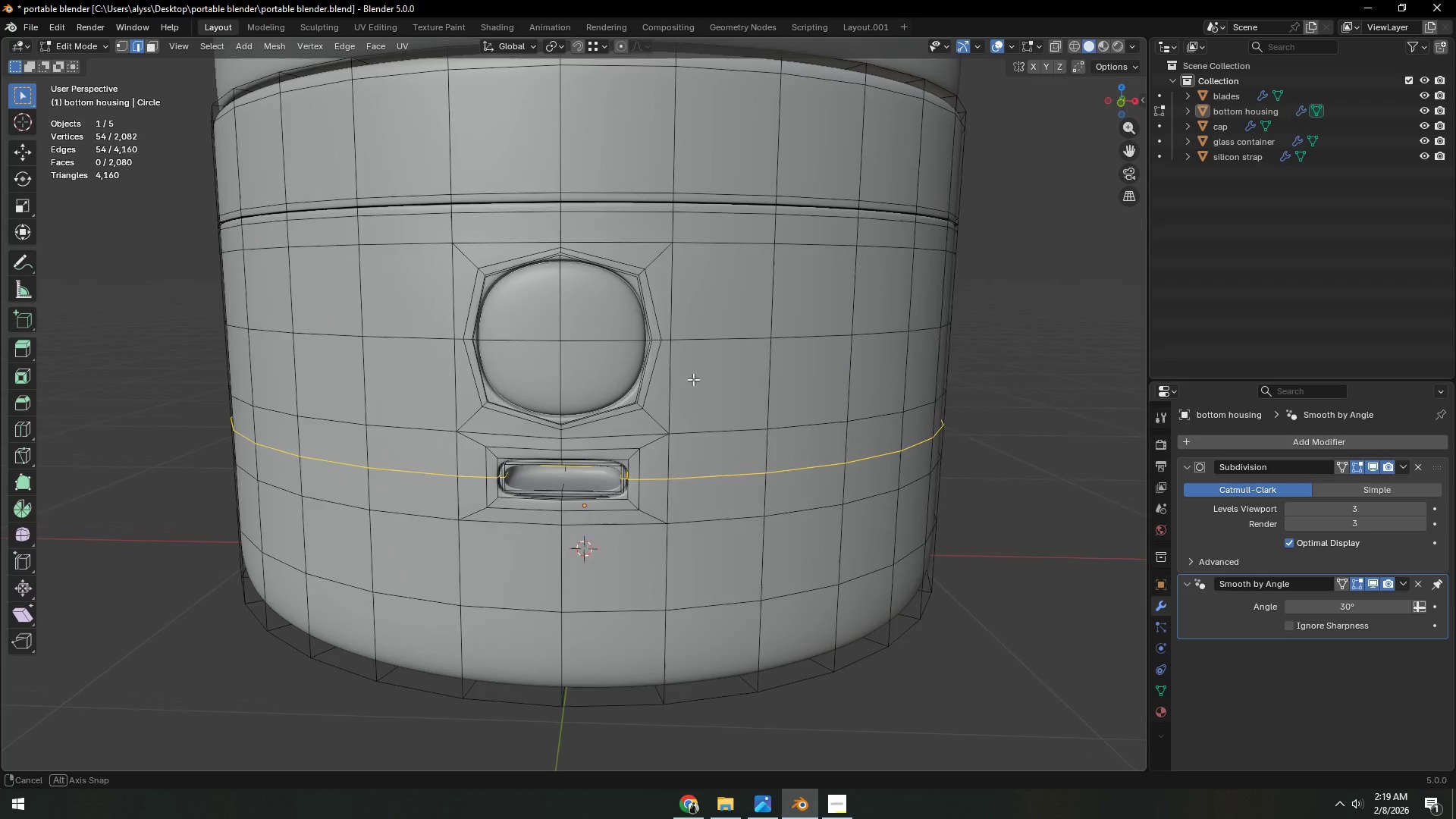 
scroll: coordinate [695, 410], scroll_direction: up, amount: 4.0
 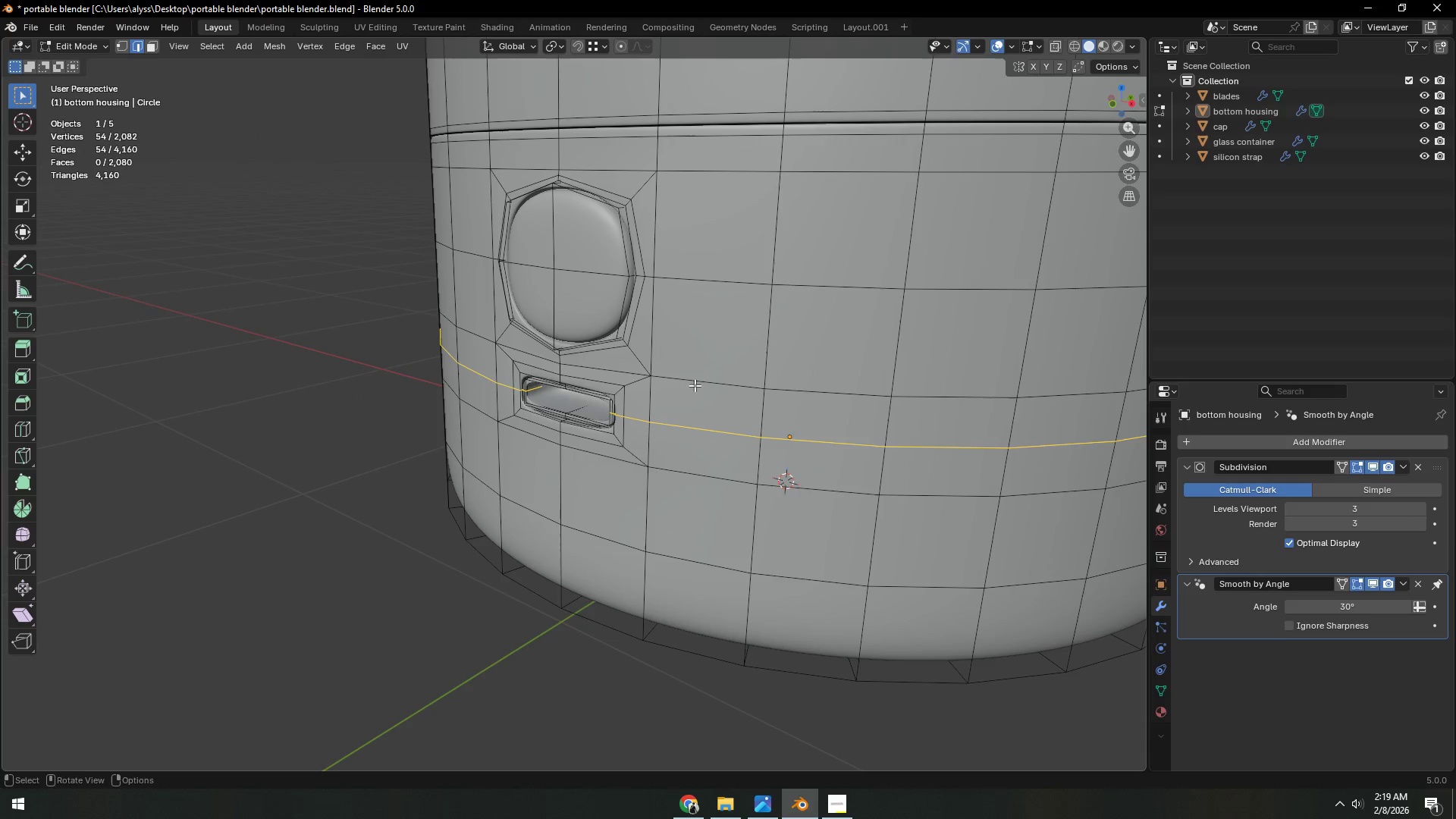 
hold_key(key=ShiftLeft, duration=0.61)
 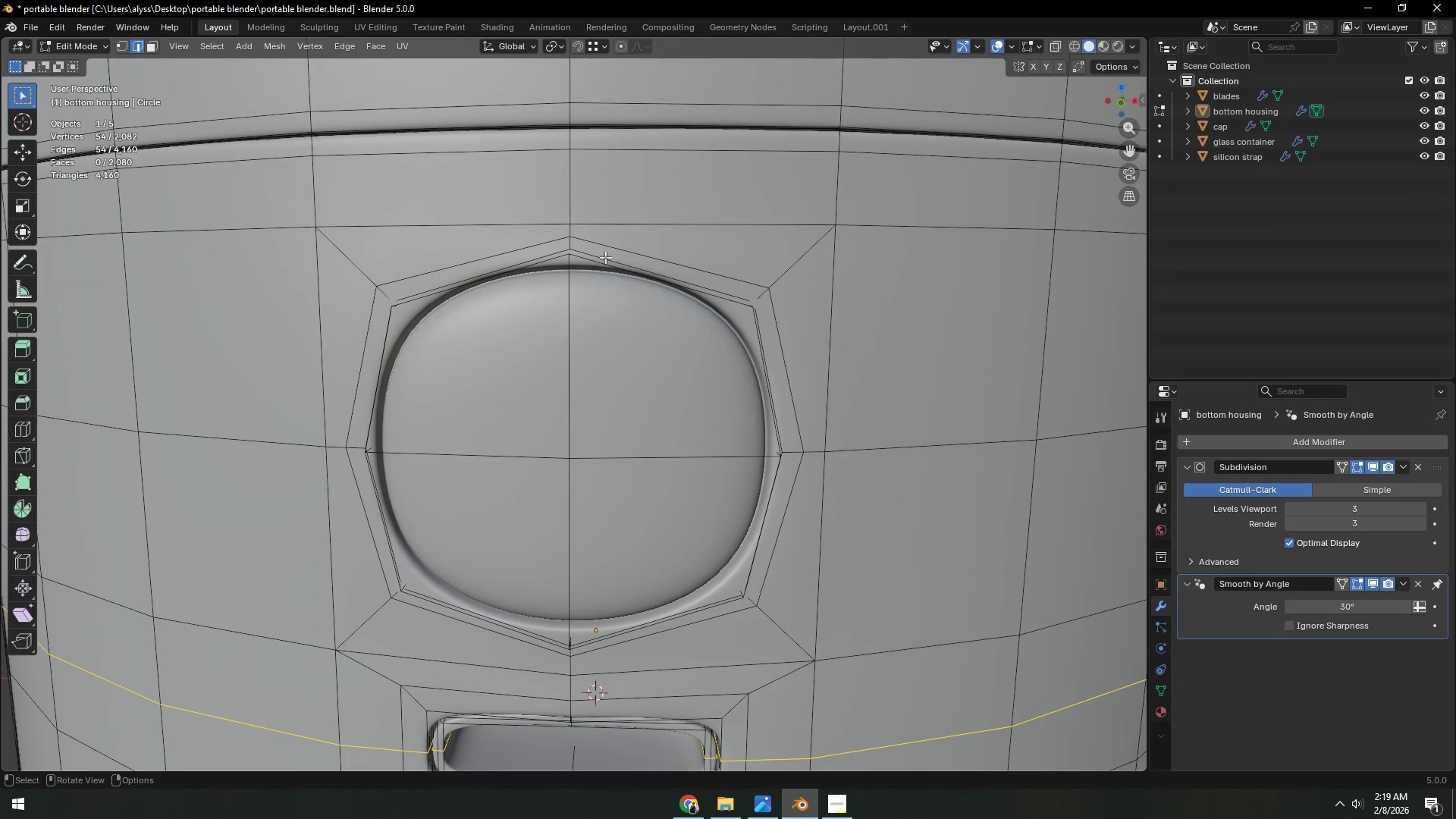 
scroll: coordinate [693, 379], scroll_direction: up, amount: 4.0
 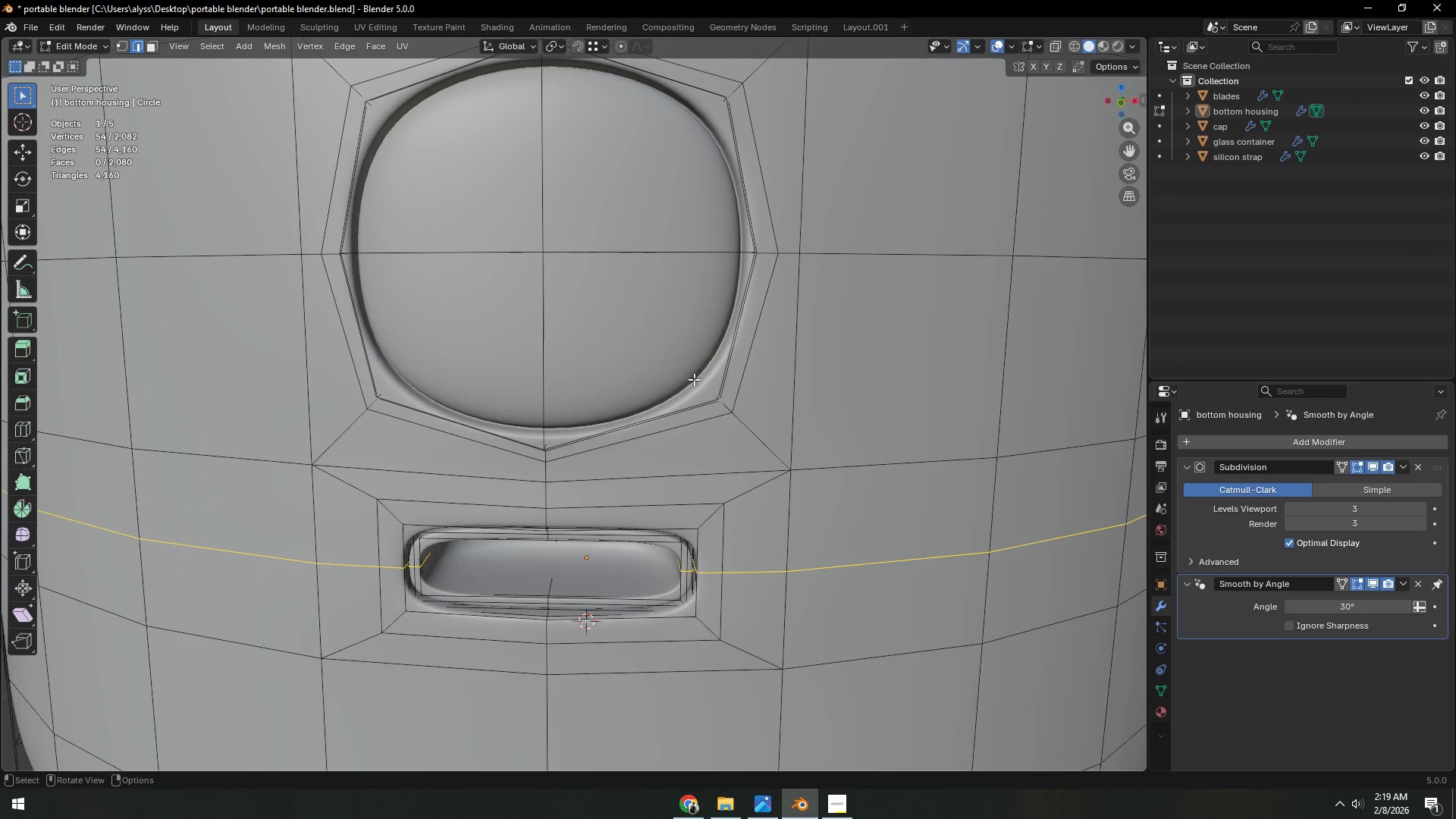 
hold_key(key=ShiftLeft, duration=3.48)
 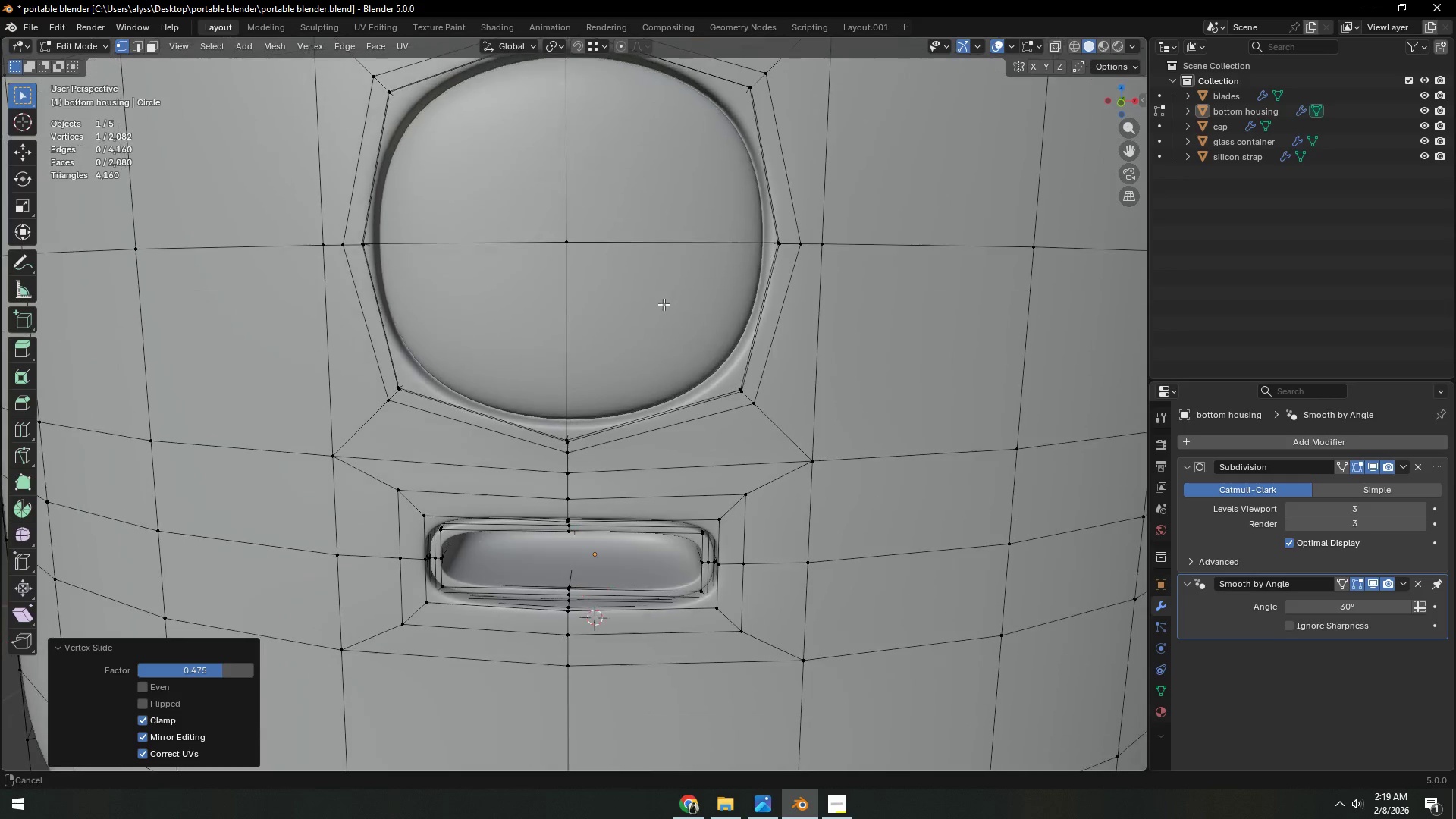 
key(1)
 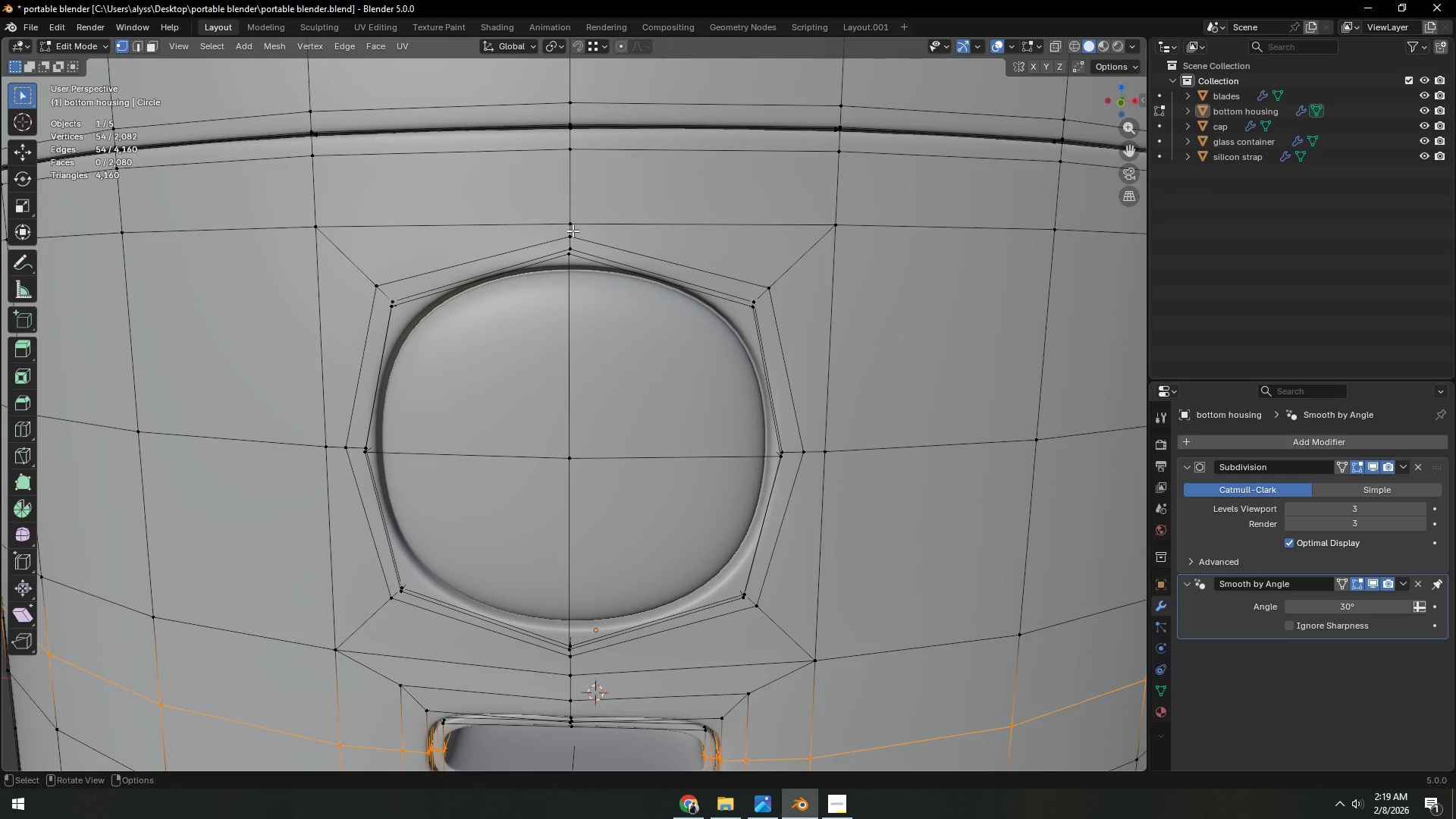 
left_click([573, 231])
 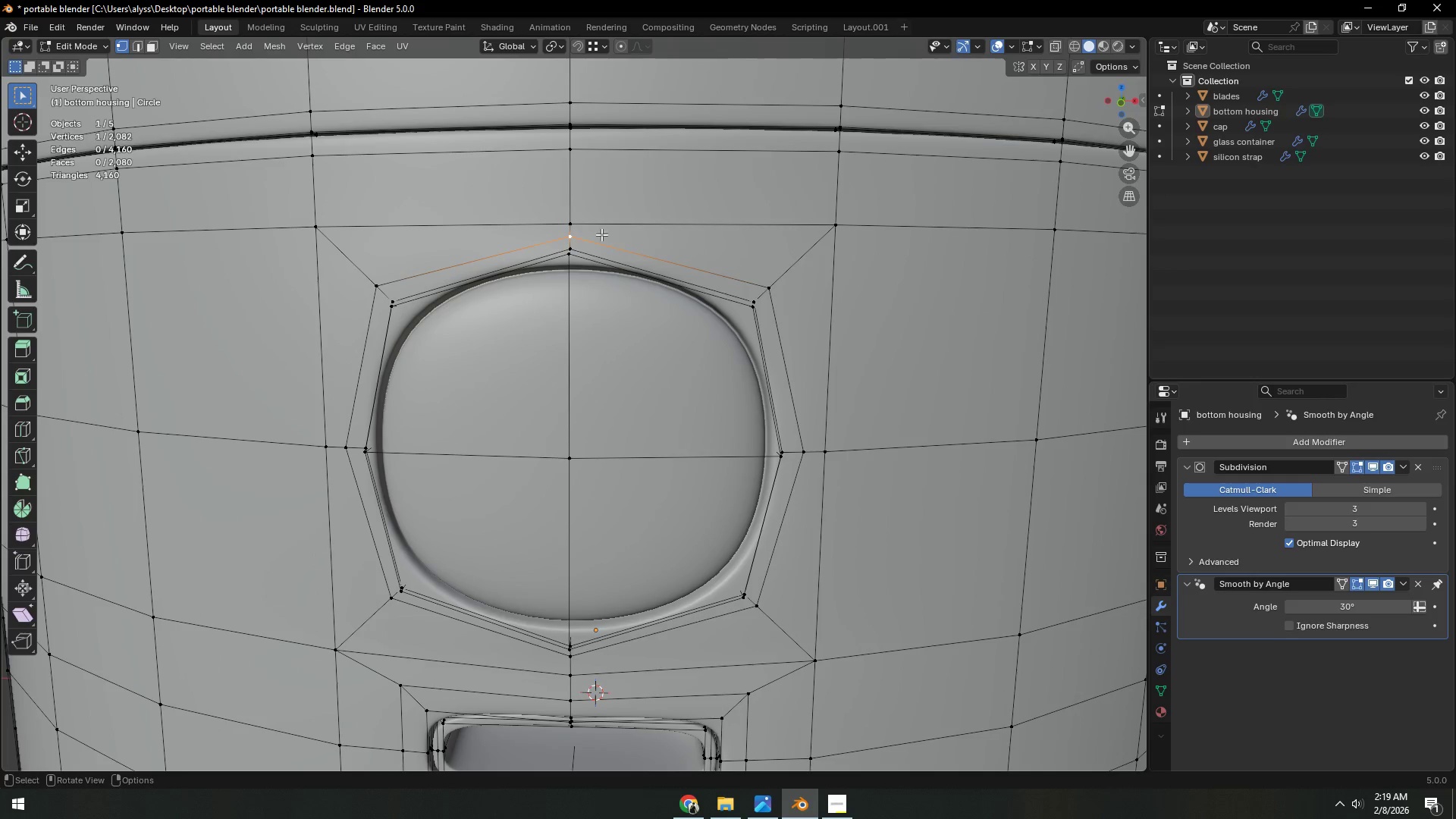 
left_click([579, 221])
 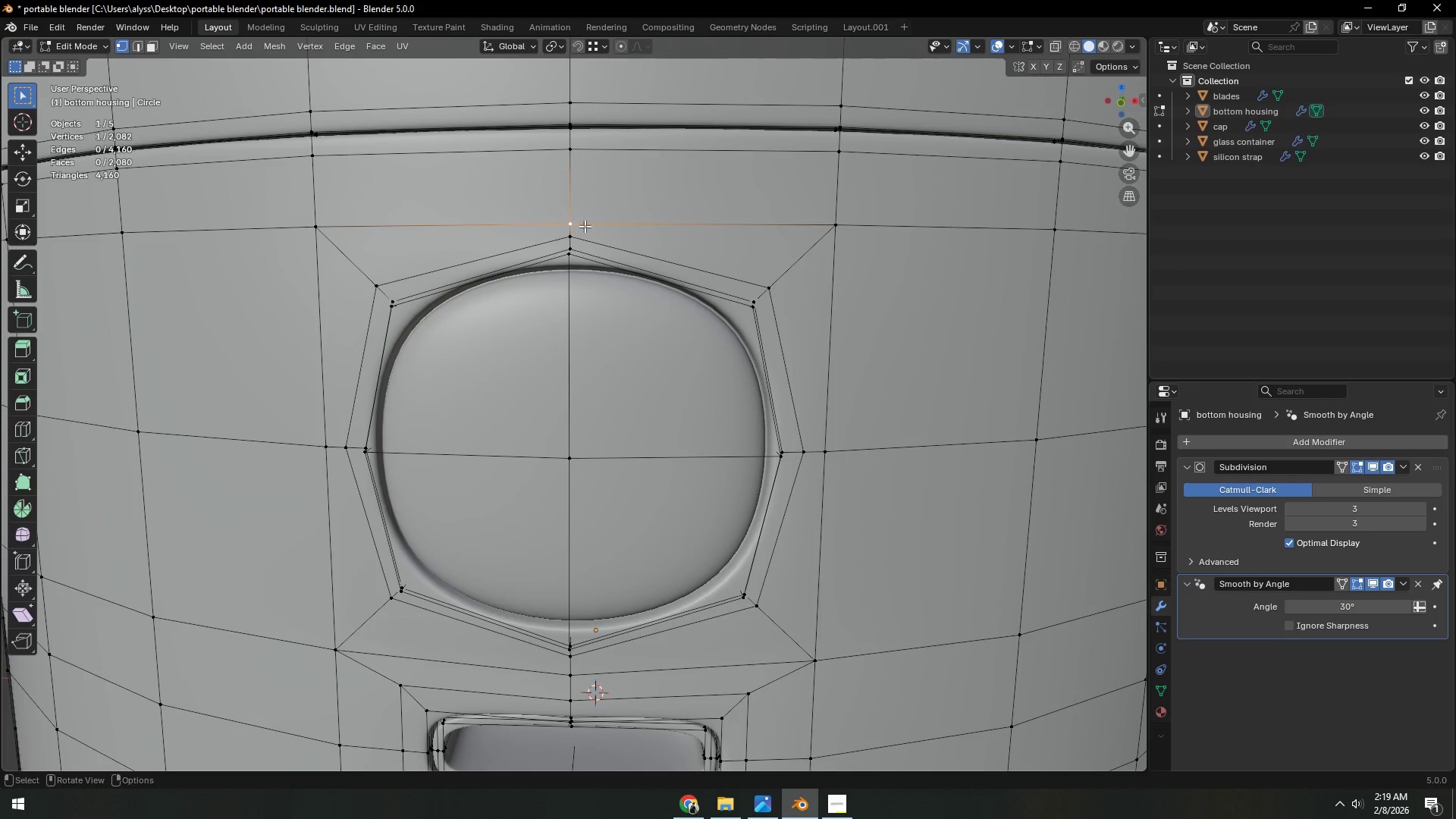 
type(gg)
 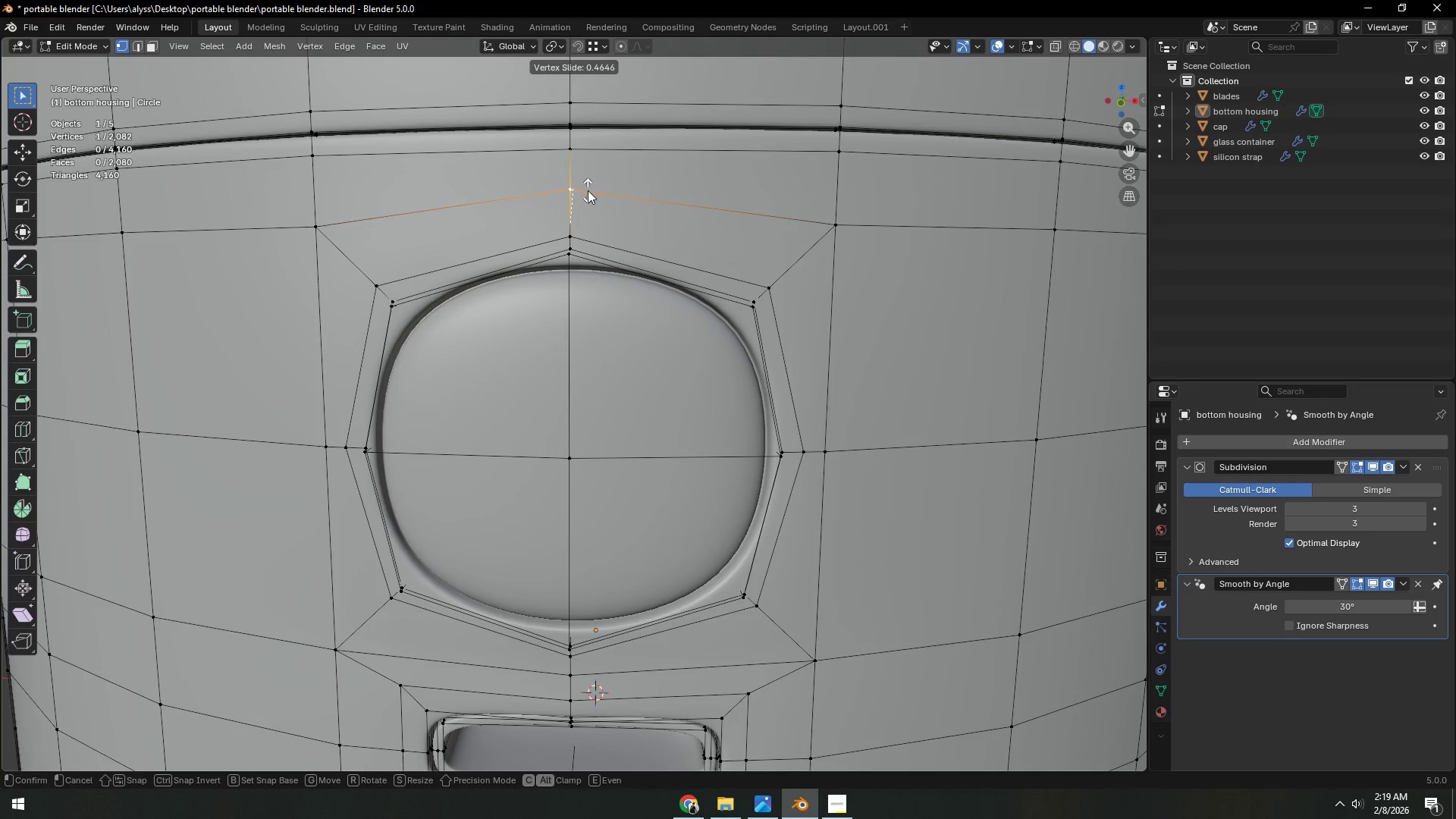 
left_click([588, 190])
 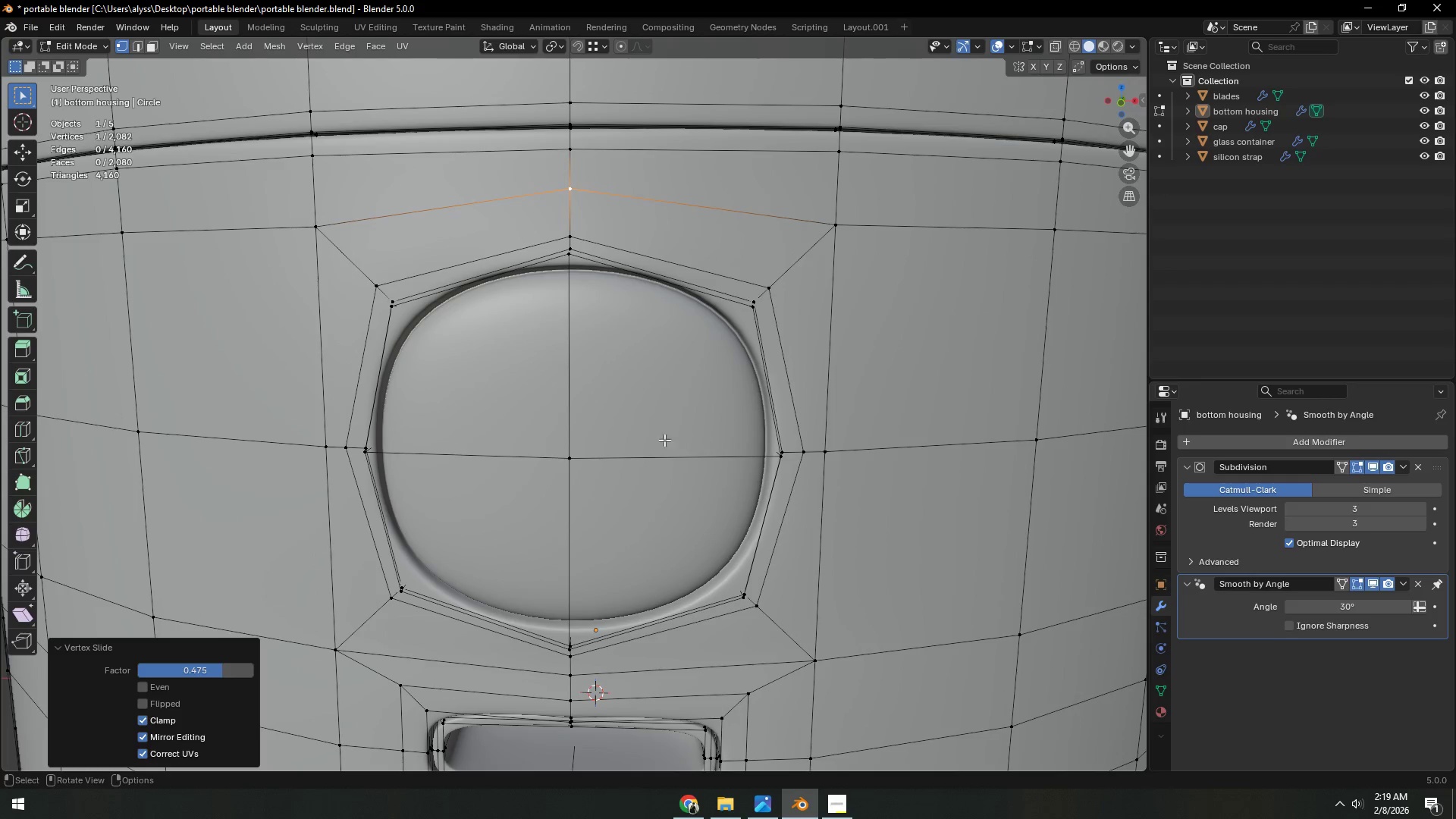 
hold_key(key=ShiftLeft, duration=0.36)
 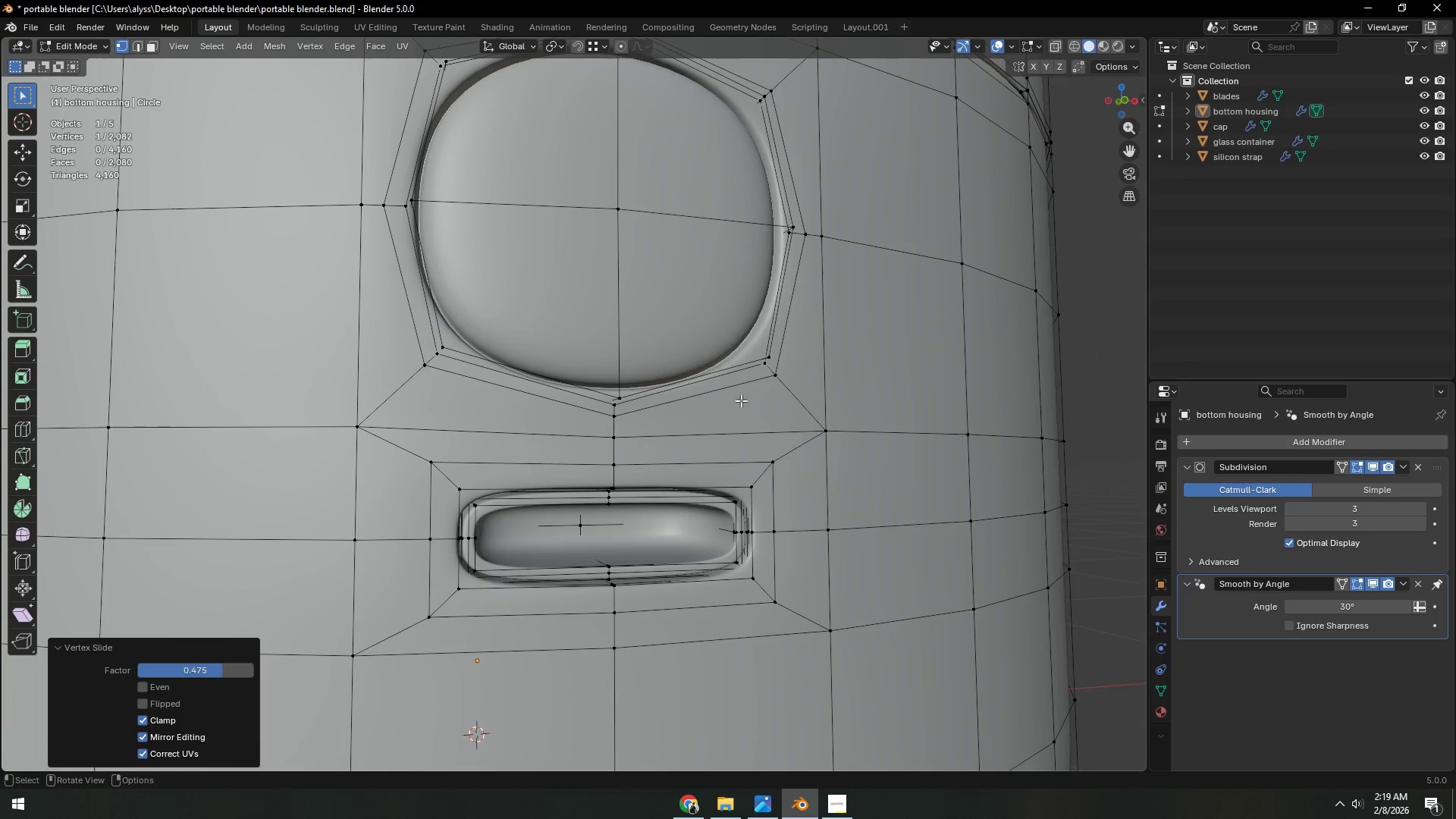 
hold_key(key=AltLeft, duration=0.48)
left_click([722, 394])
 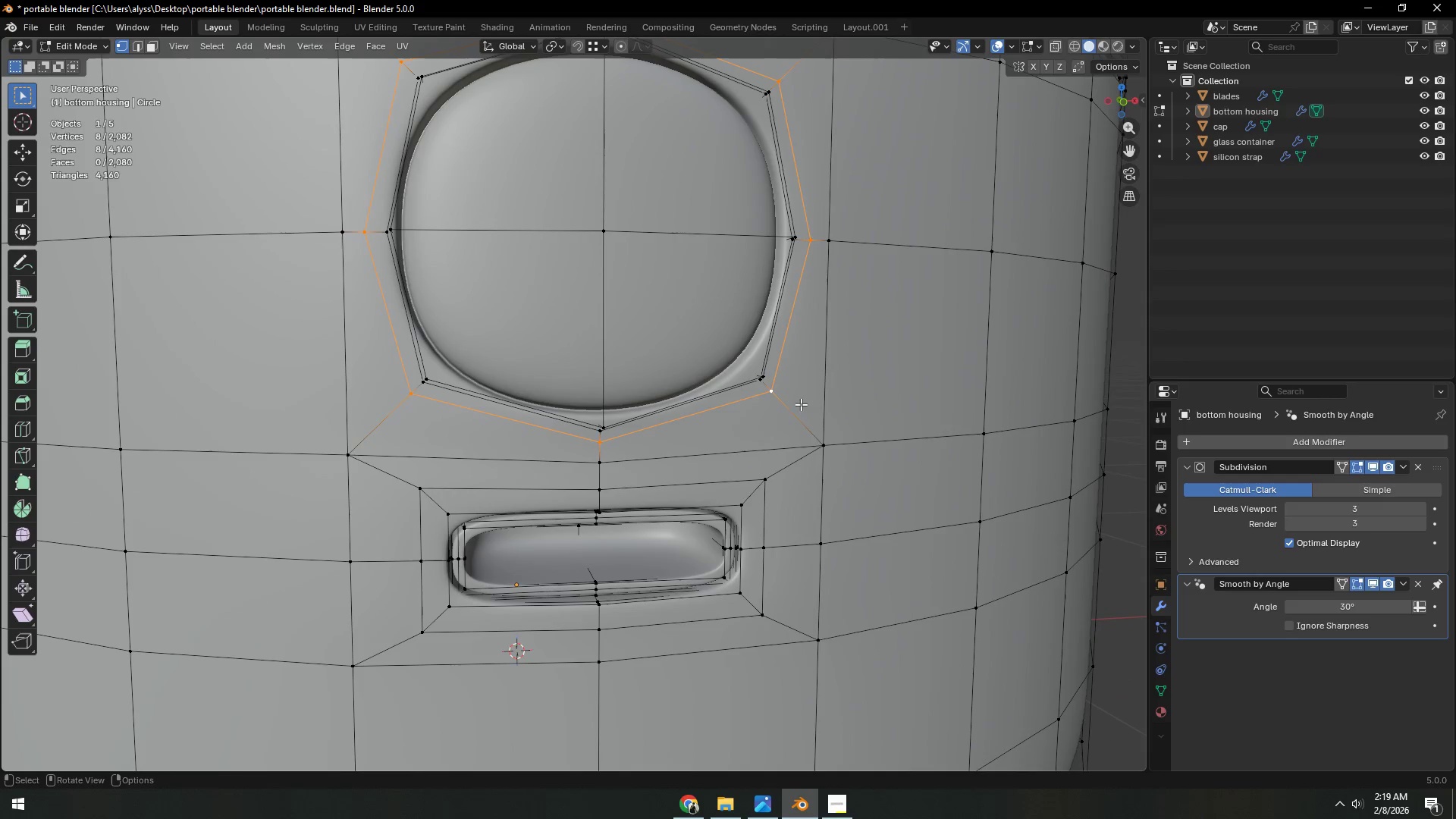 
type(ss)
 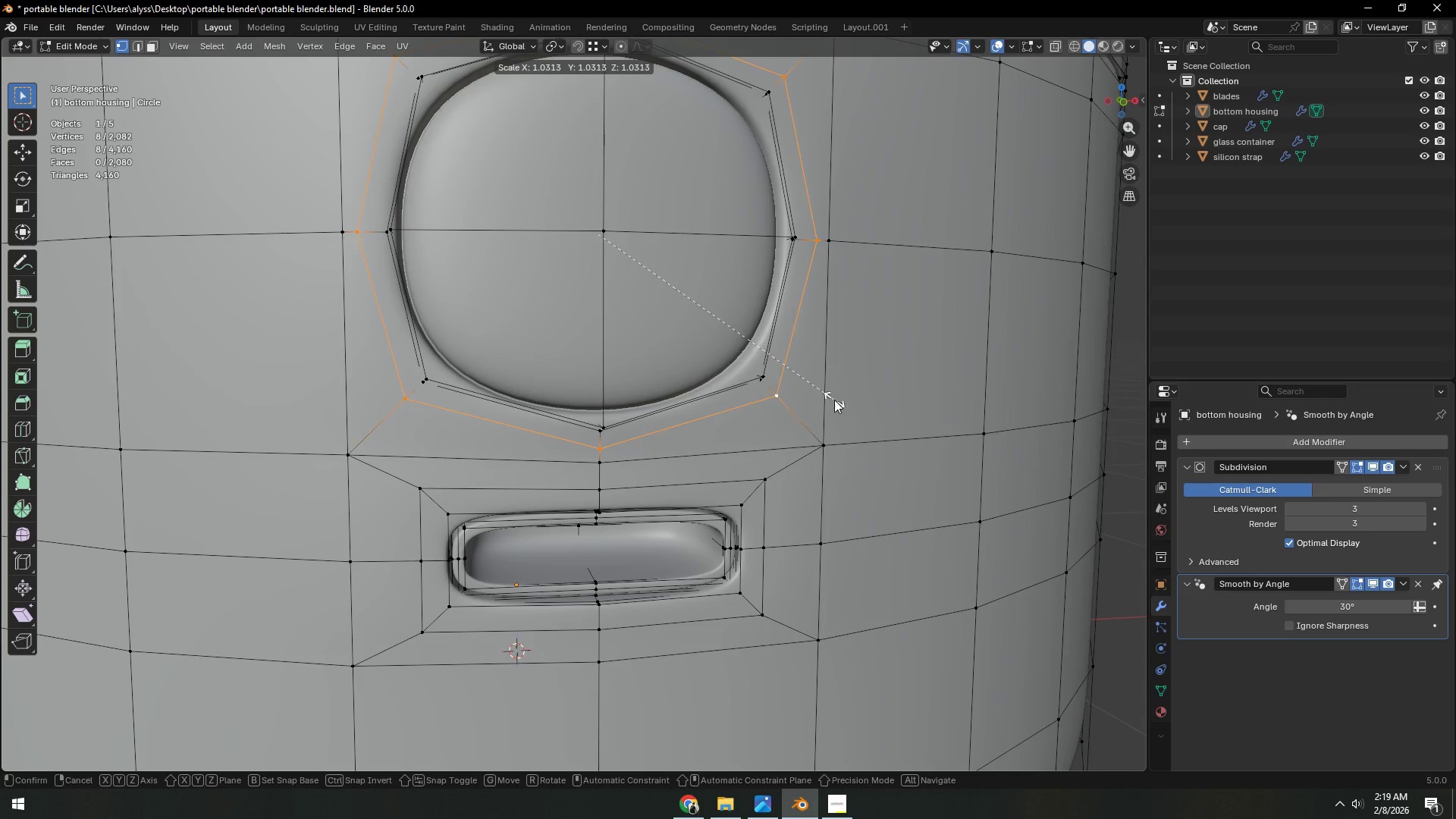 
left_click([833, 399])
 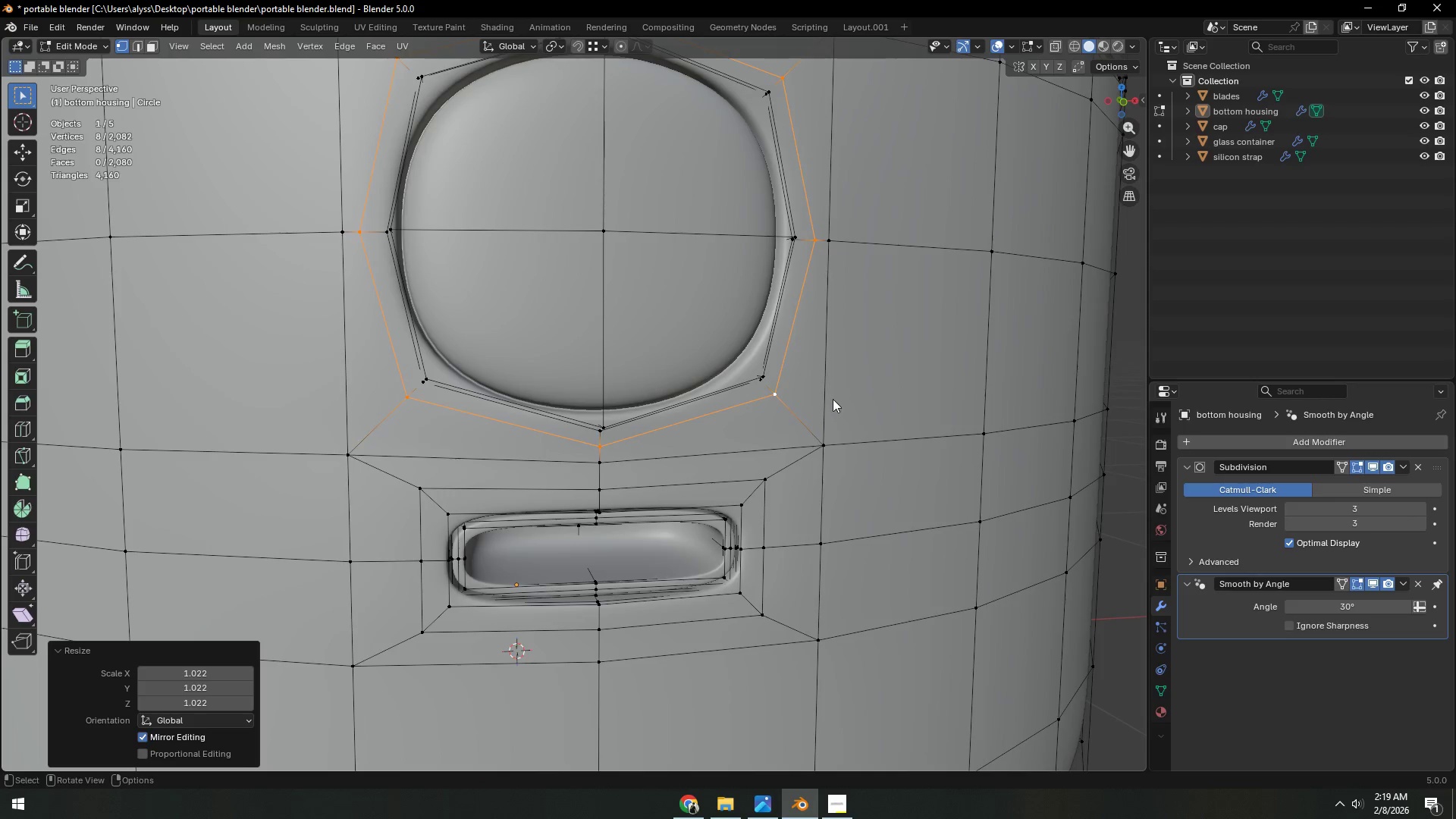 
key(Tab)
 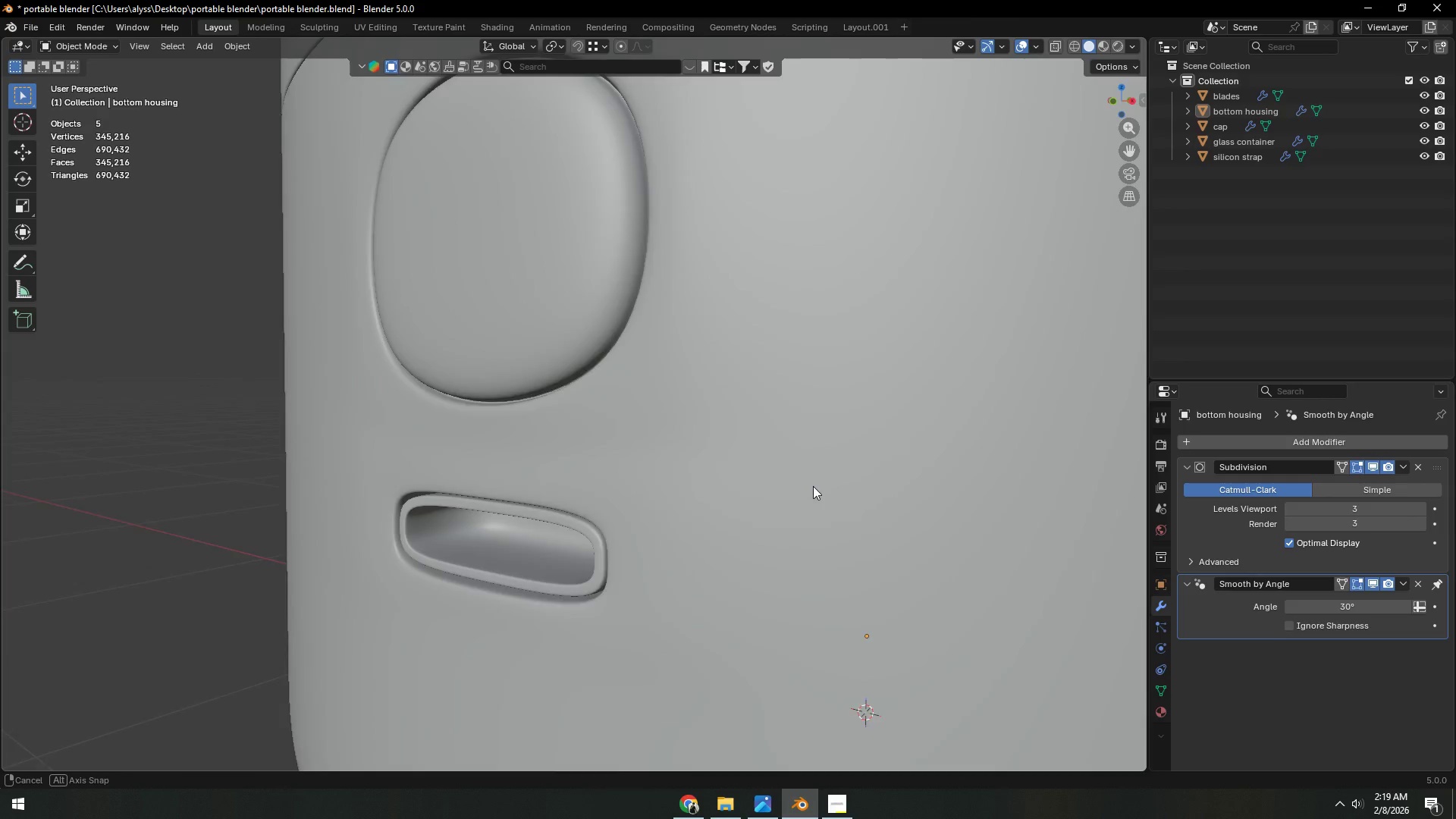 
scroll: coordinate [777, 519], scroll_direction: down, amount: 5.0
 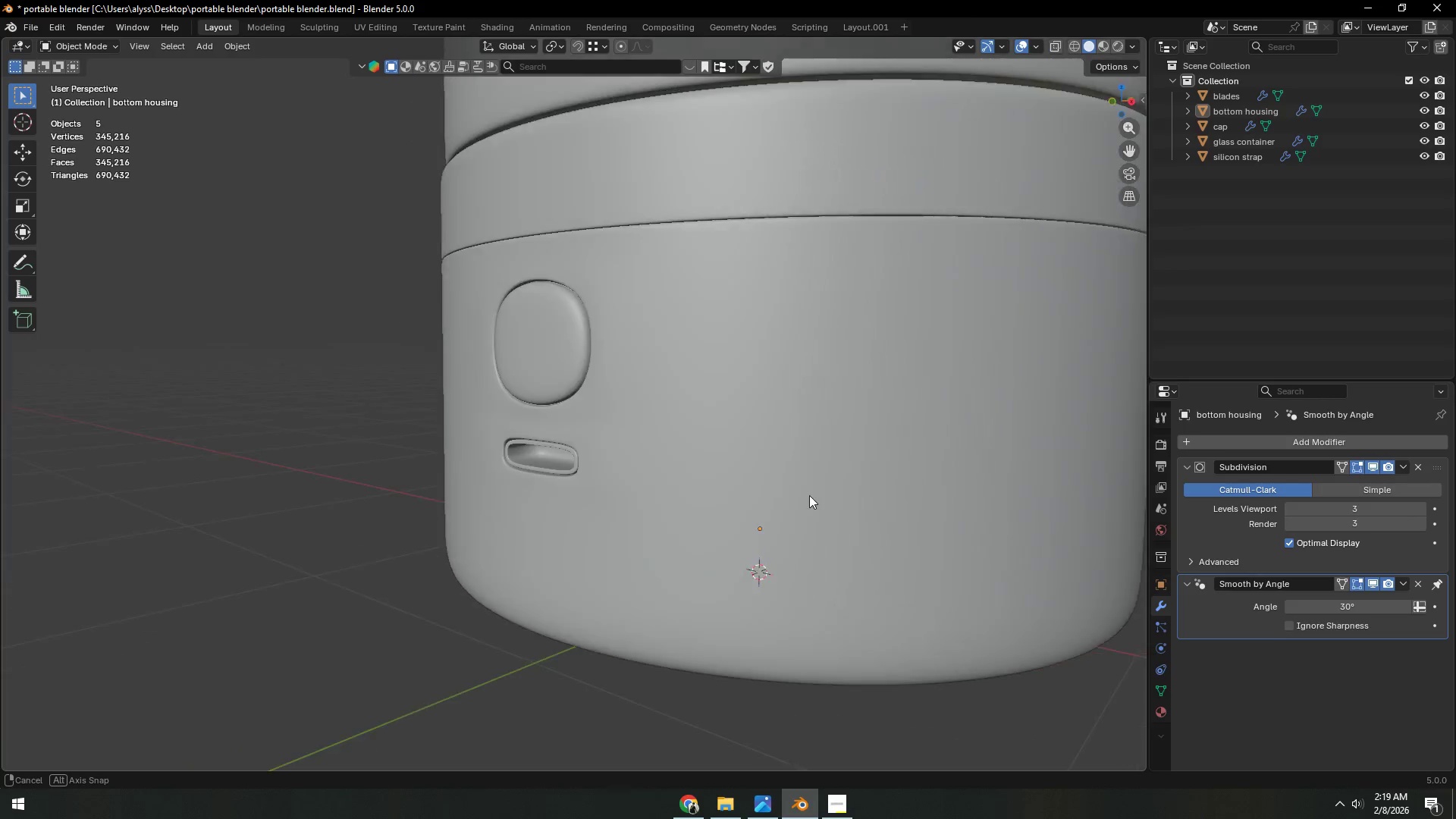 
key(Shift+ShiftLeft)
 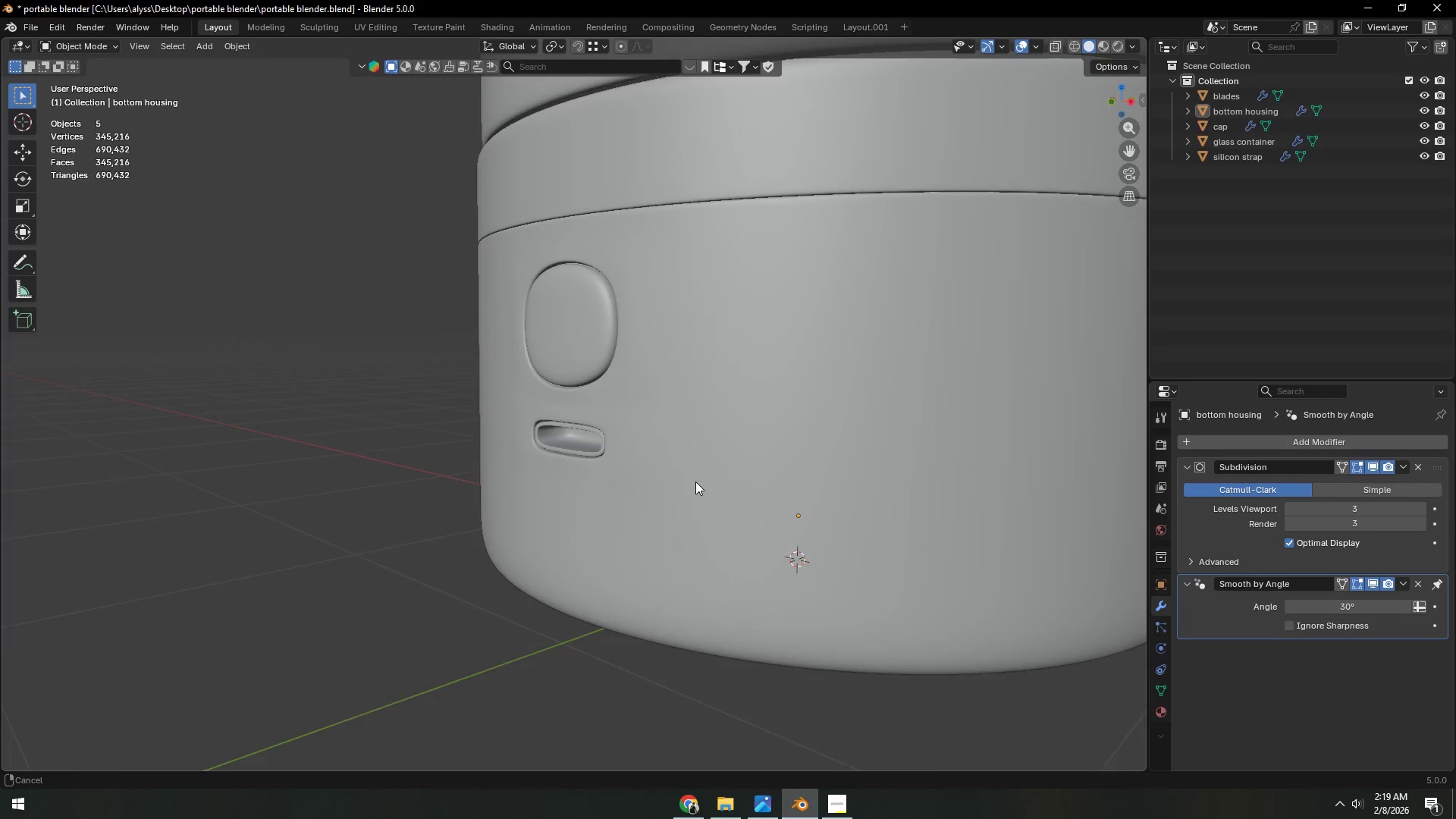 
scroll: coordinate [695, 480], scroll_direction: up, amount: 4.0
 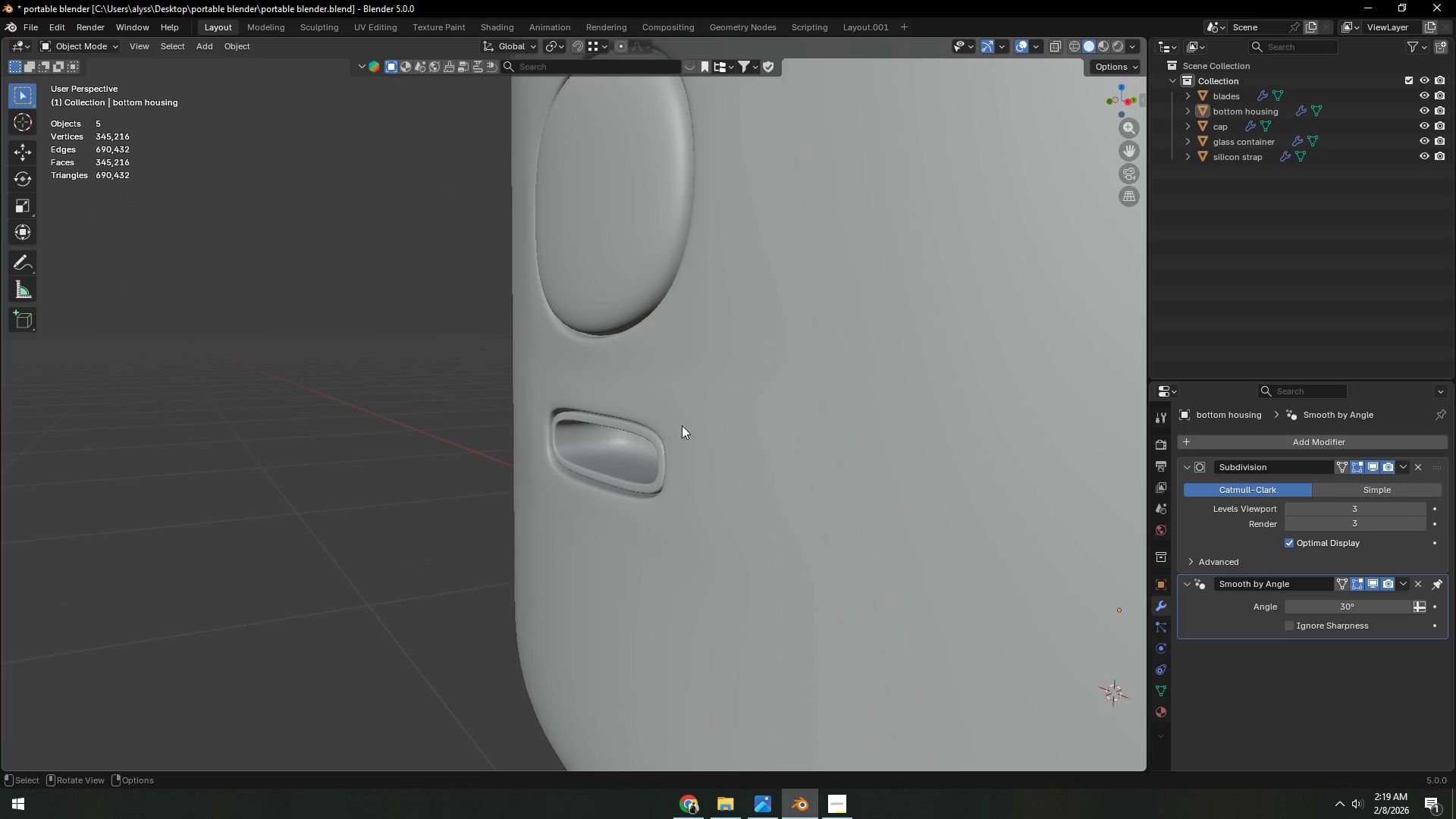 
key(Tab)
 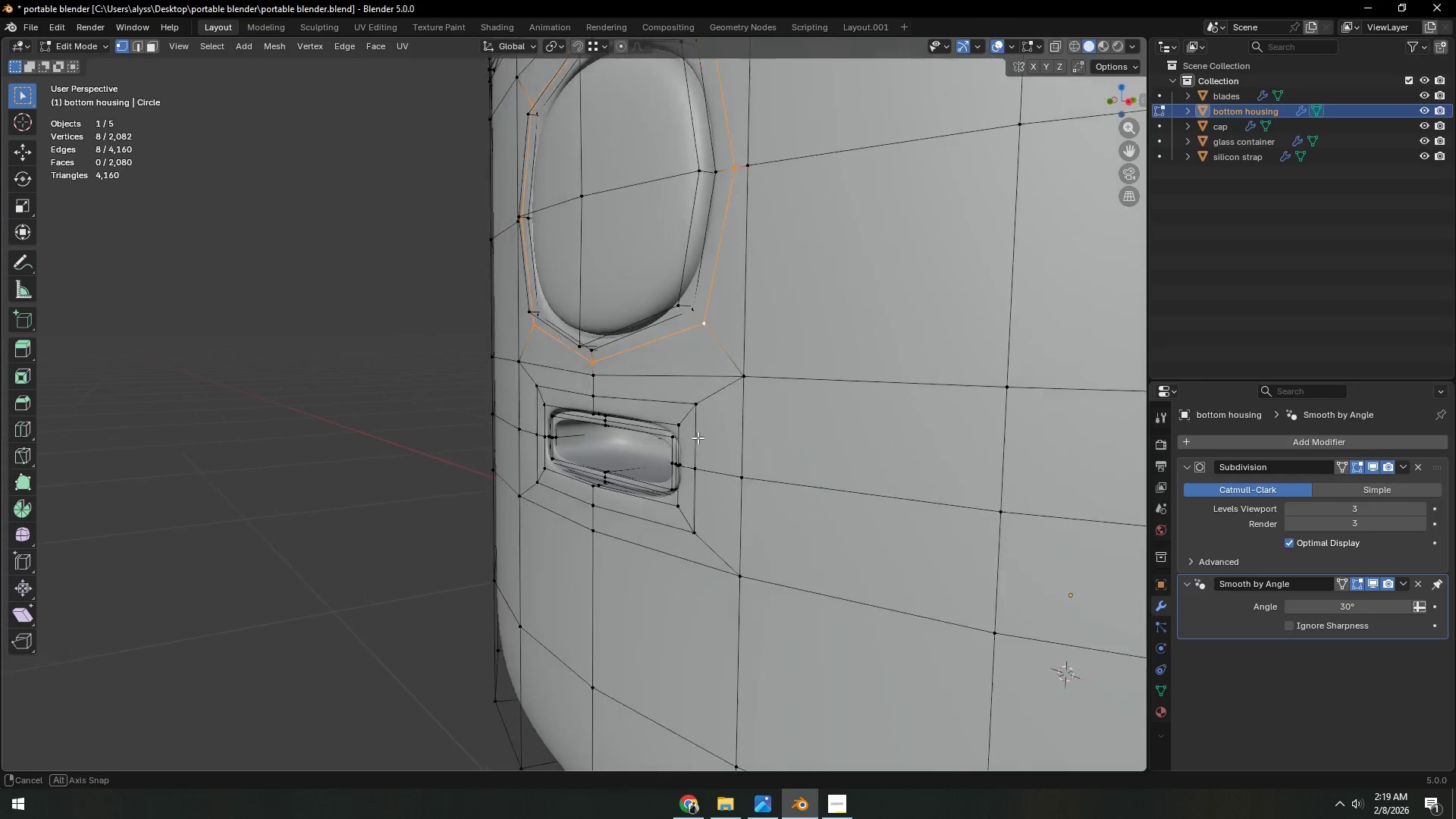 
scroll: coordinate [697, 441], scroll_direction: up, amount: 3.0
 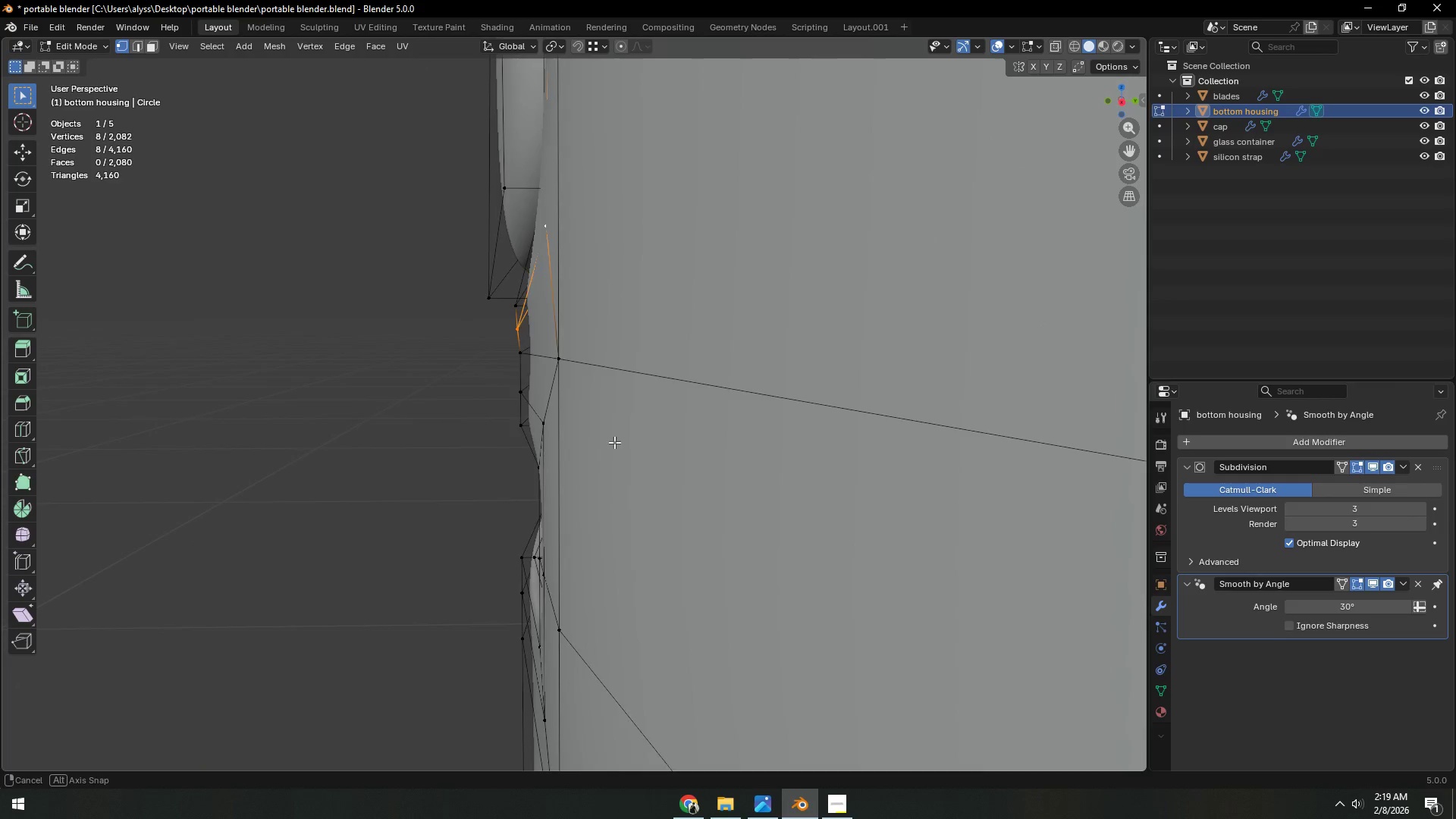 
key(Shift+ShiftLeft)
 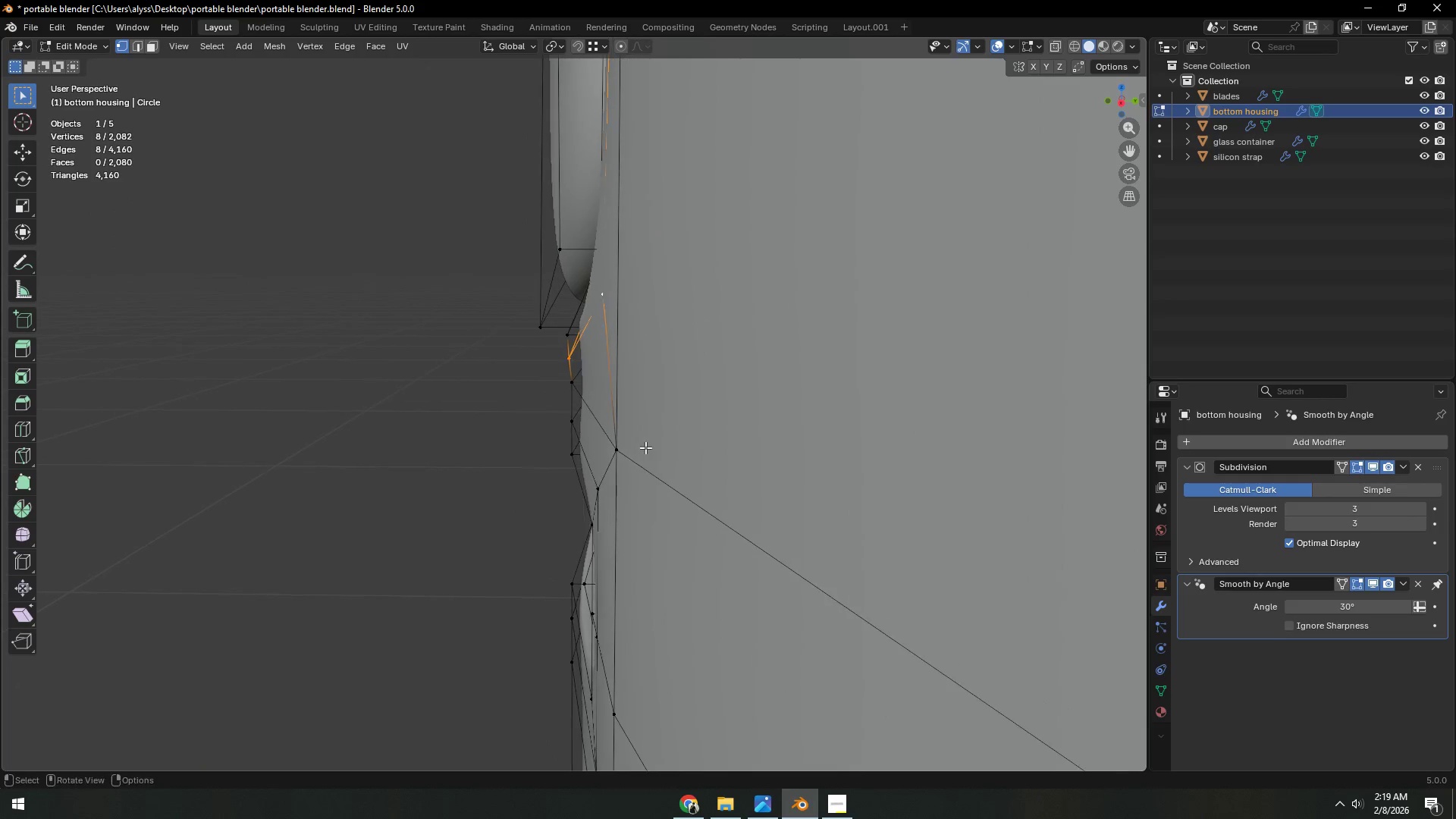 
scroll: coordinate [645, 447], scroll_direction: up, amount: 1.0
 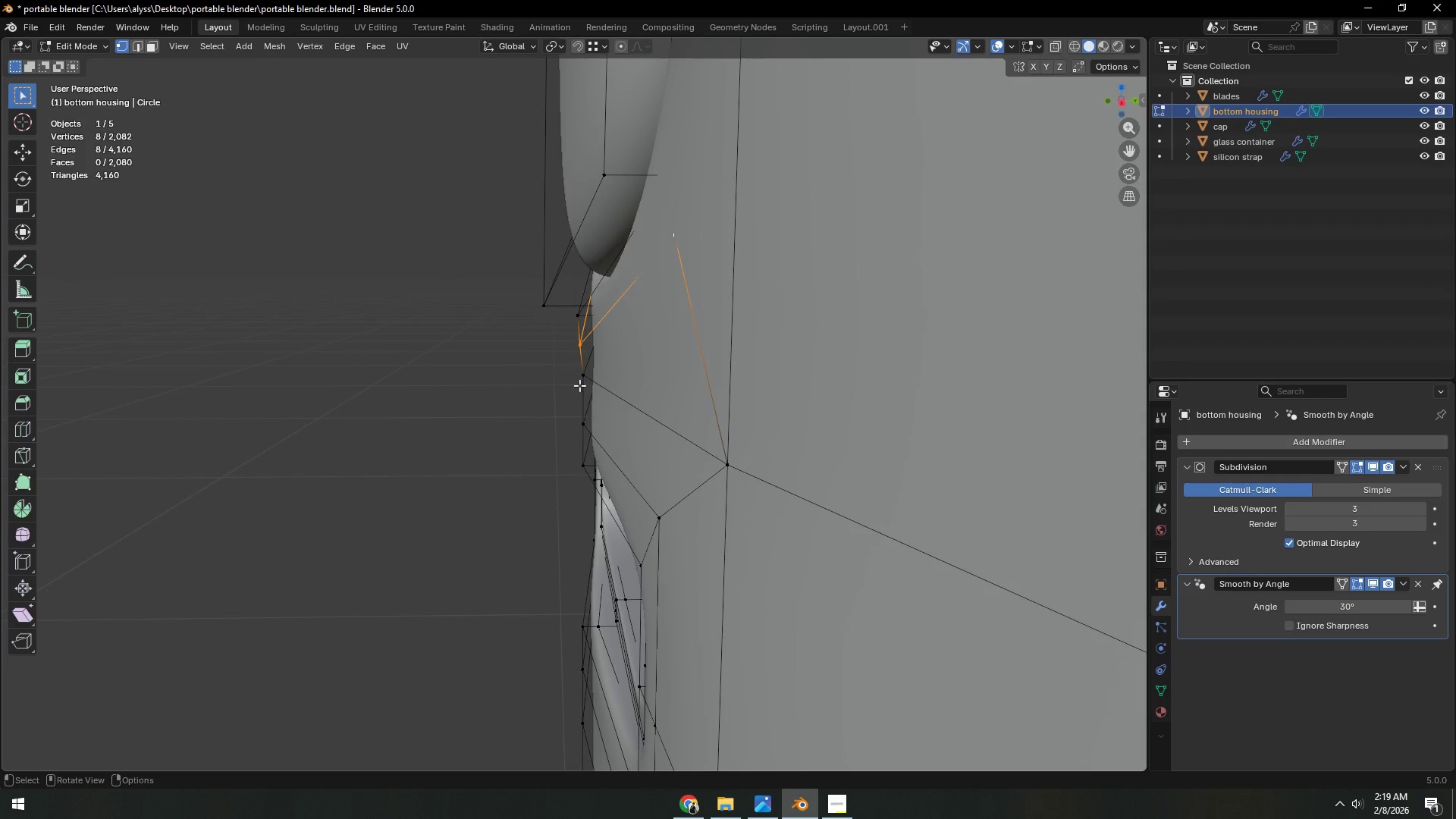 
left_click([581, 379])
 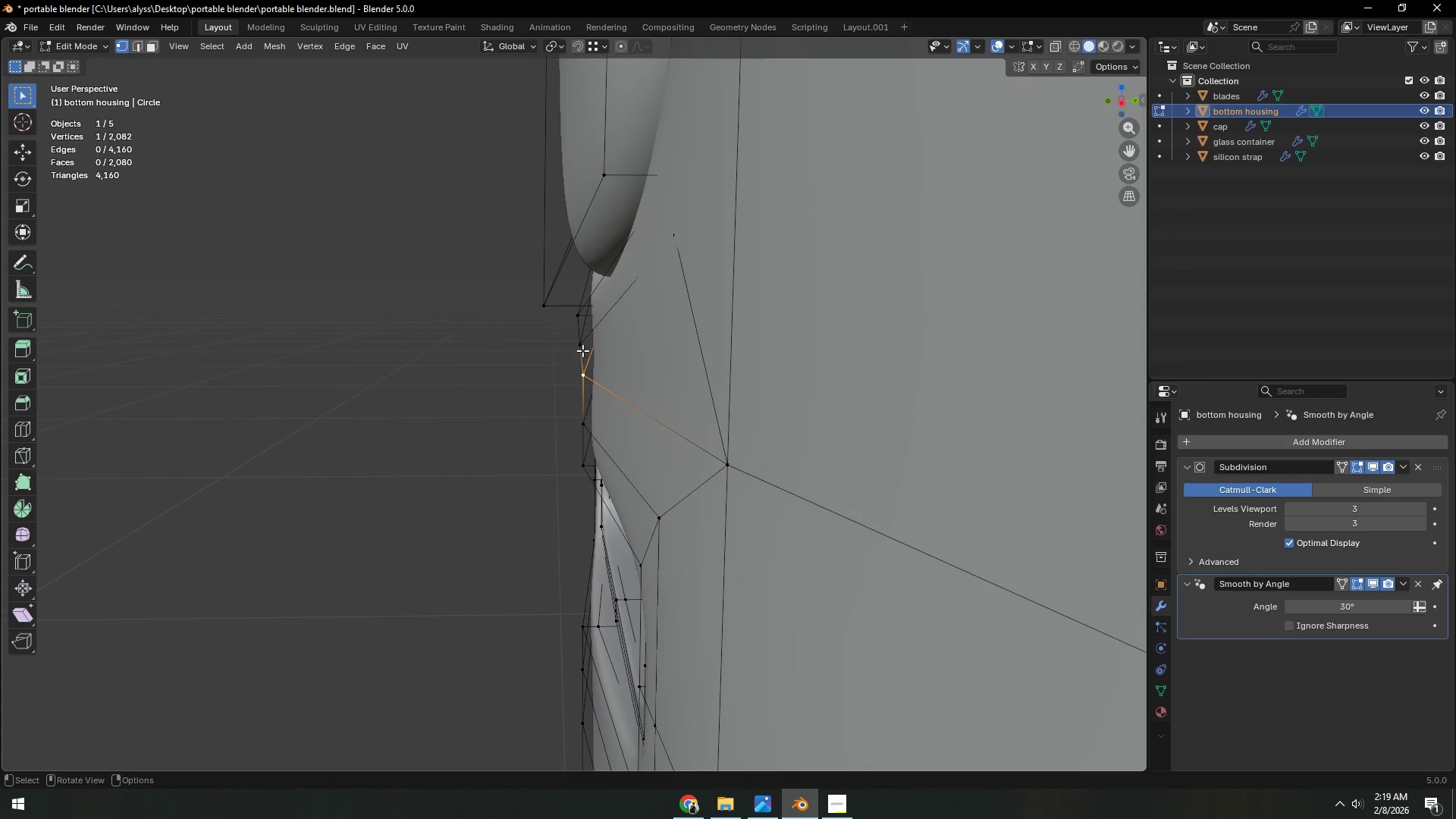 
type(gy)
 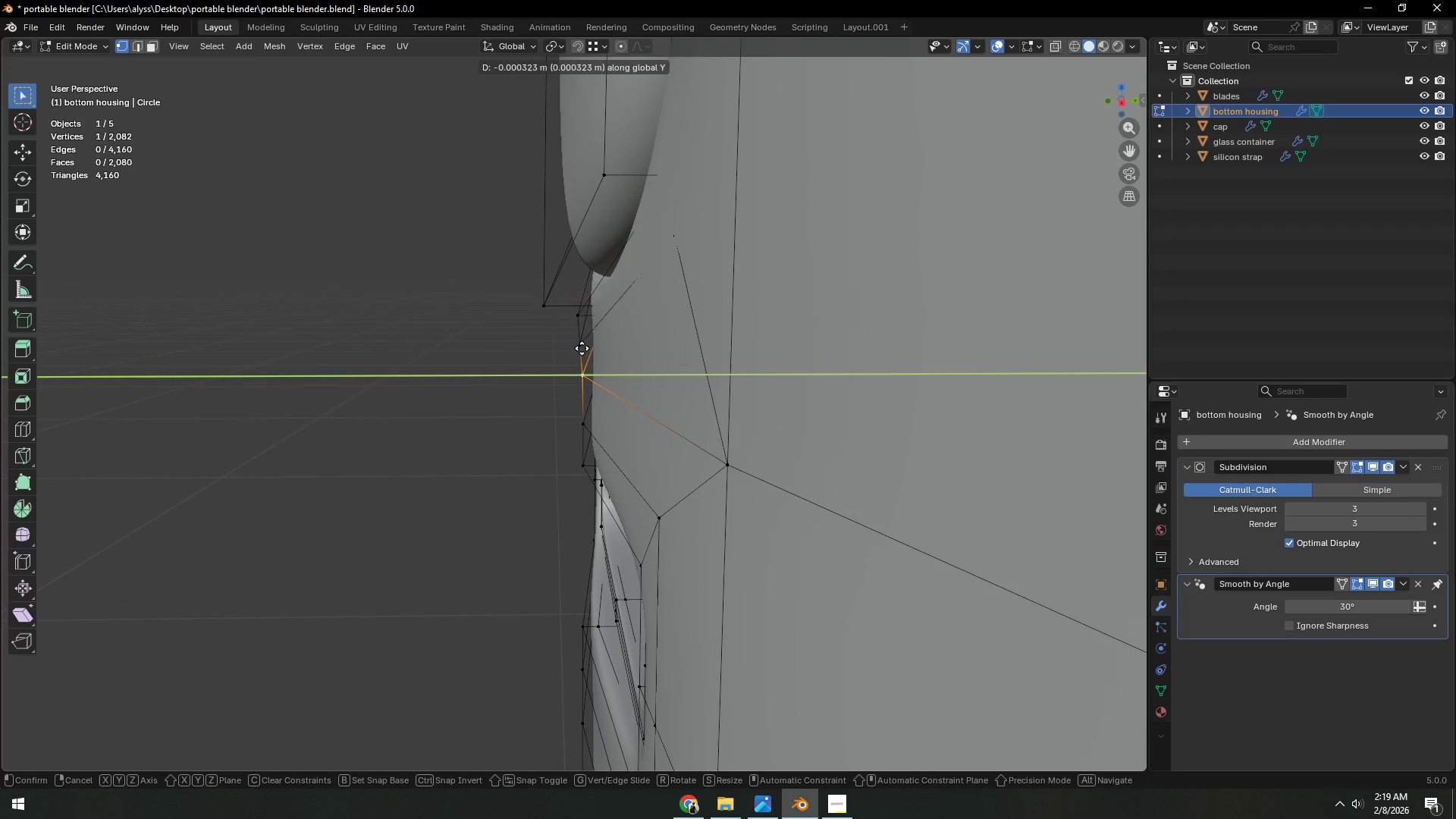 
hold_key(key=ControlLeft, duration=0.64)
left_click([582, 348])
 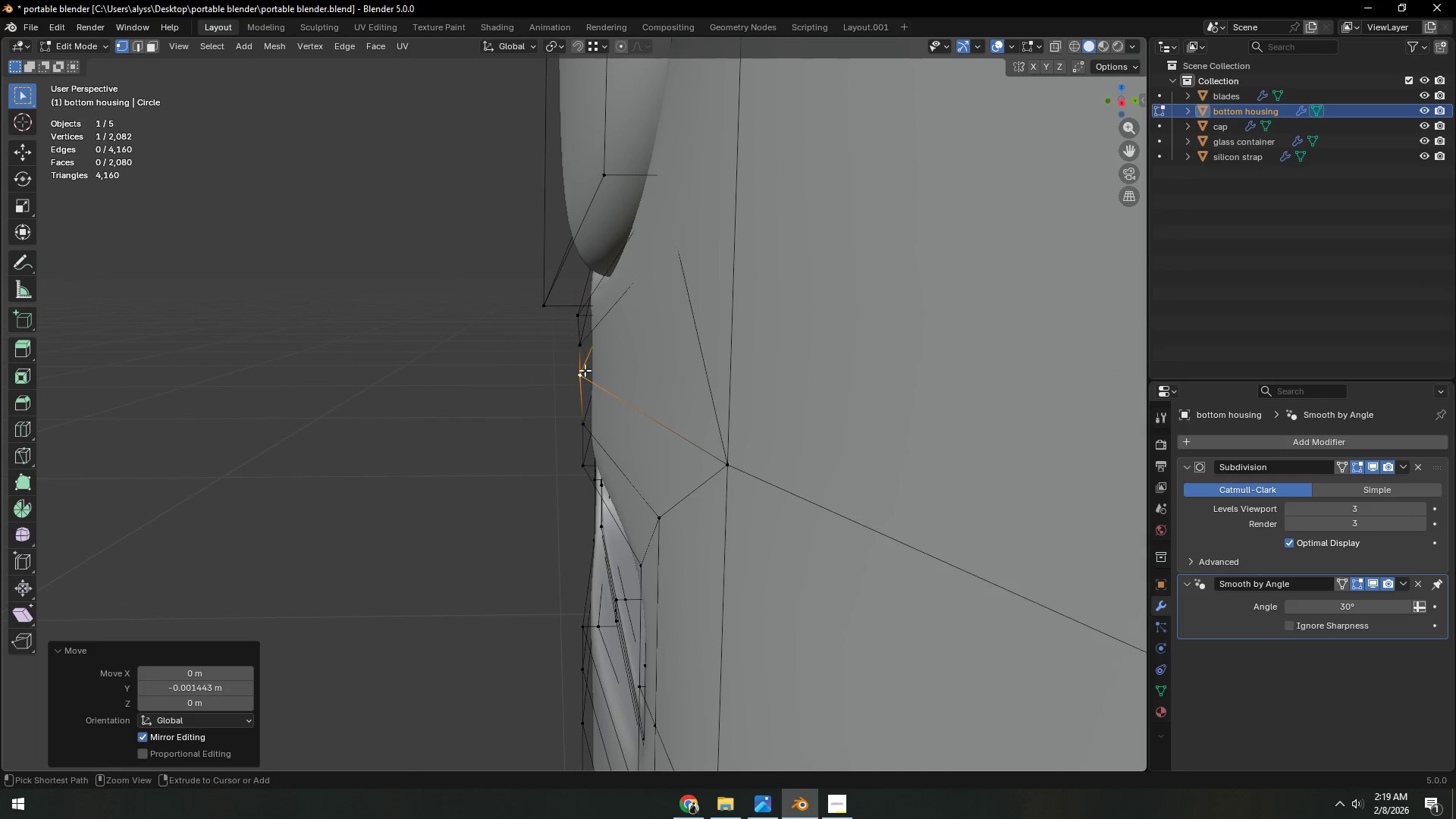 
hold_key(key=ControlLeft, duration=15.78)
 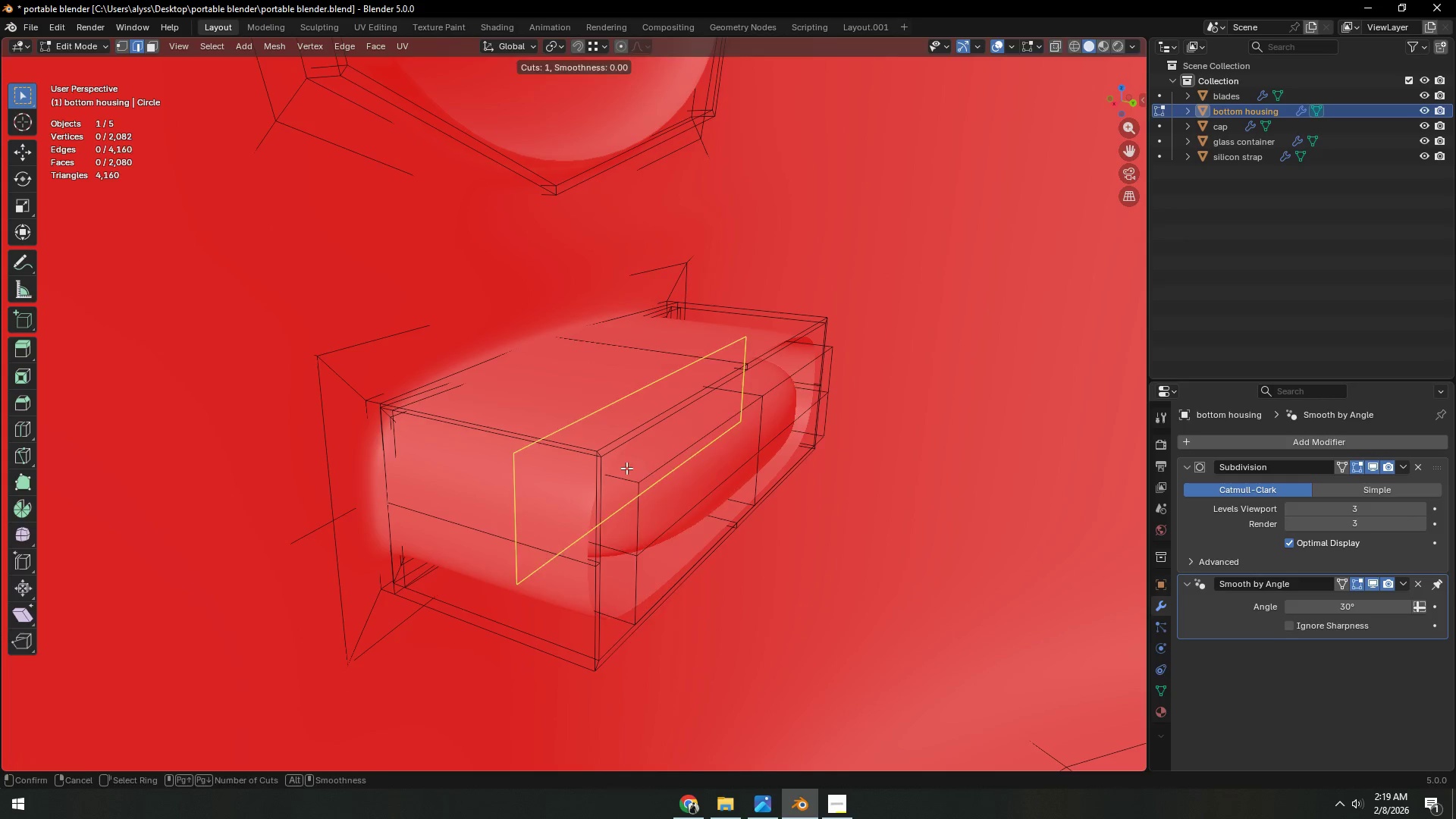 
key(Tab)
 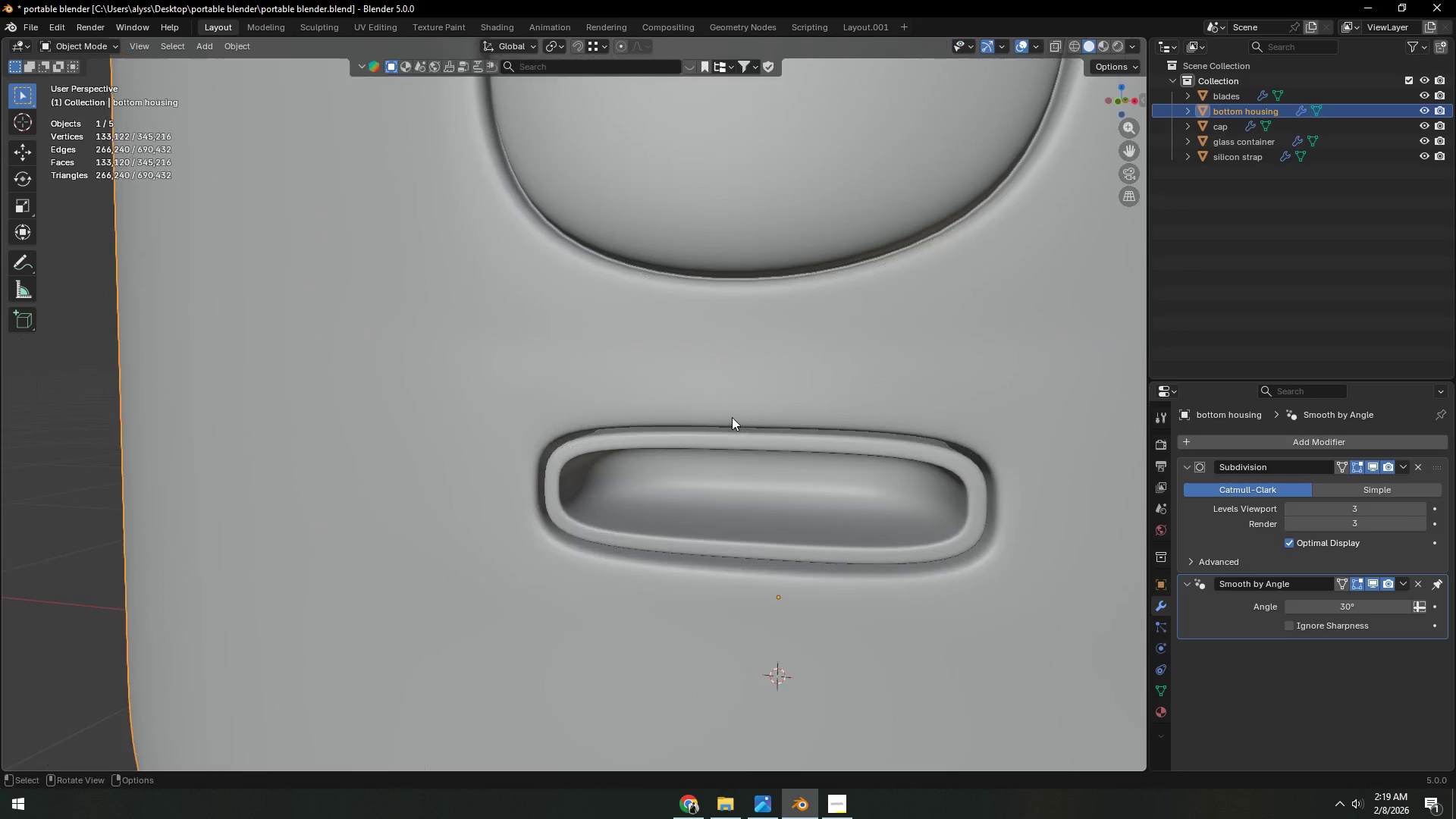 
scroll: coordinate [733, 417], scroll_direction: down, amount: 2.0
 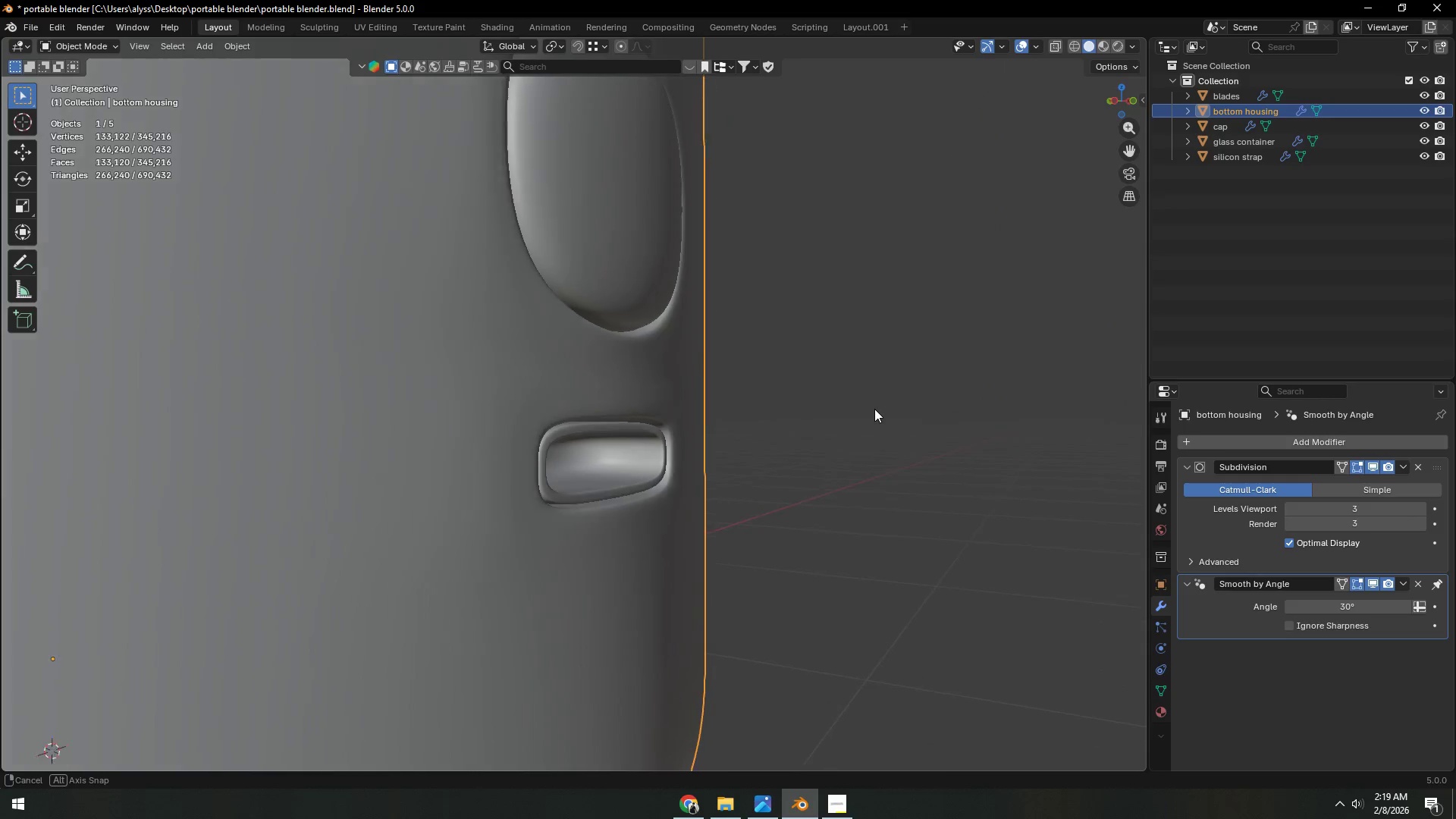 
key(Tab)
 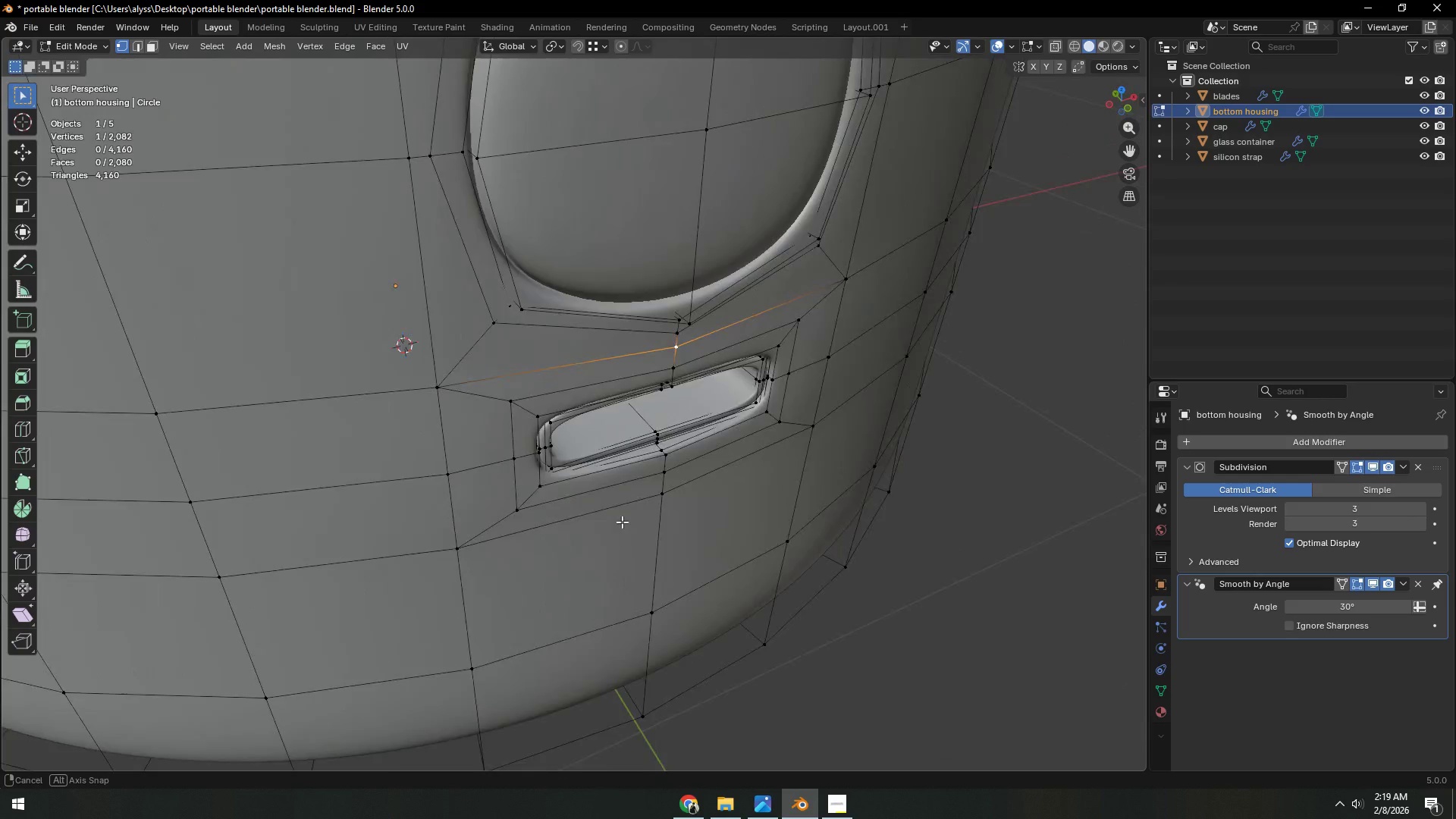 
key(Shift+ShiftLeft)
 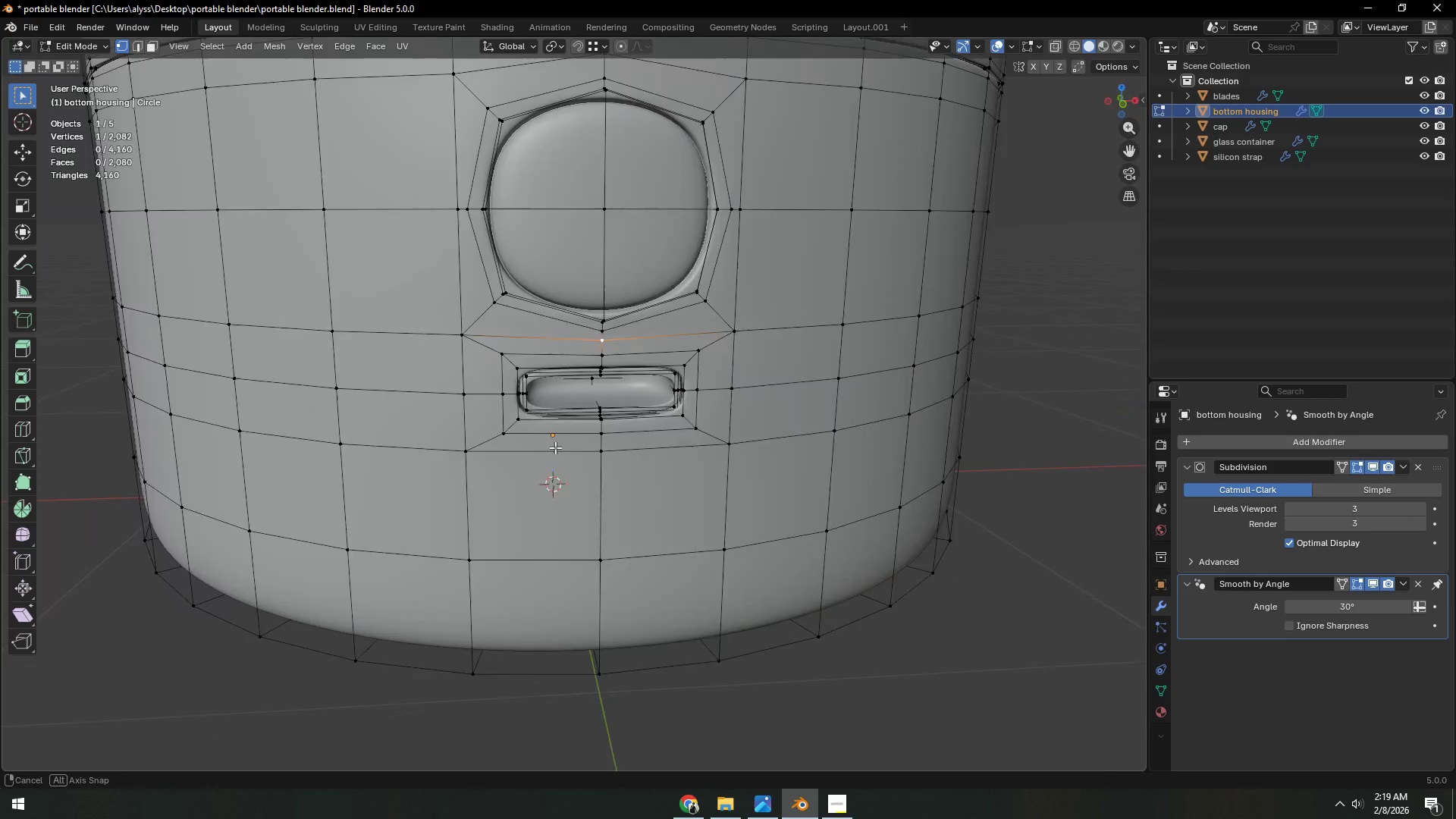 
scroll: coordinate [651, 481], scroll_direction: down, amount: 3.0
 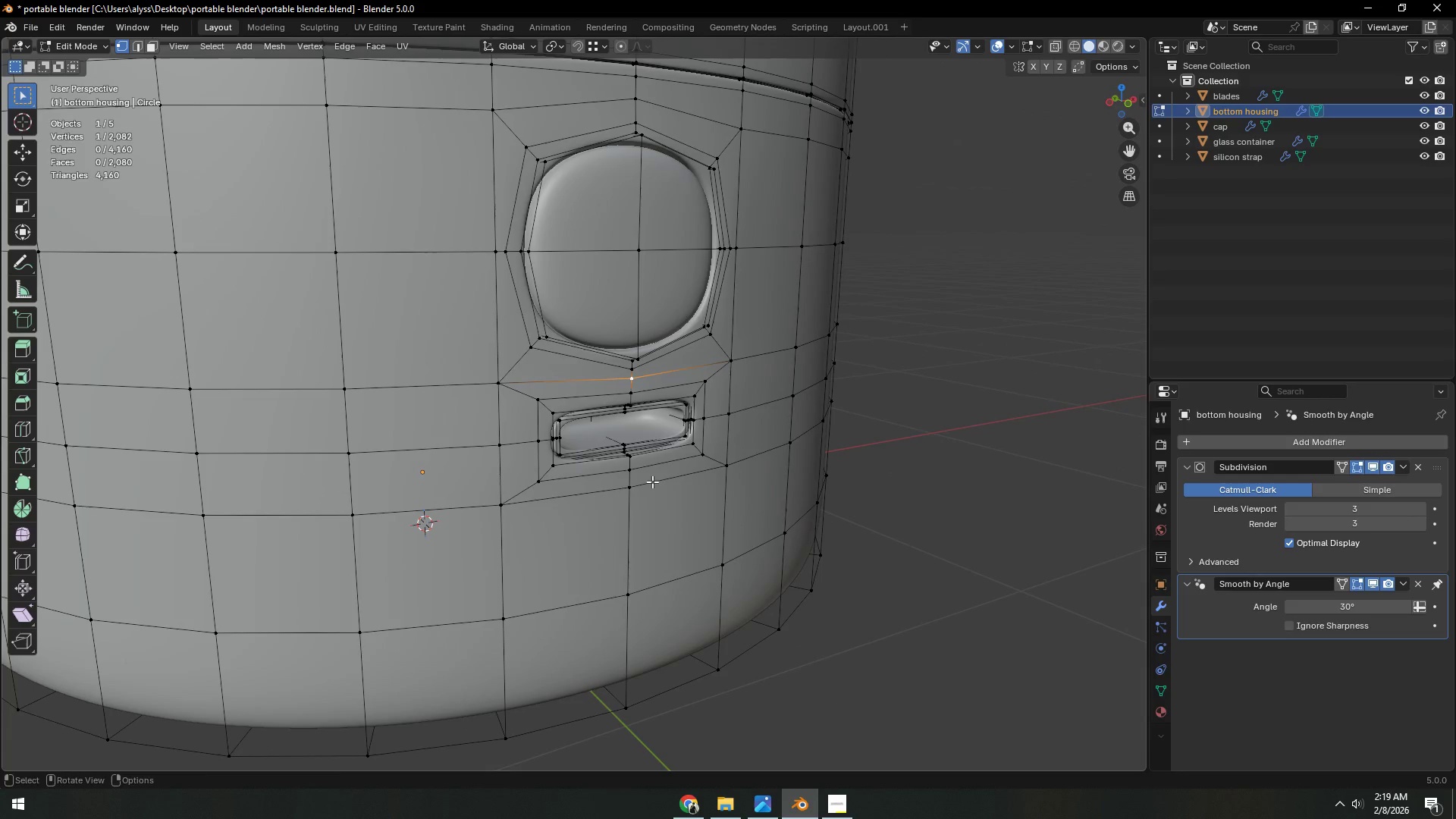 
key(Tab)
 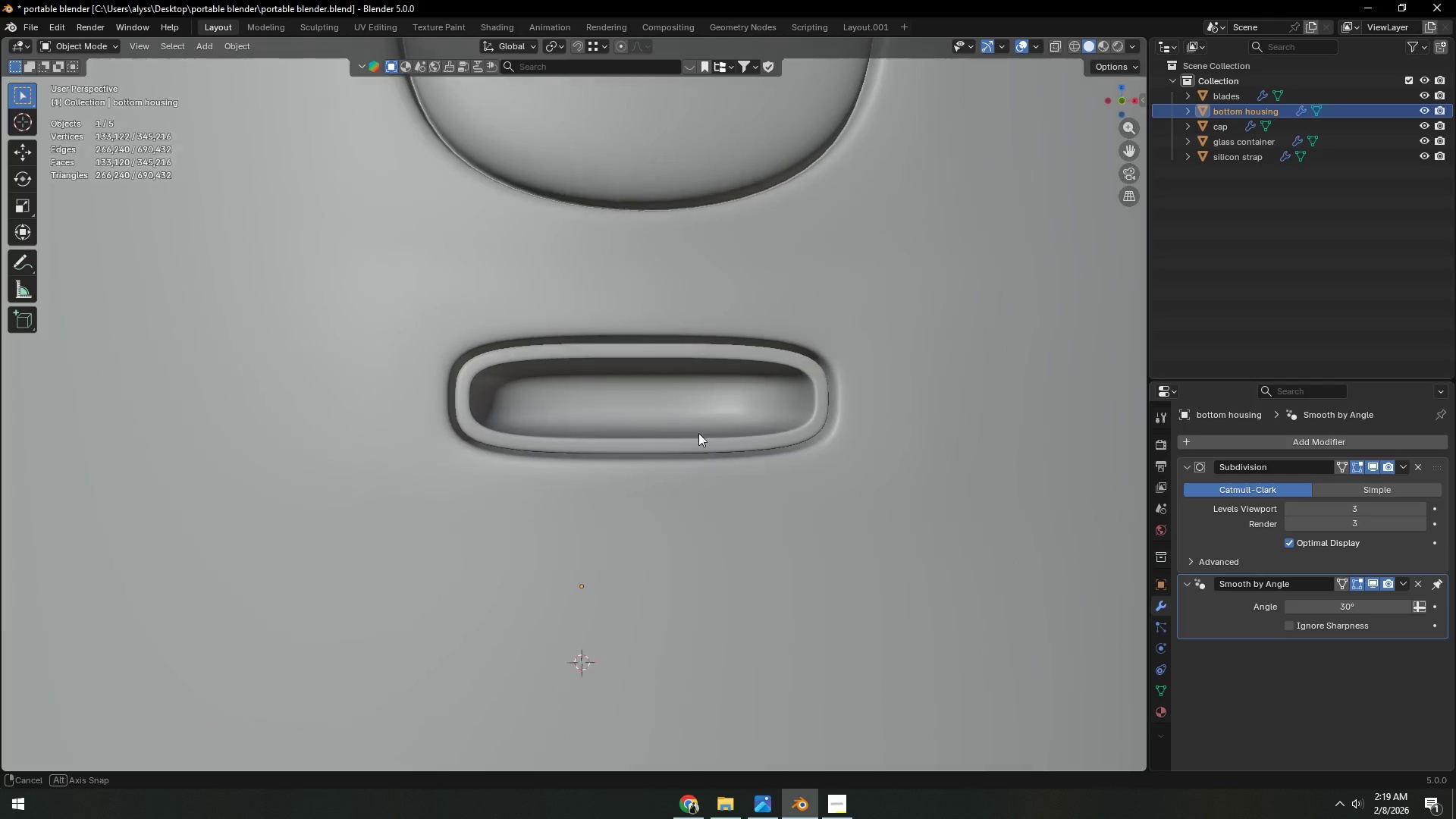 
scroll: coordinate [621, 463], scroll_direction: up, amount: 5.0
 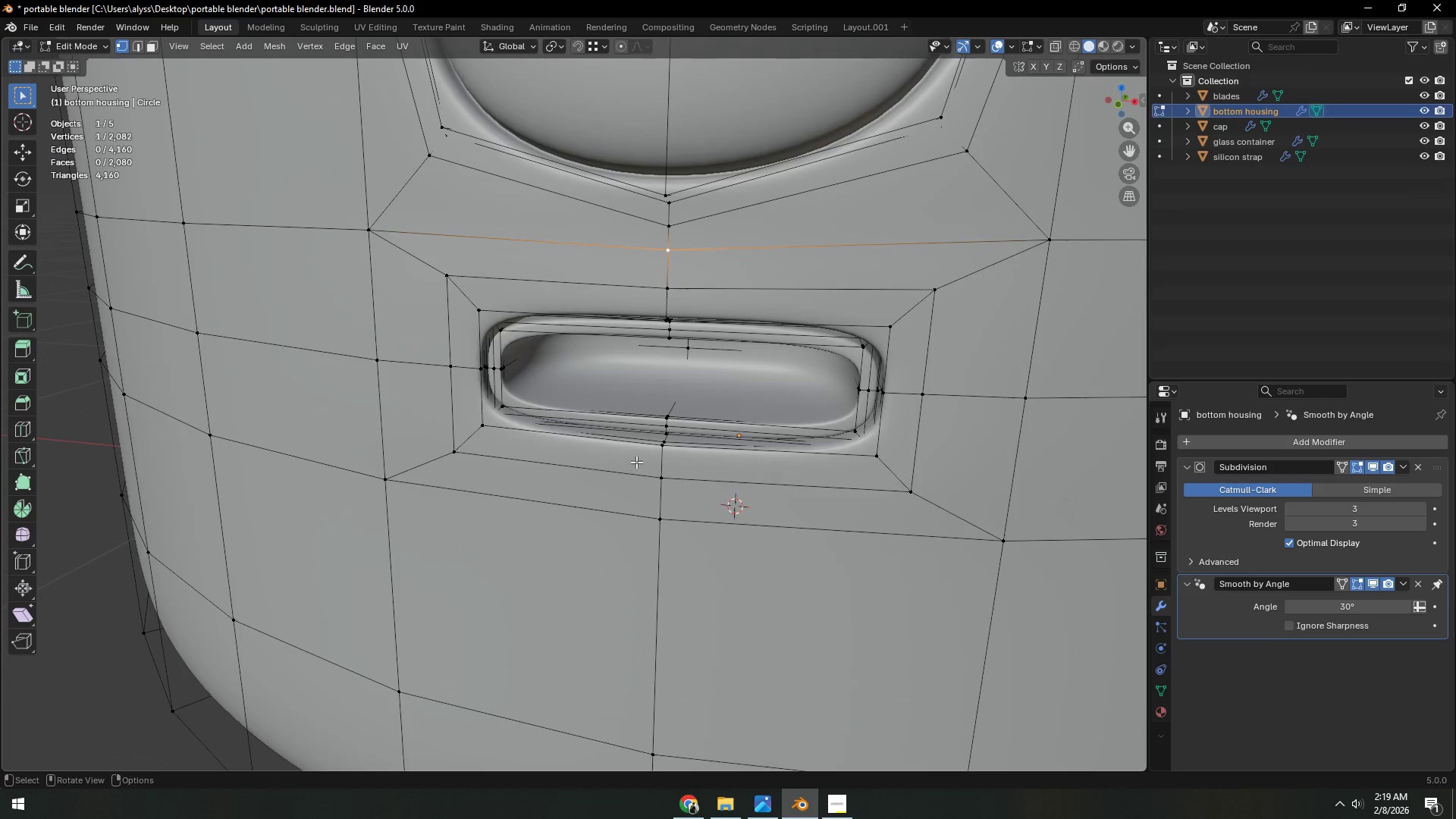 
key(Tab)
 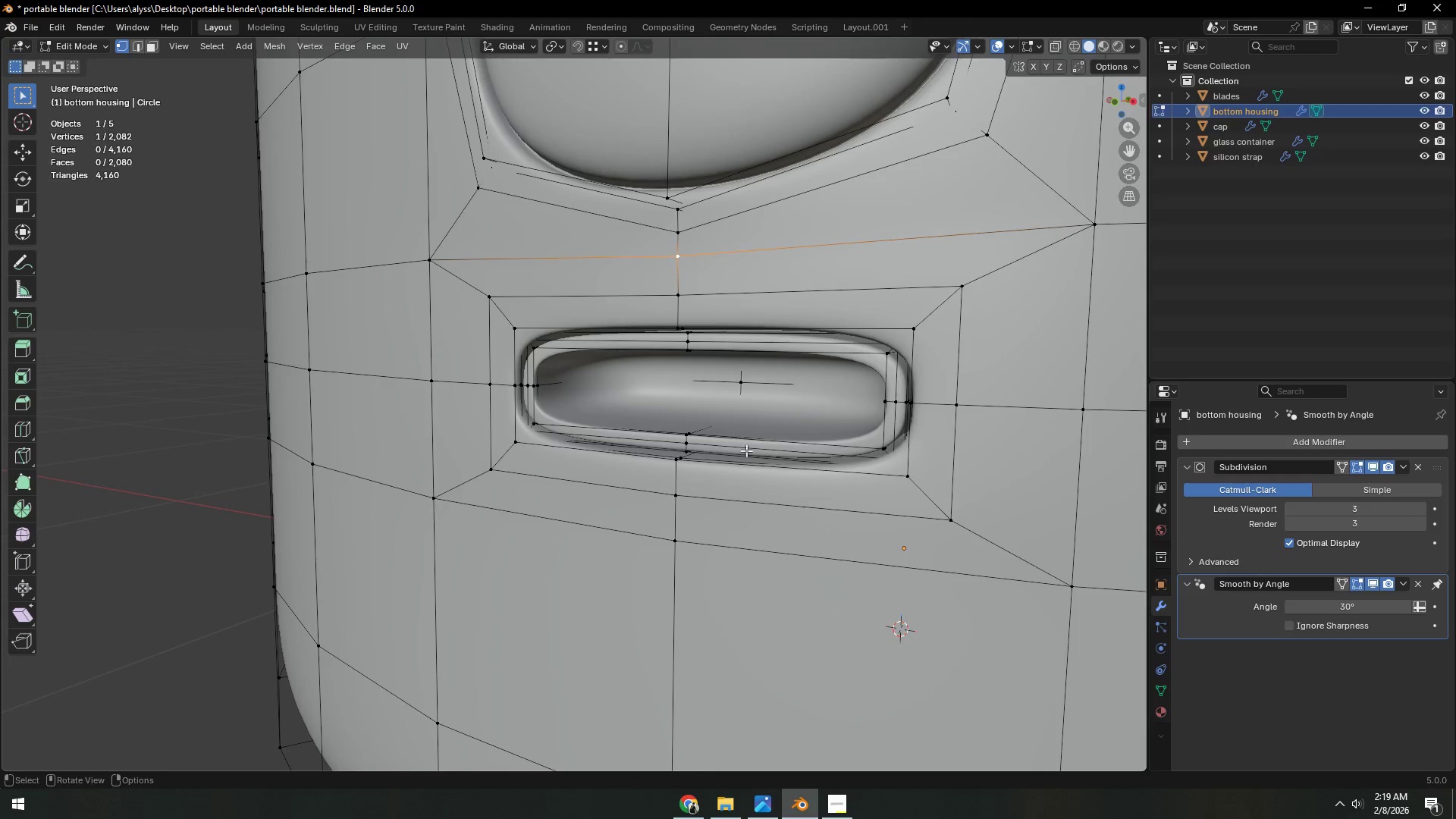 
key(Shift+ShiftLeft)
 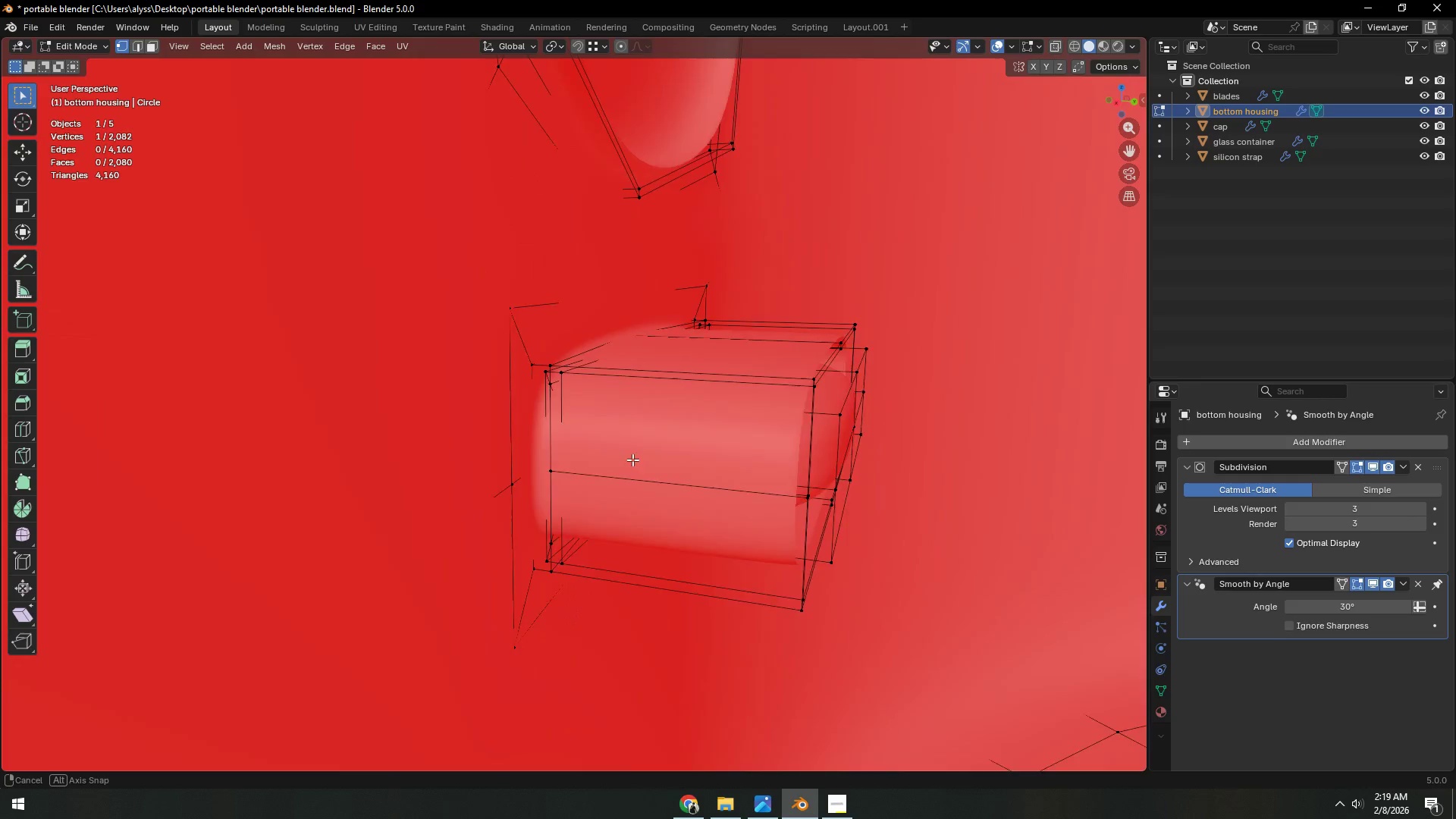 
hold_key(key=ShiftLeft, duration=0.33)
 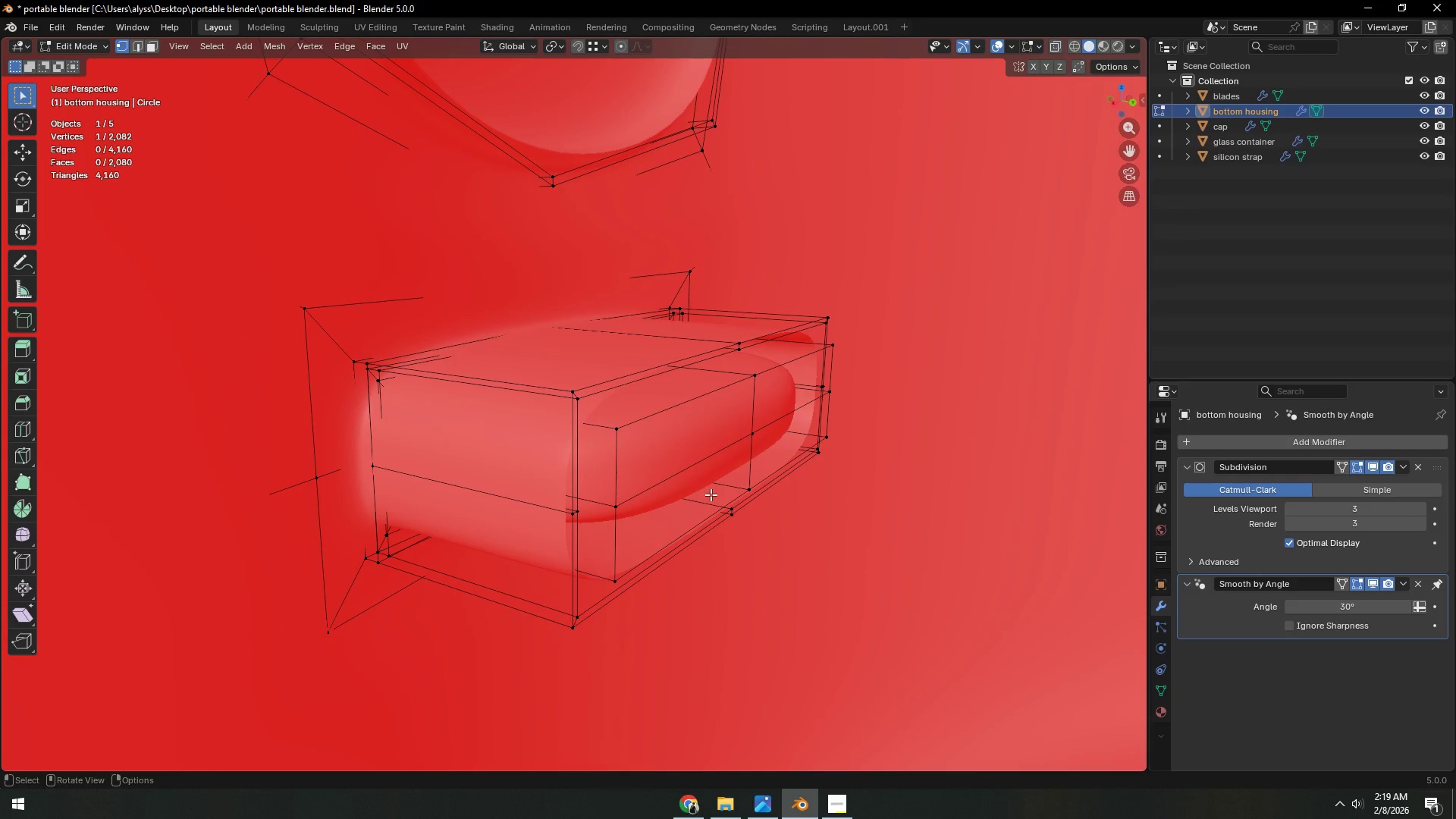 
key(2)
 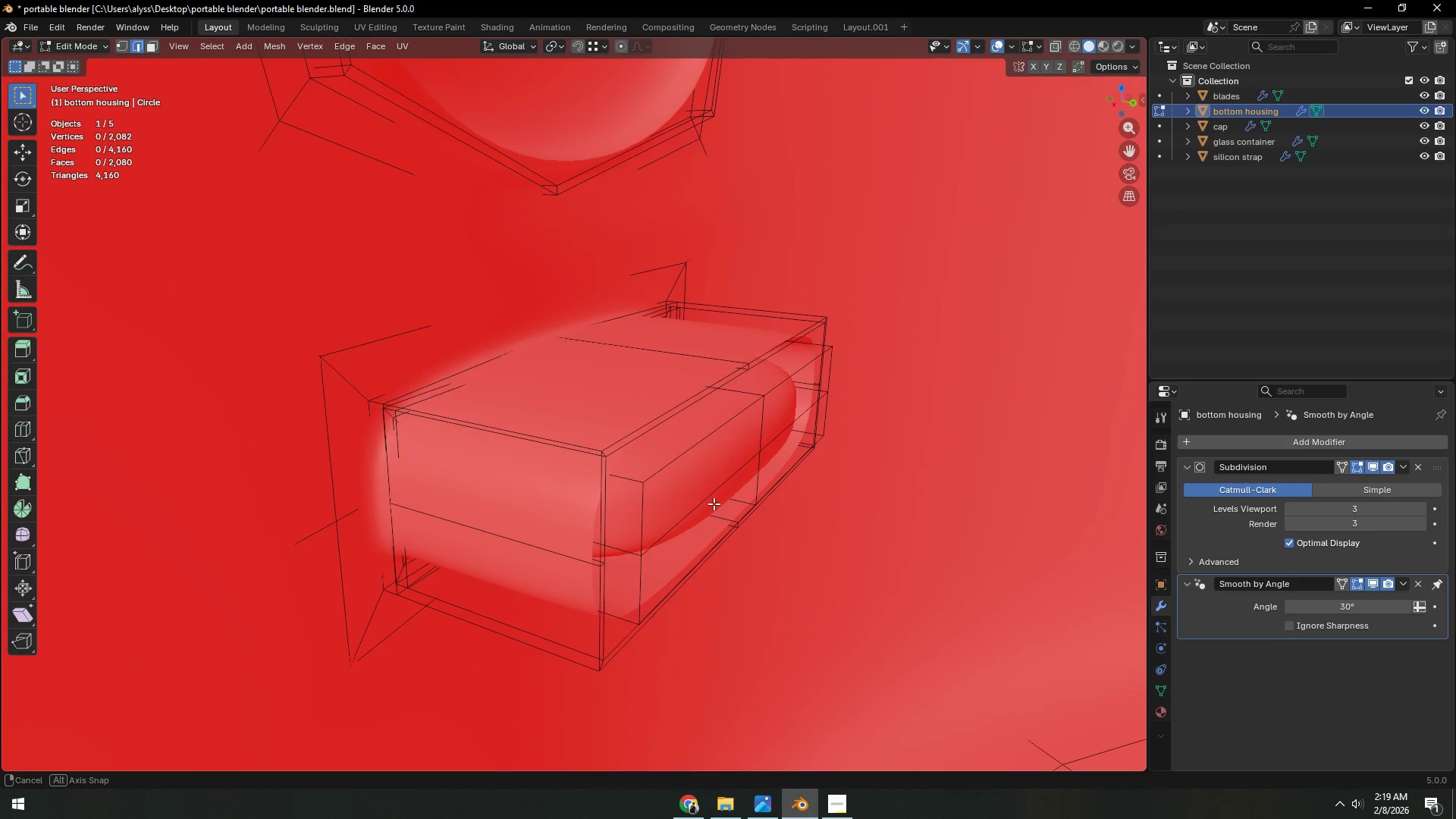 
key(Control+R)
 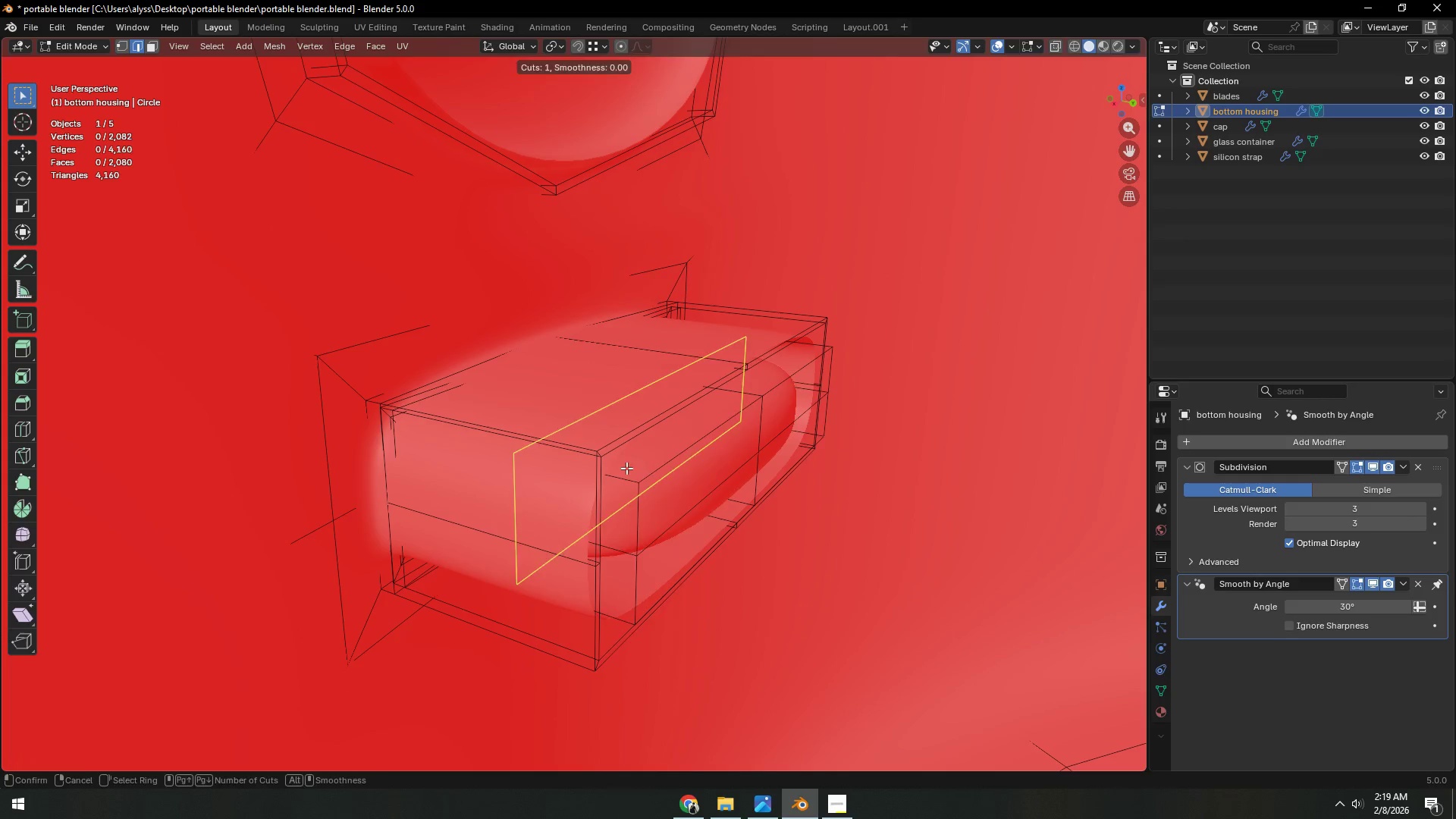 
left_click([626, 468])
 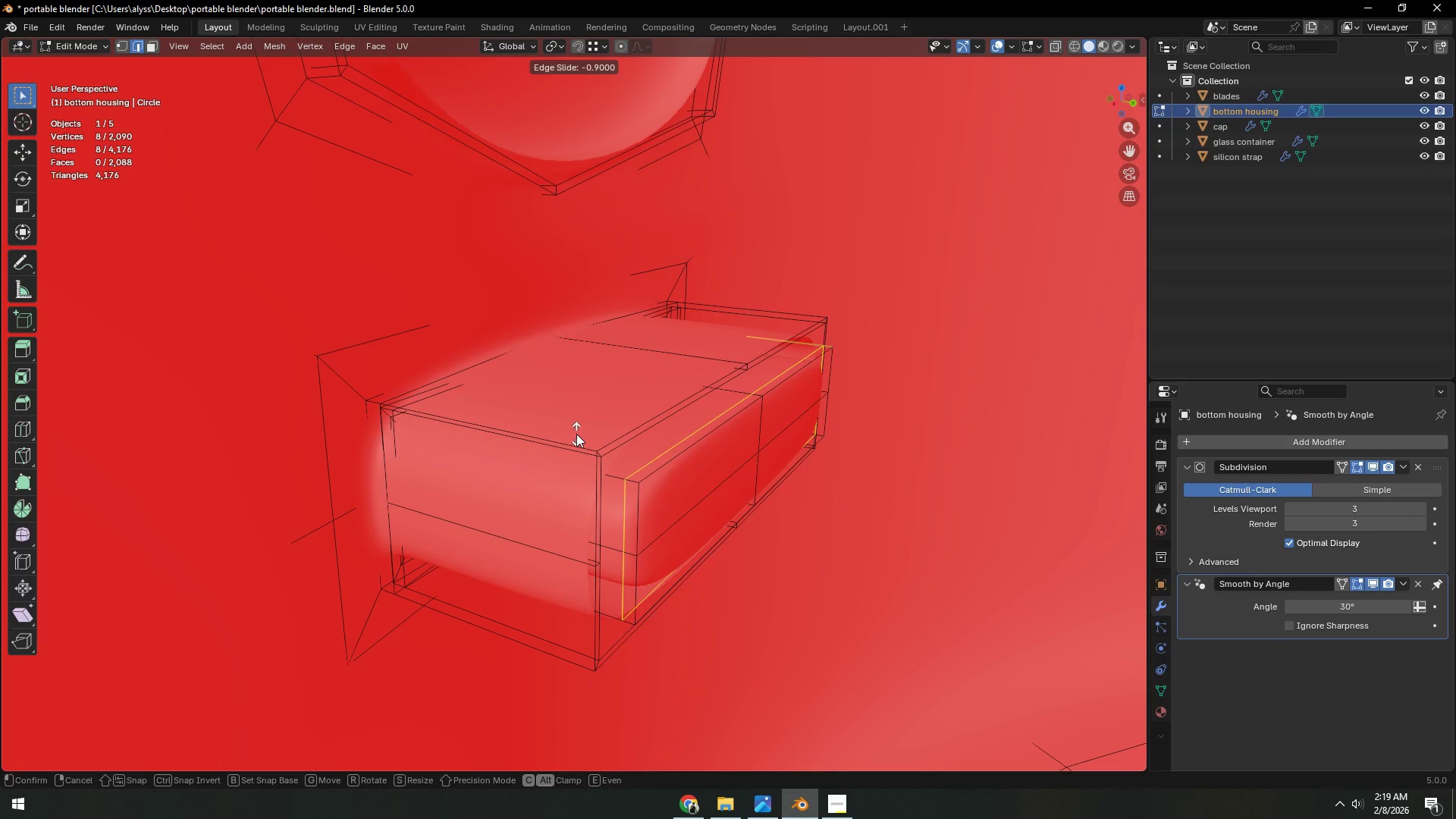 
left_click([576, 434])
 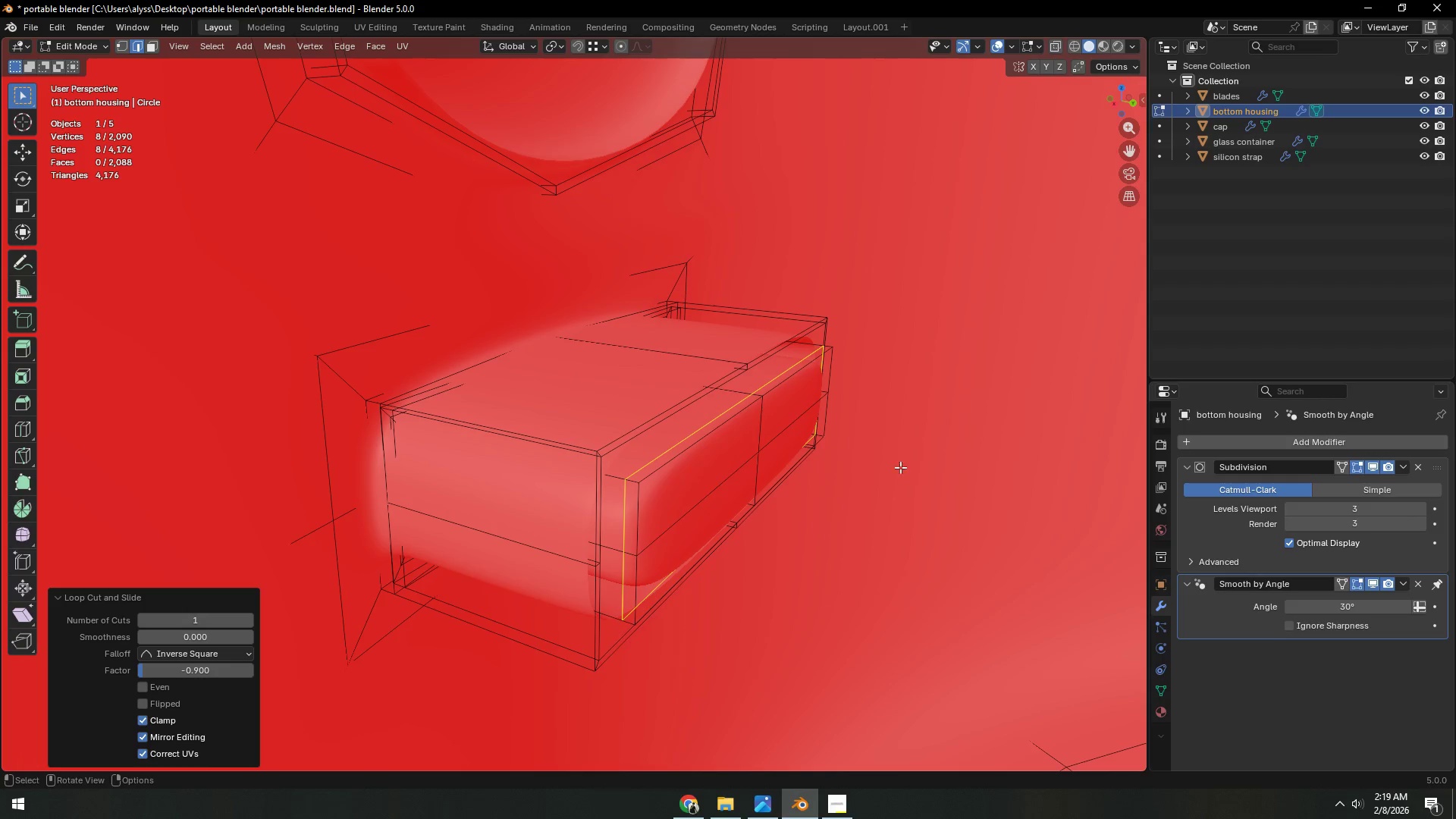 
left_click([924, 472])
 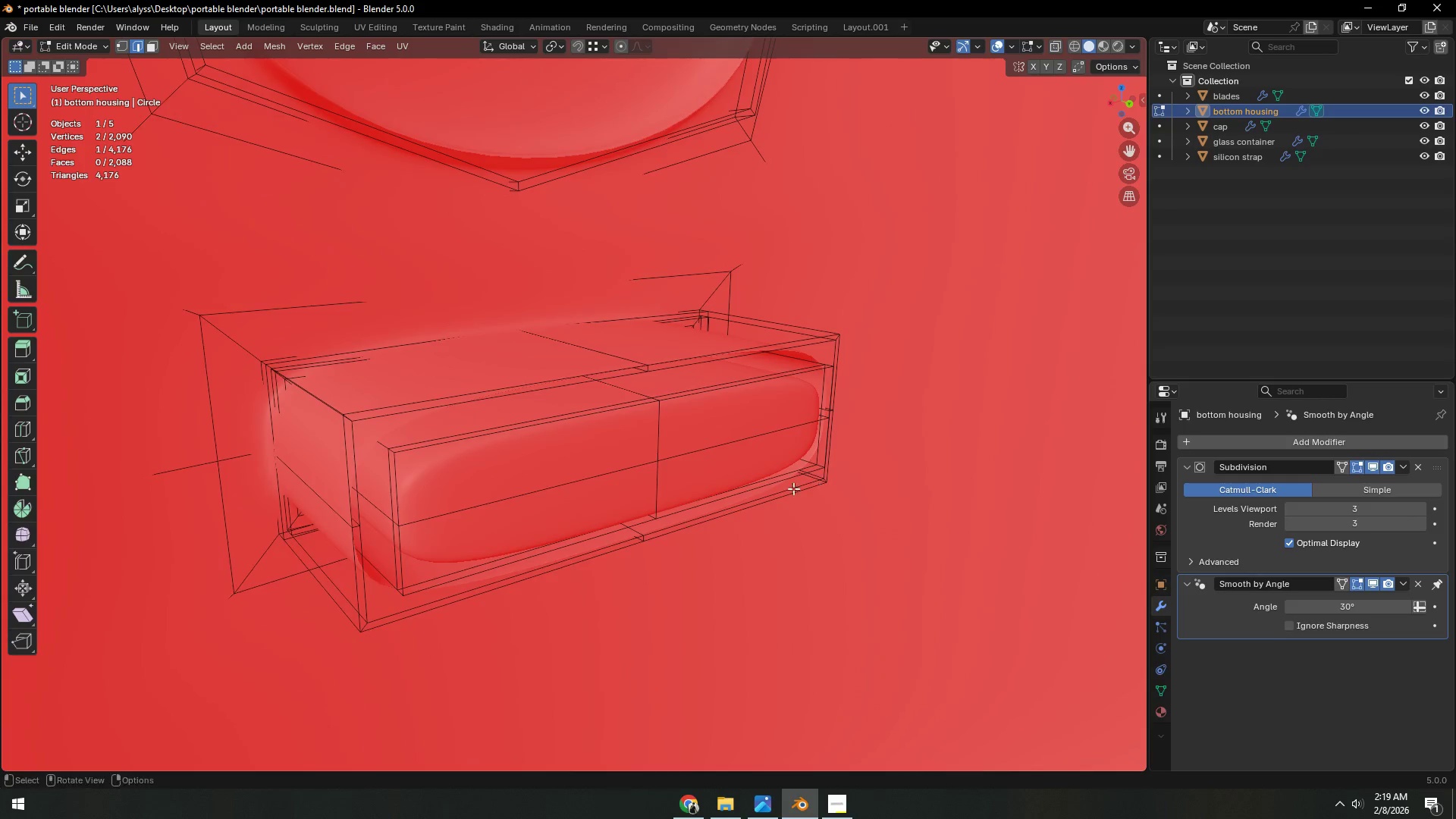 
key(Z)
 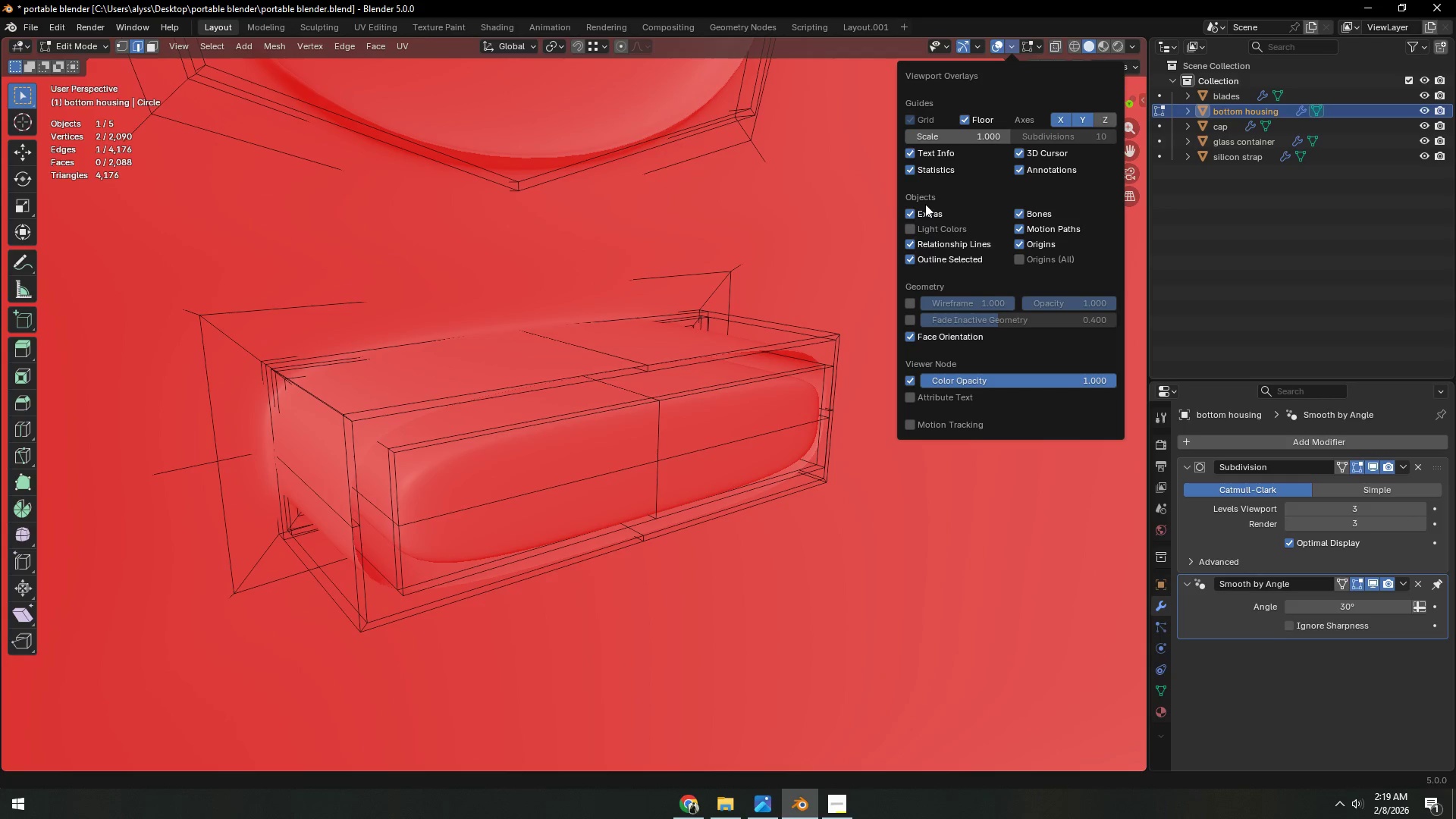 
left_click([908, 335])
 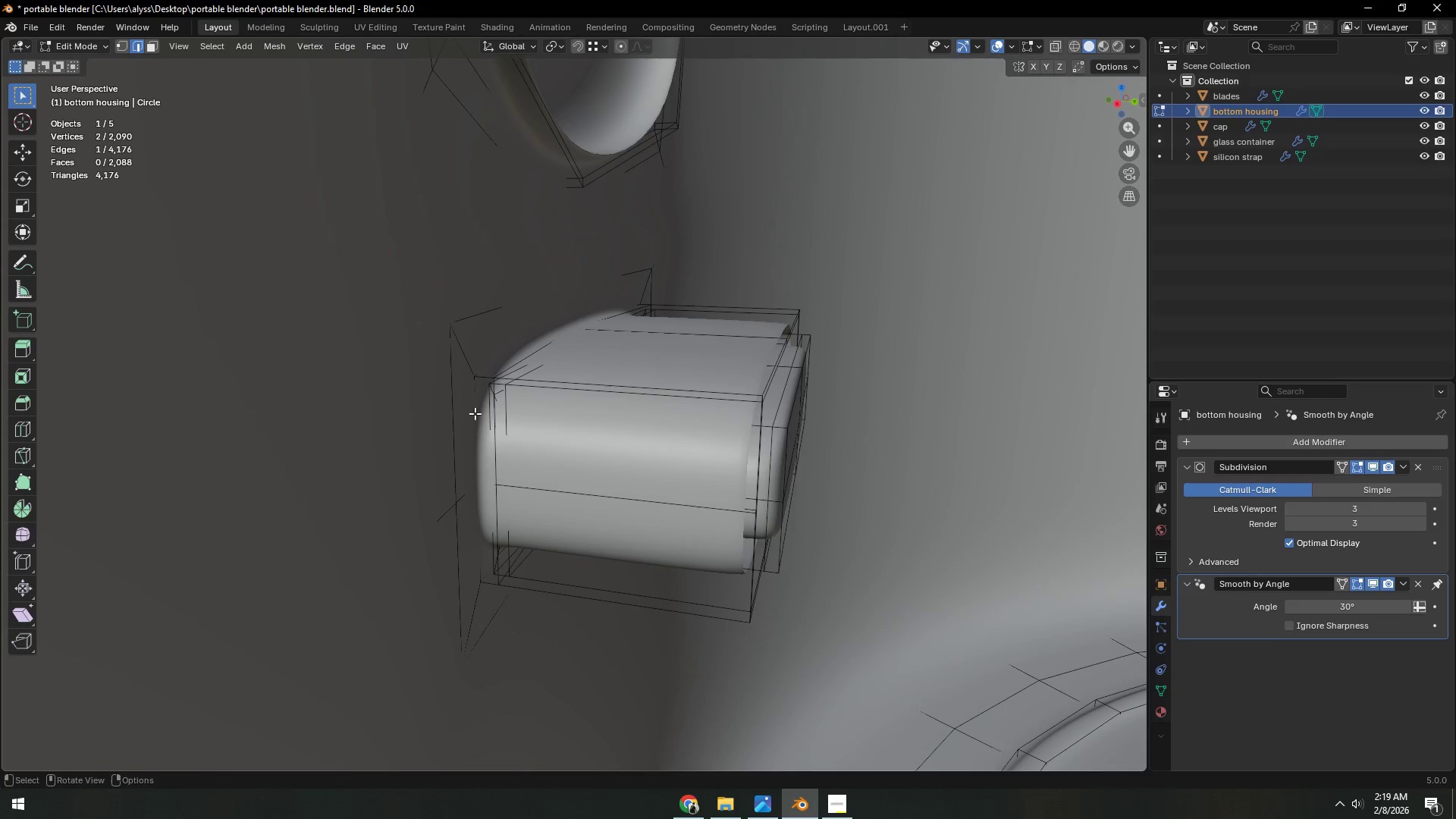 
key(Control+ControlLeft)
 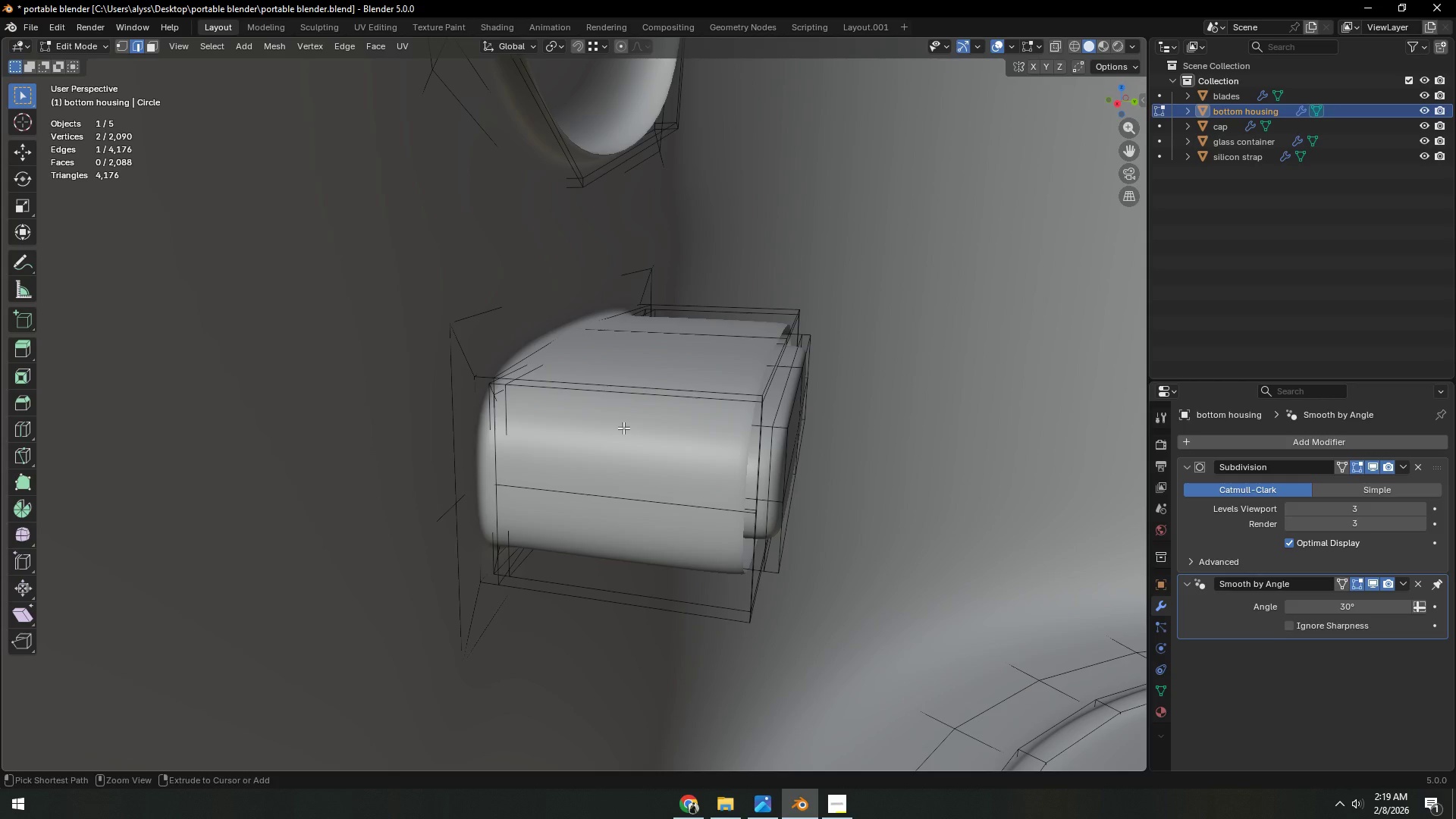 
key(Control+R)
 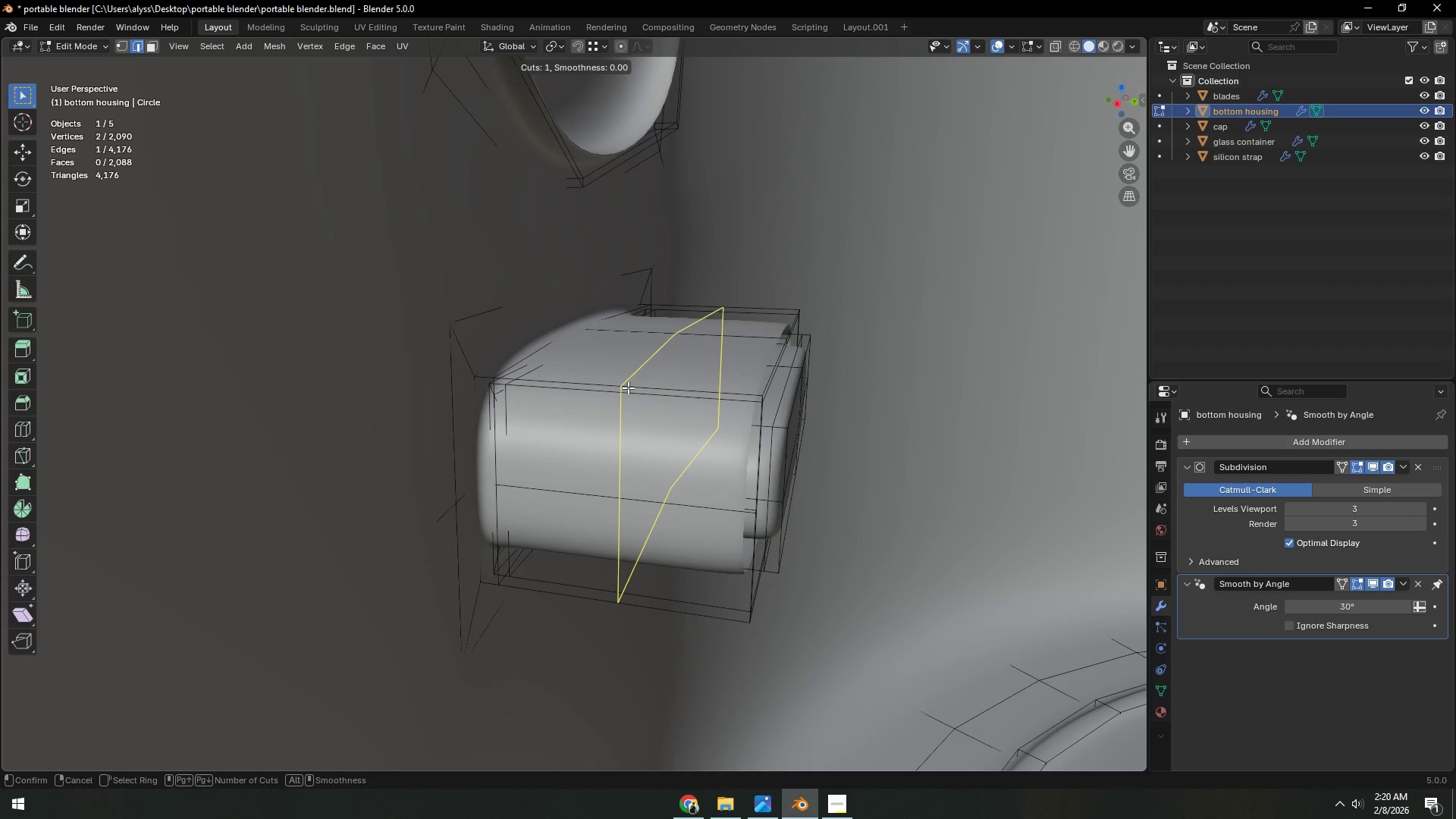 
left_click([636, 387])
 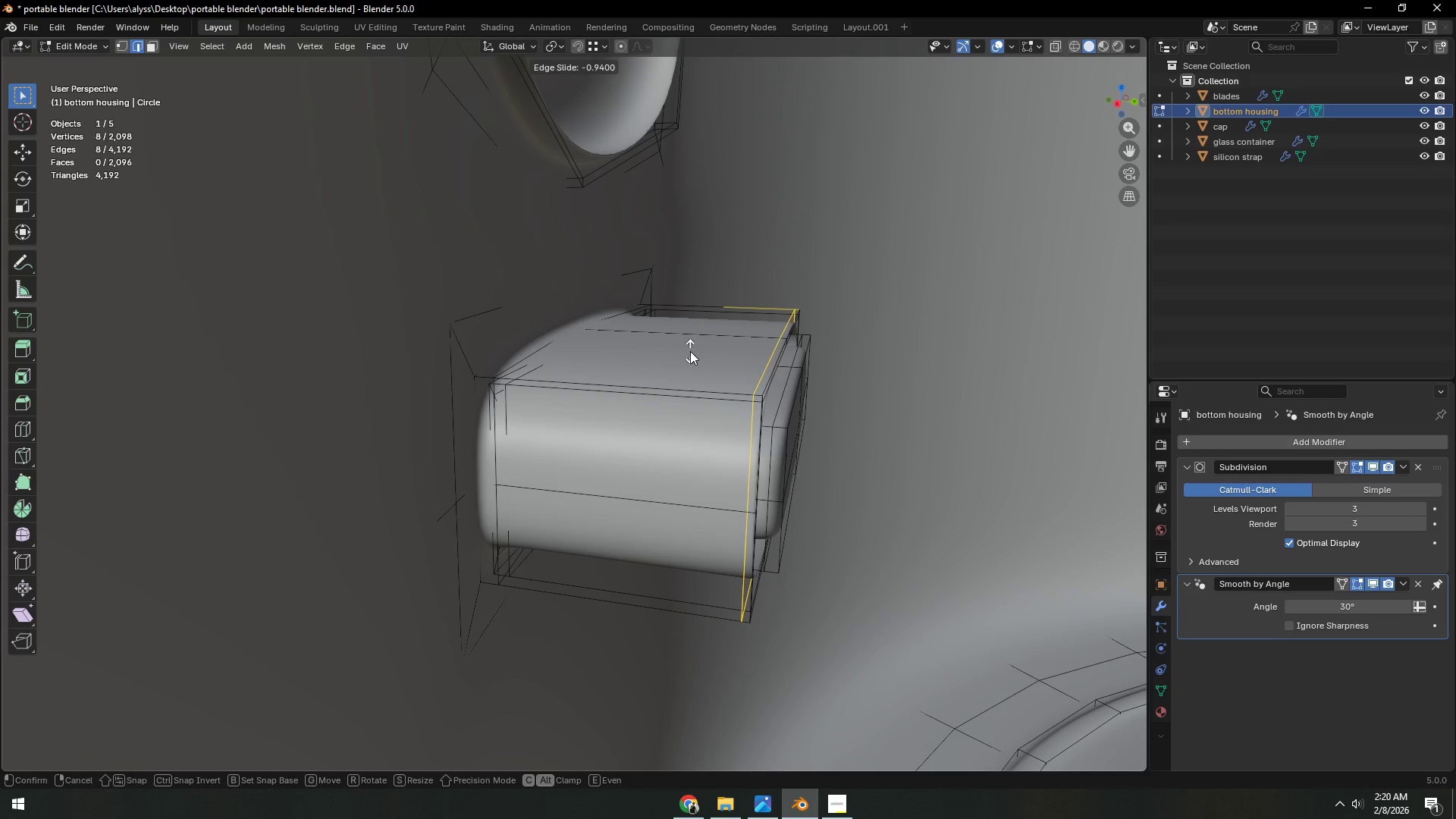 
left_click([690, 351])
 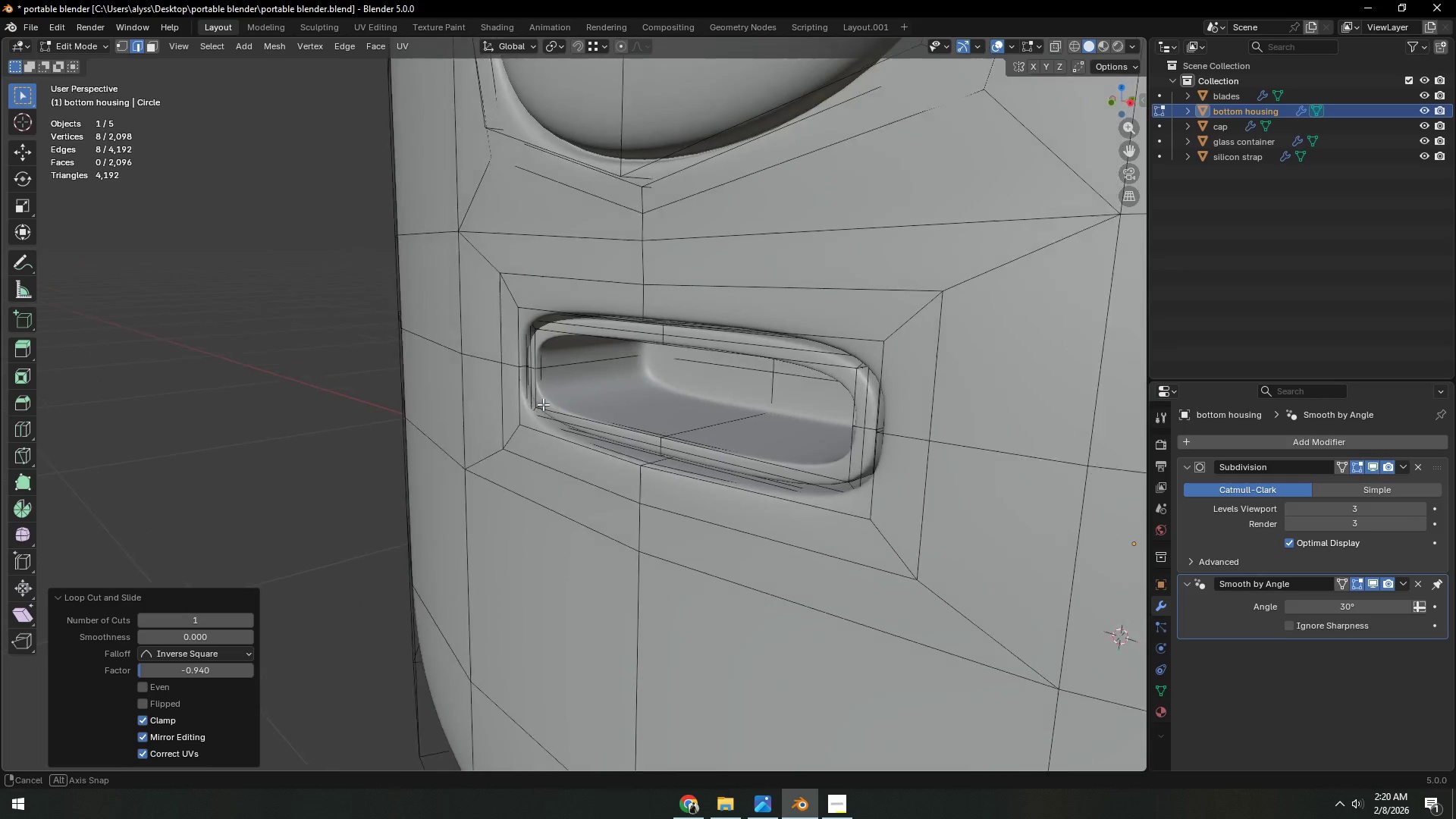 
key(Tab)
 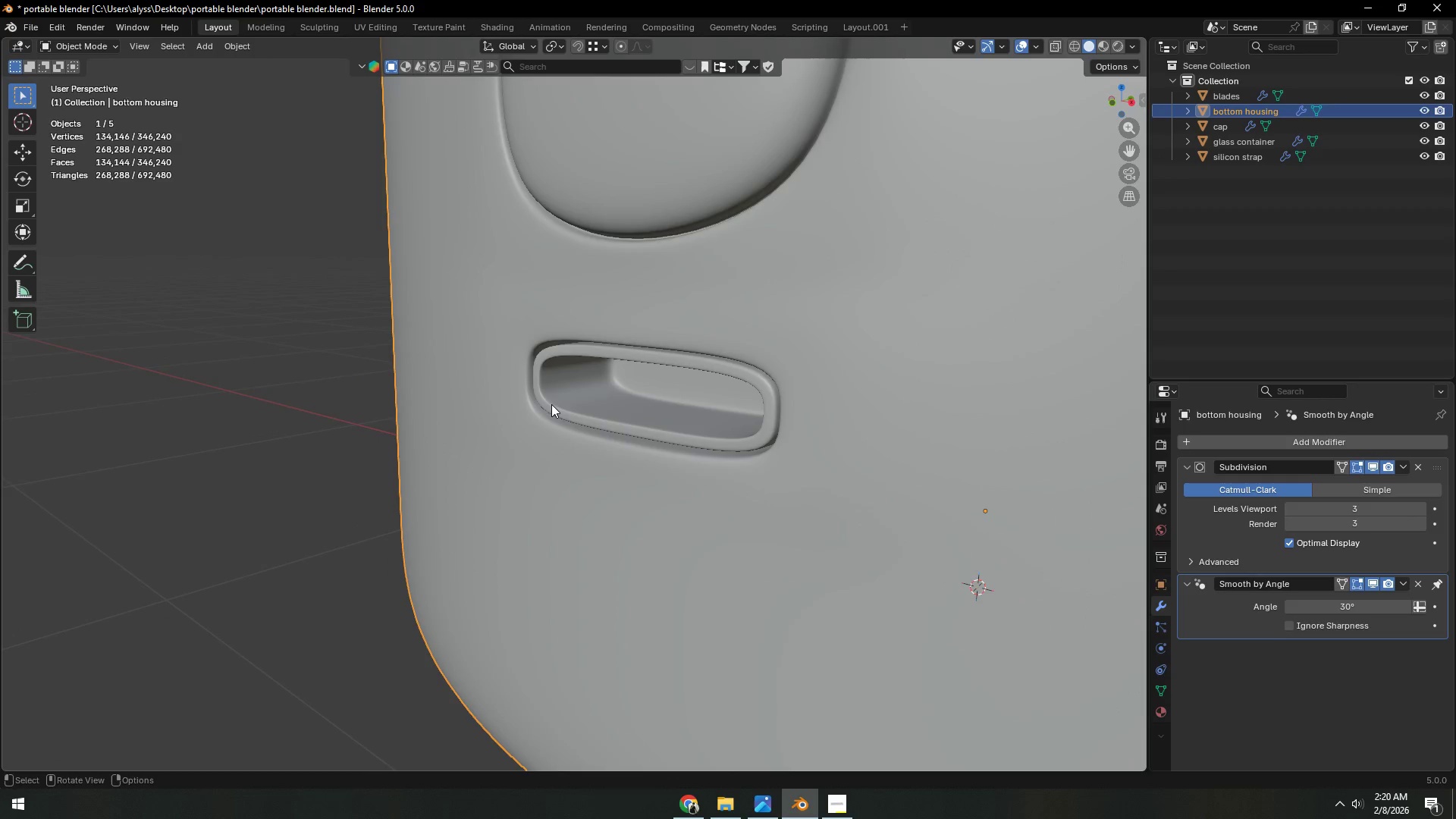 
scroll: coordinate [603, 413], scroll_direction: down, amount: 15.0
 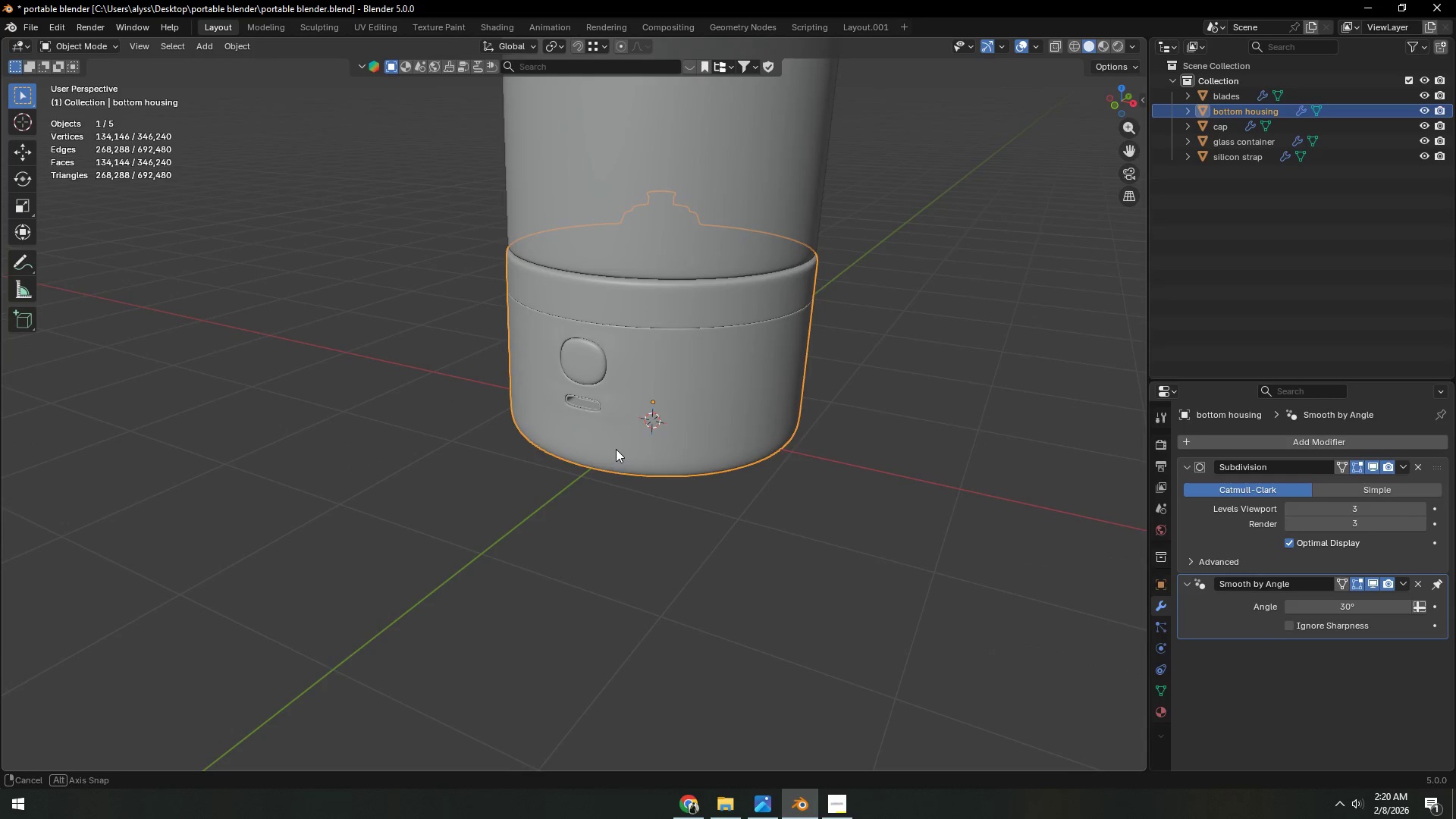 
key(Alt+AltLeft)
 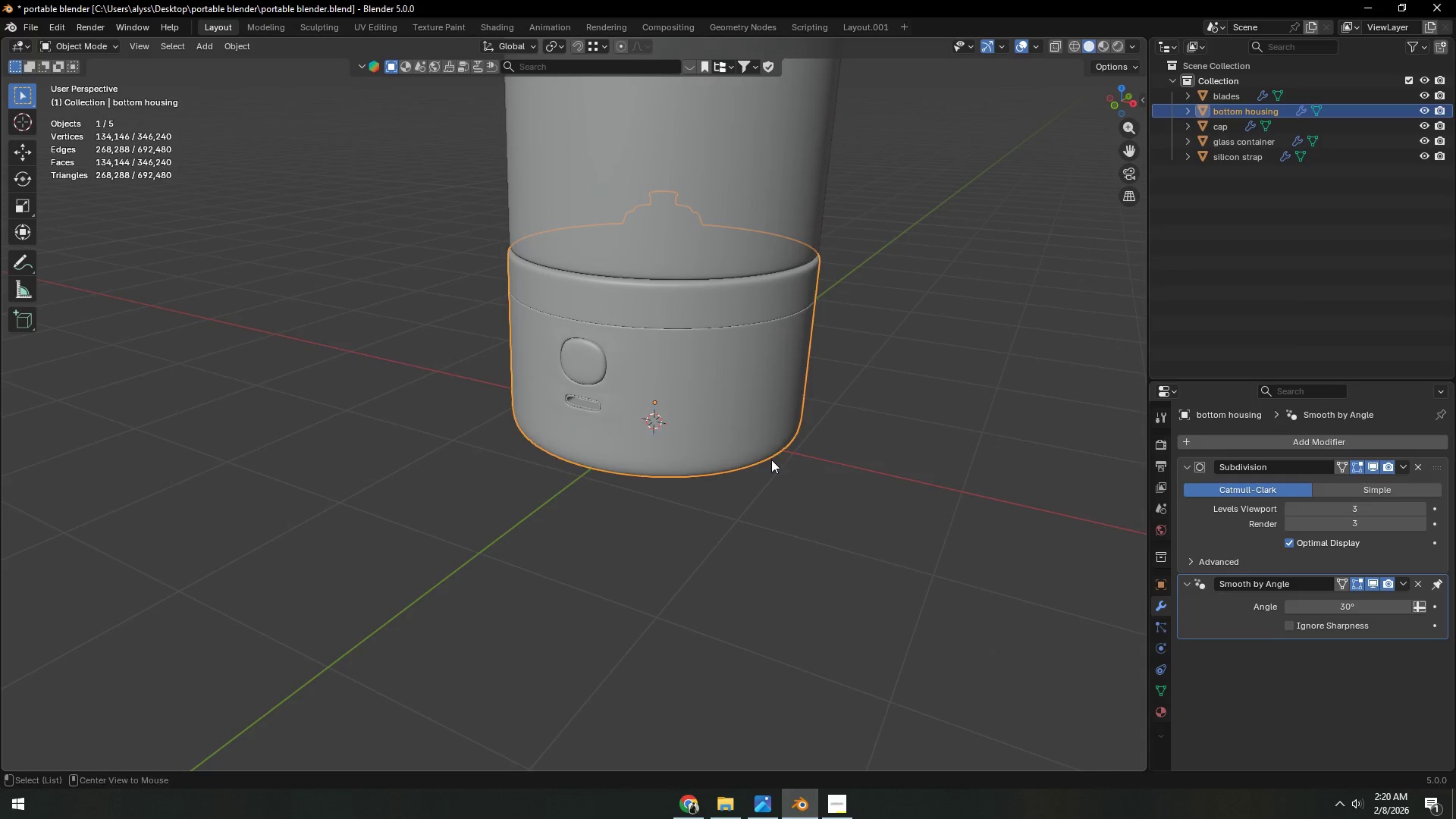 
key(Alt+Tab)
 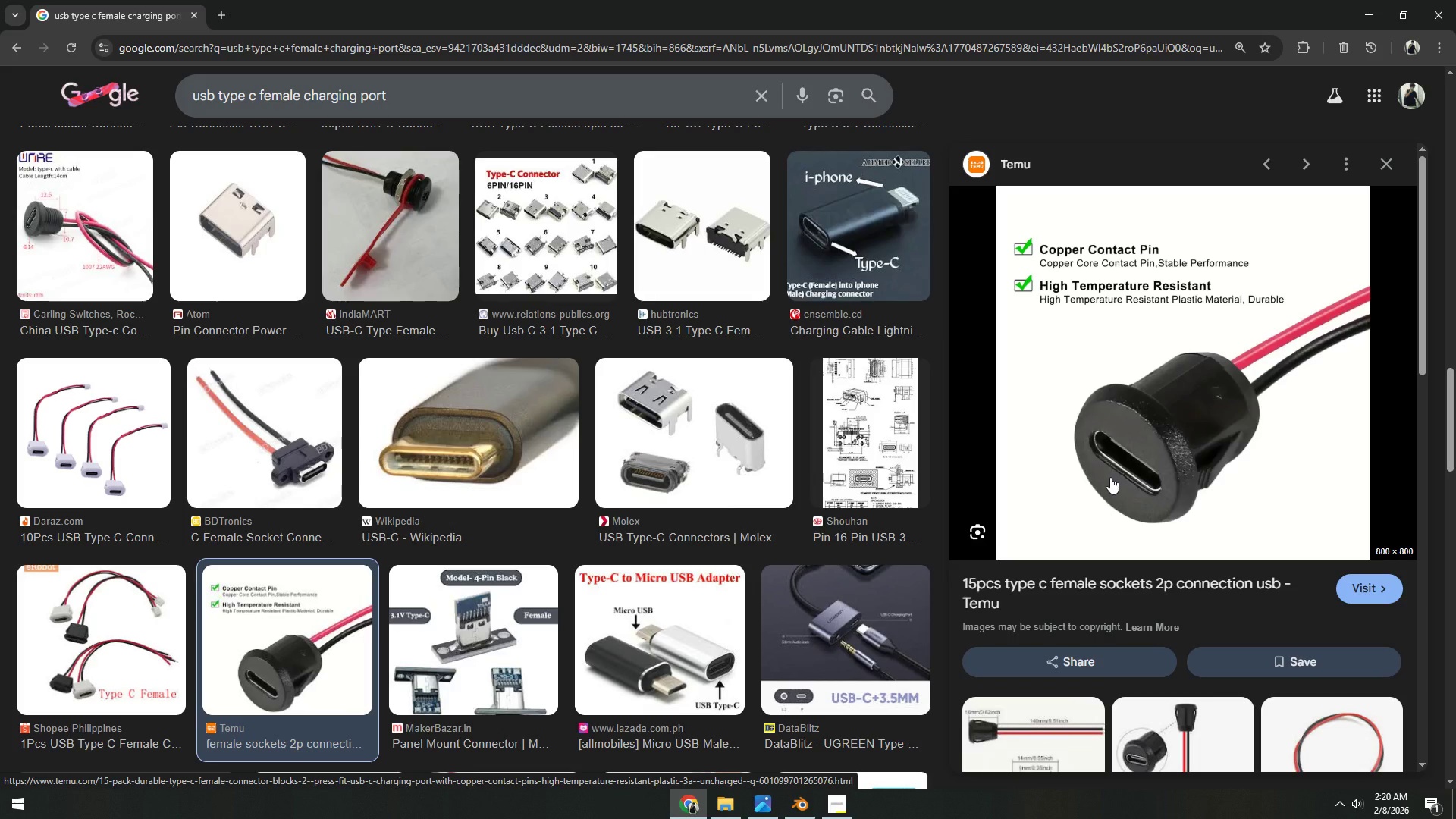 
scroll: coordinate [842, 496], scroll_direction: down, amount: 4.0
 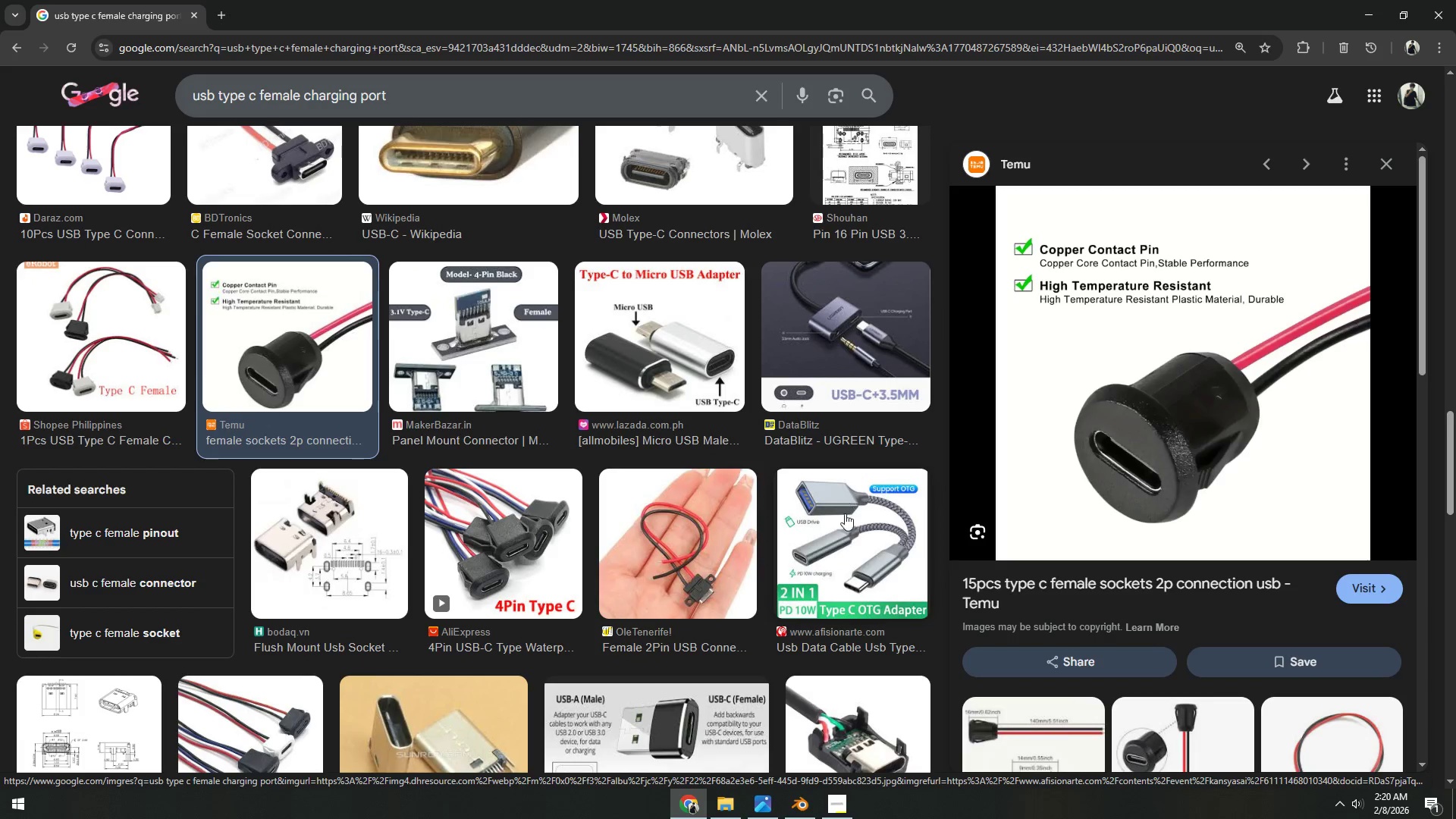 
left_click([843, 535])
 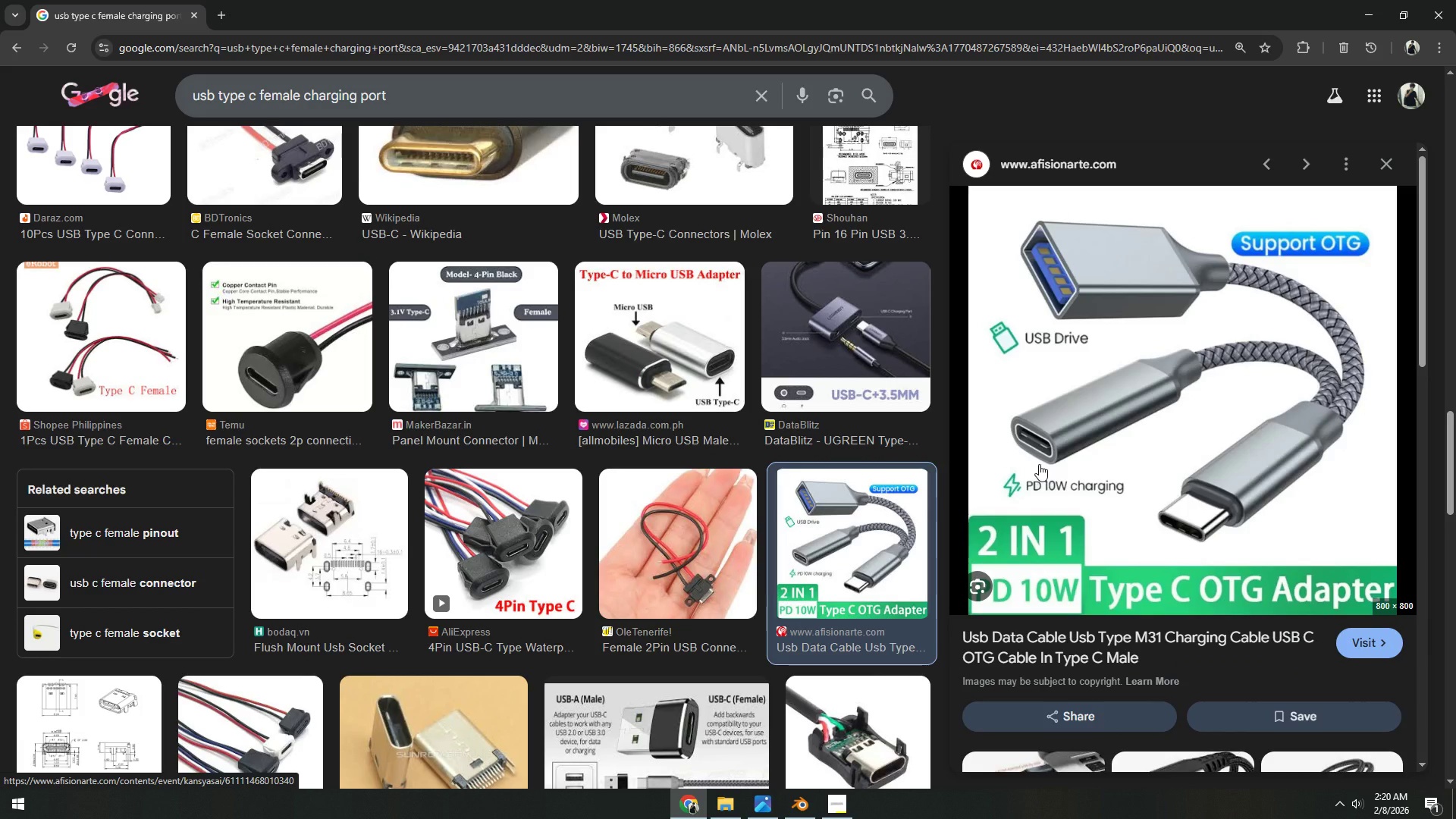 
key(Alt+AltLeft)
 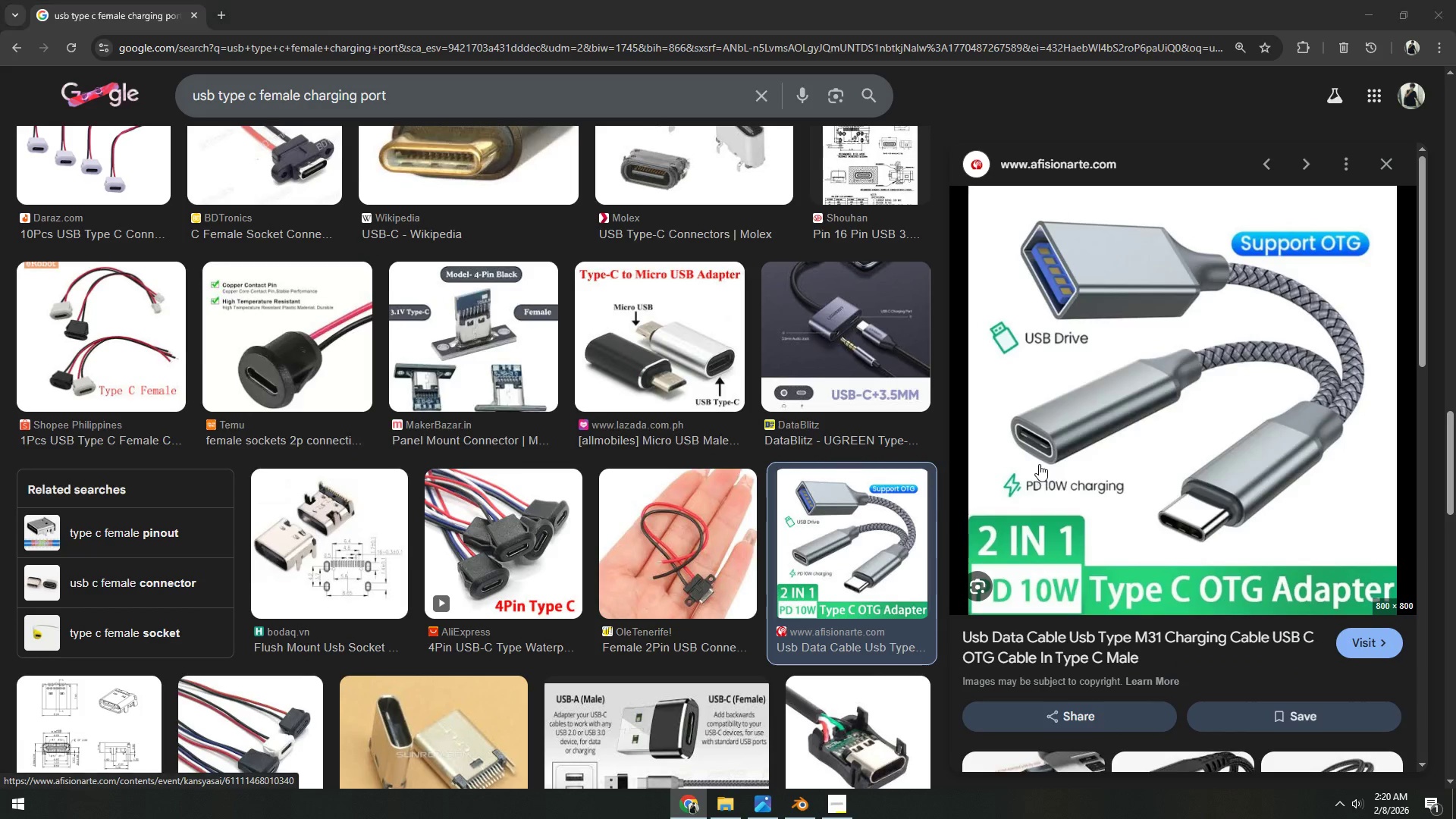 
key(Alt+Tab)
 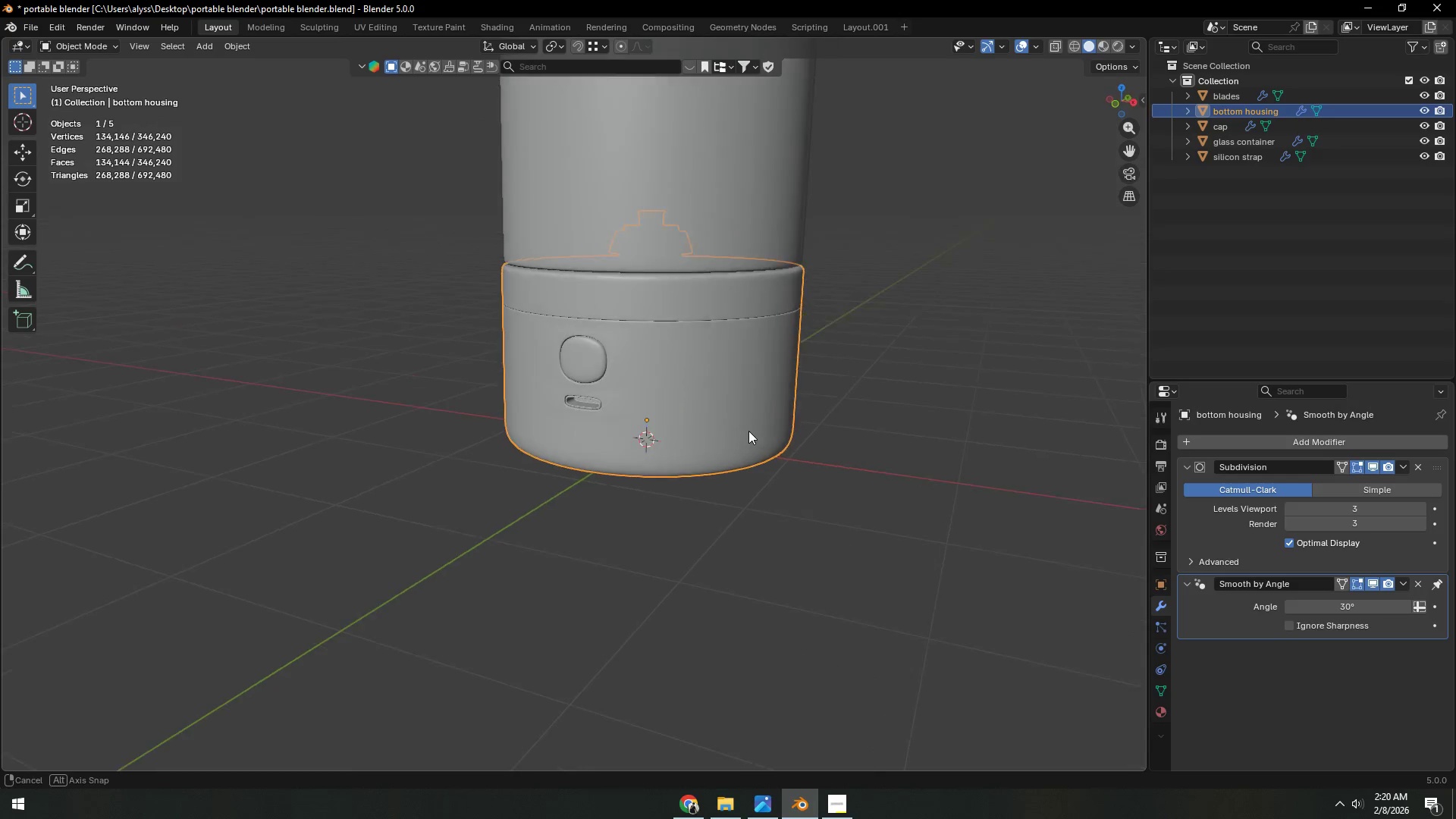 
scroll: coordinate [743, 420], scroll_direction: up, amount: 14.0
 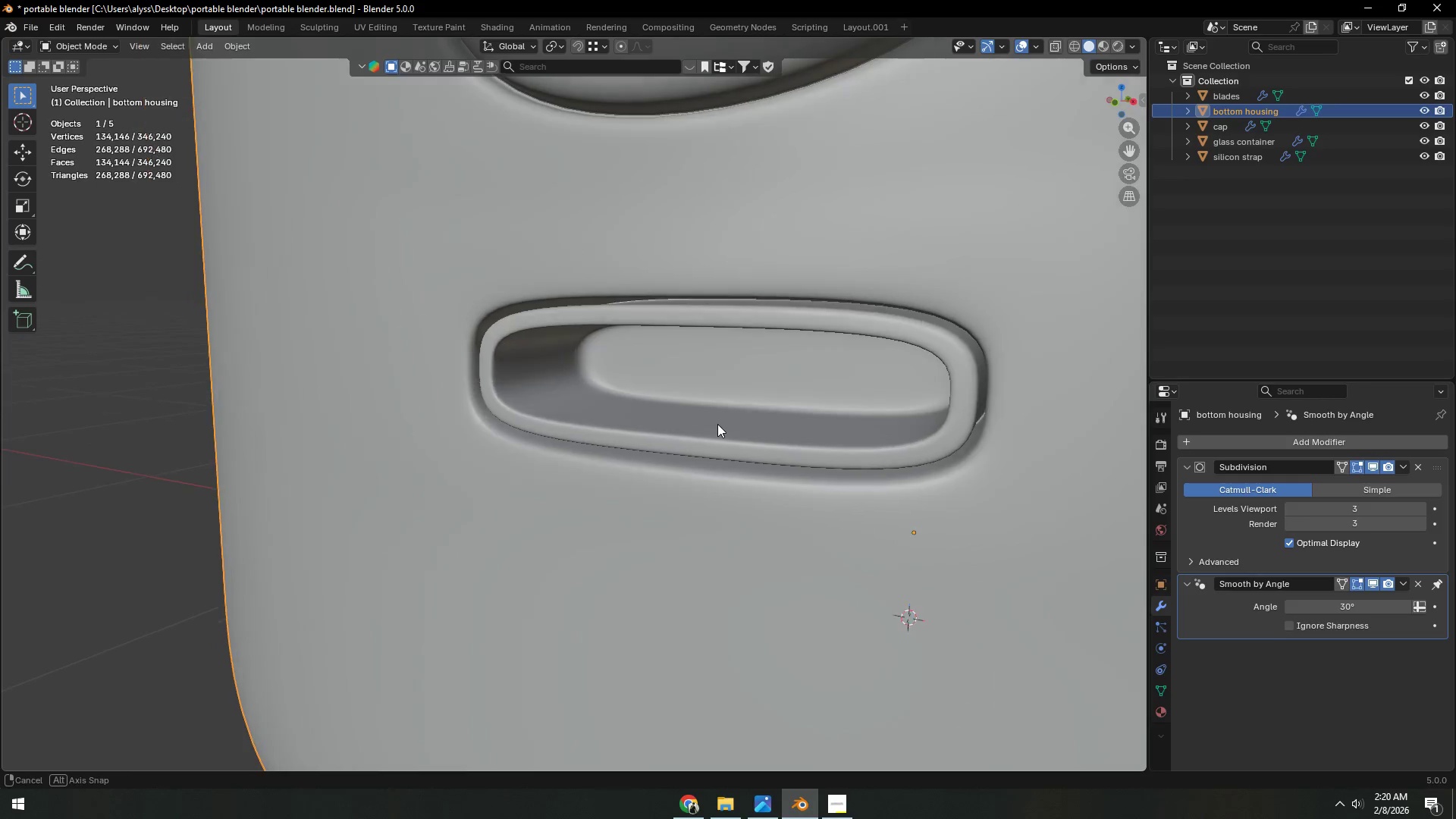 
left_click([735, 405])
 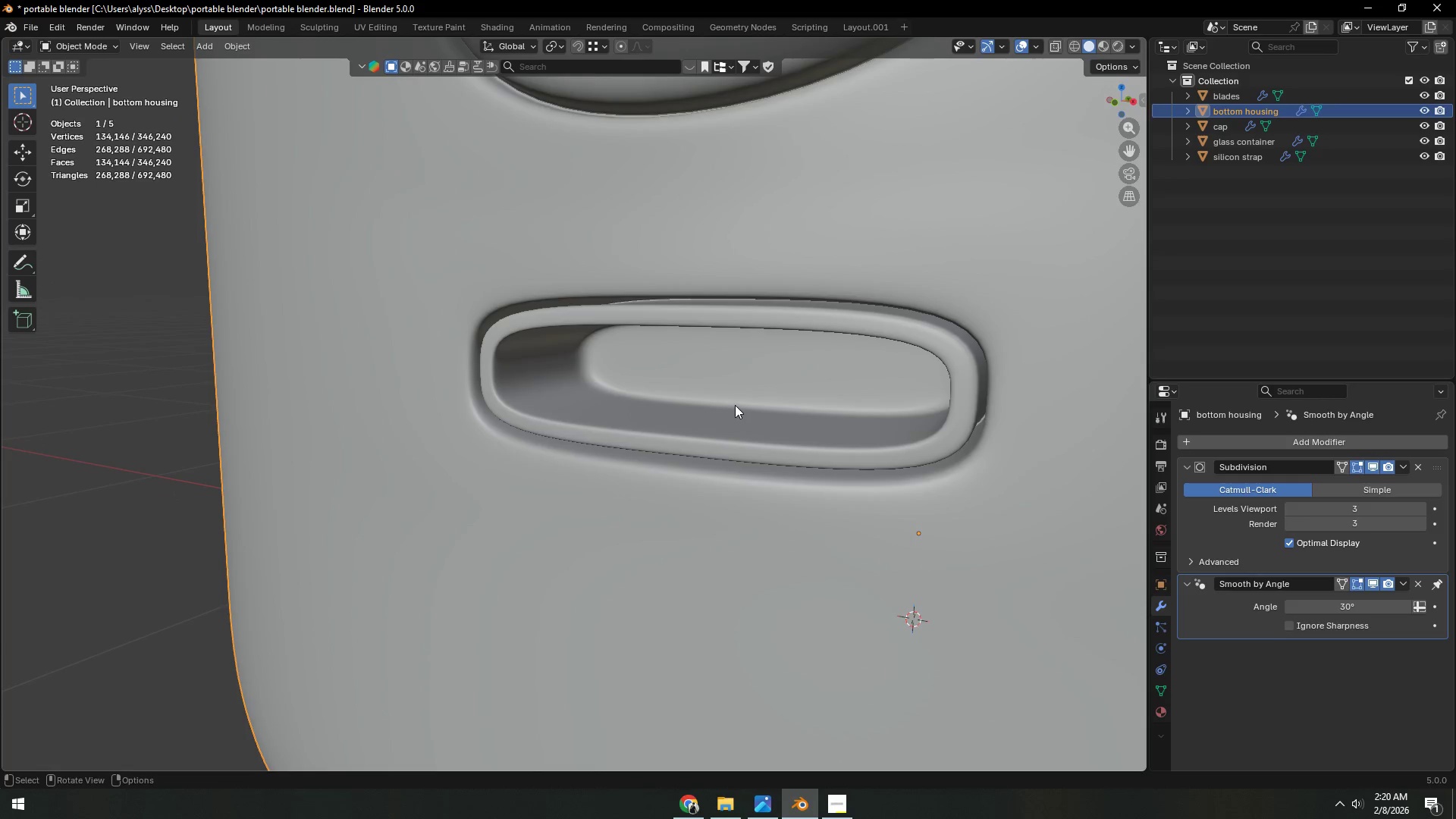 
key(Tab)
 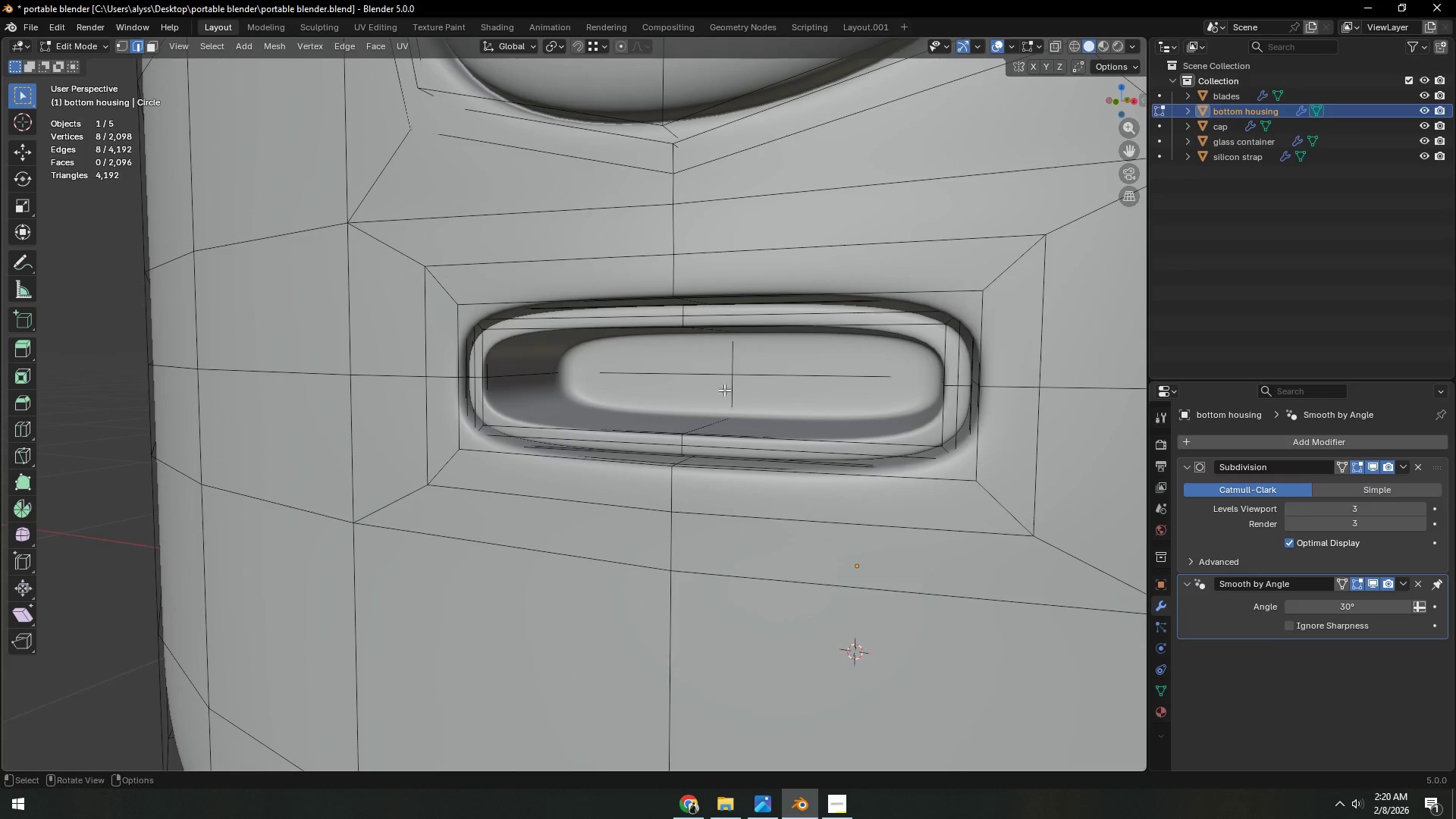 
key(3)
 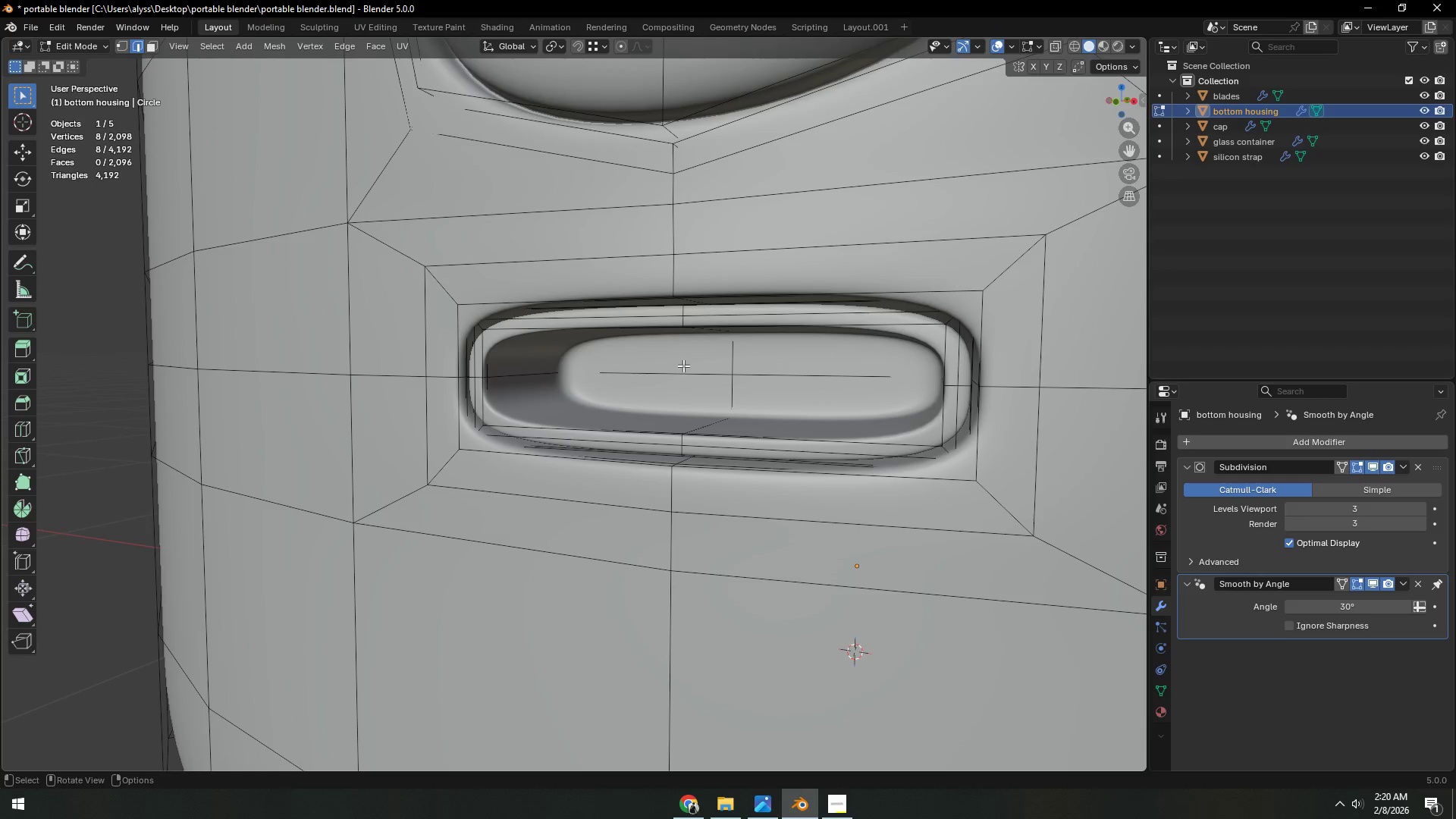 
left_click([683, 366])
 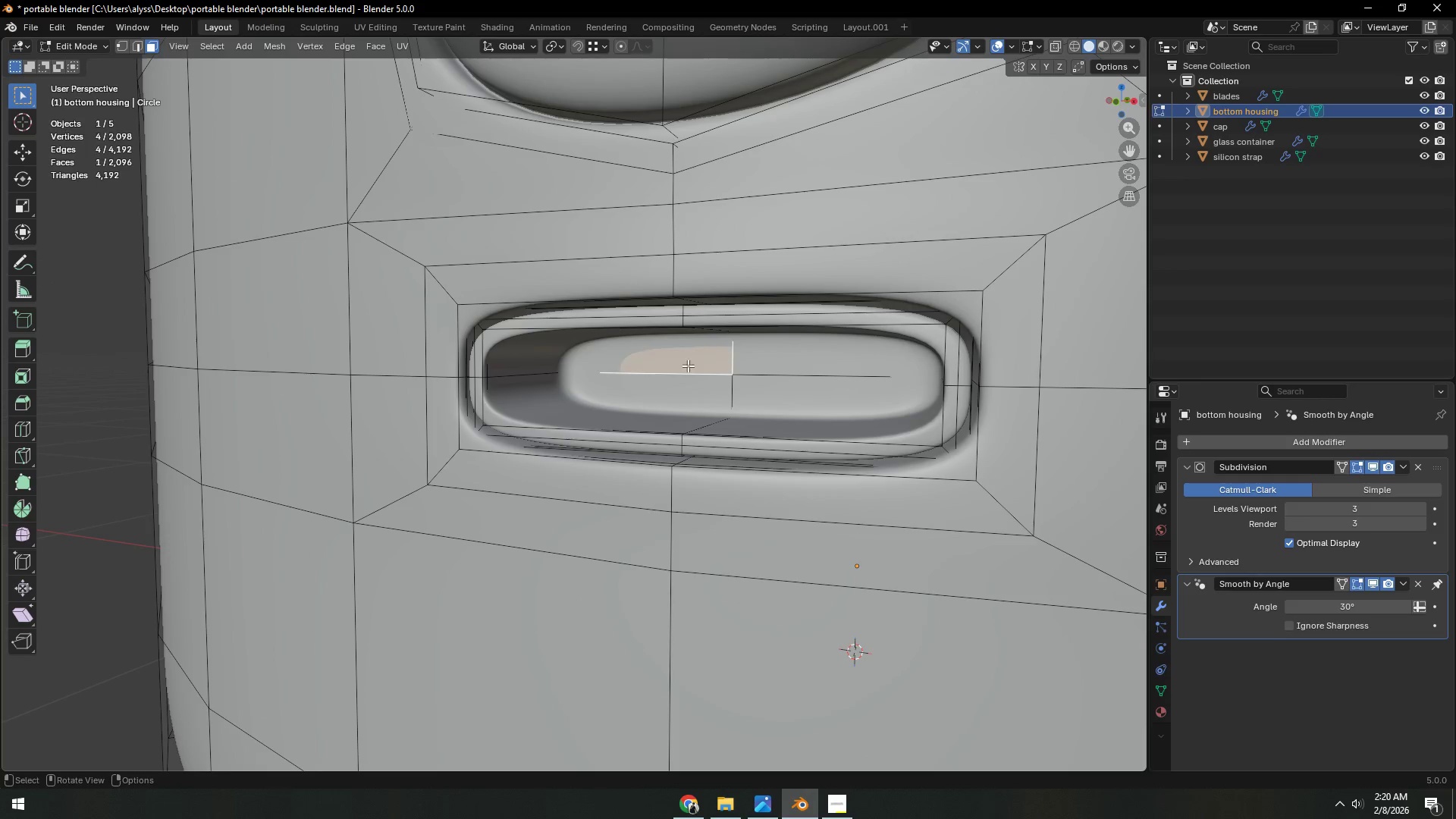 
hold_key(key=ShiftLeft, duration=0.7)
double_click([793, 363])
 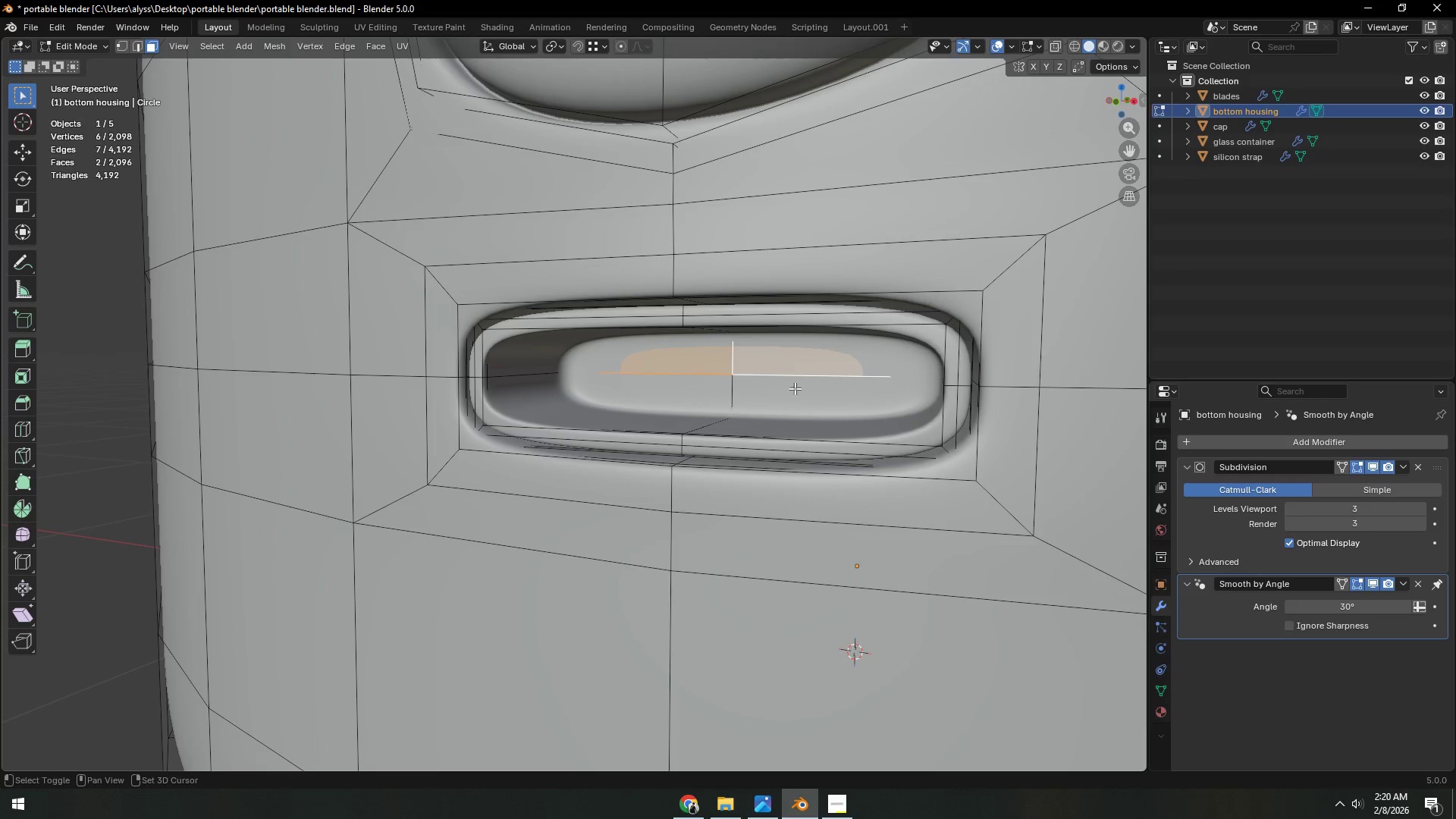 
triple_click([795, 393])
 